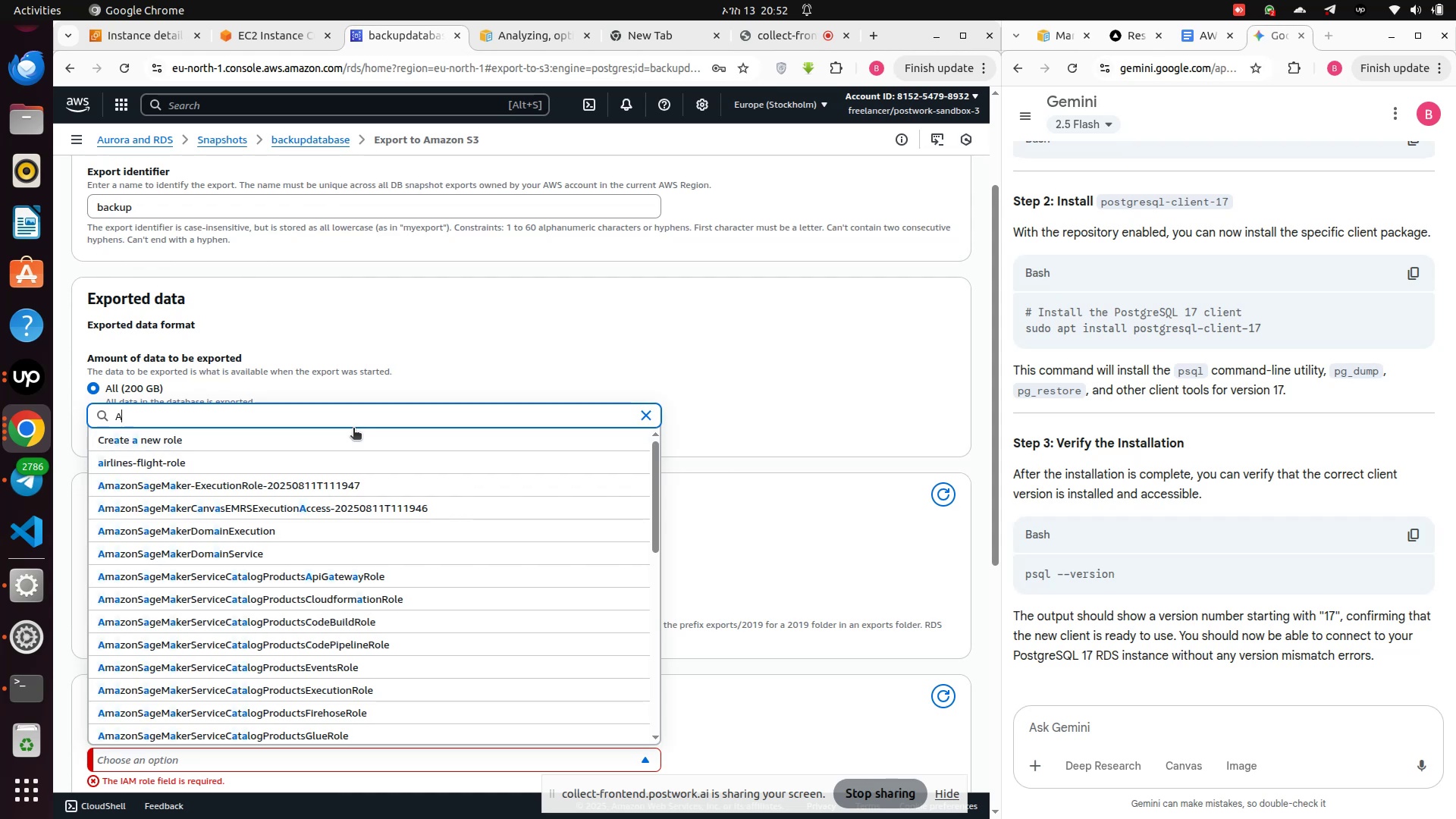 
left_click([353, 429])
 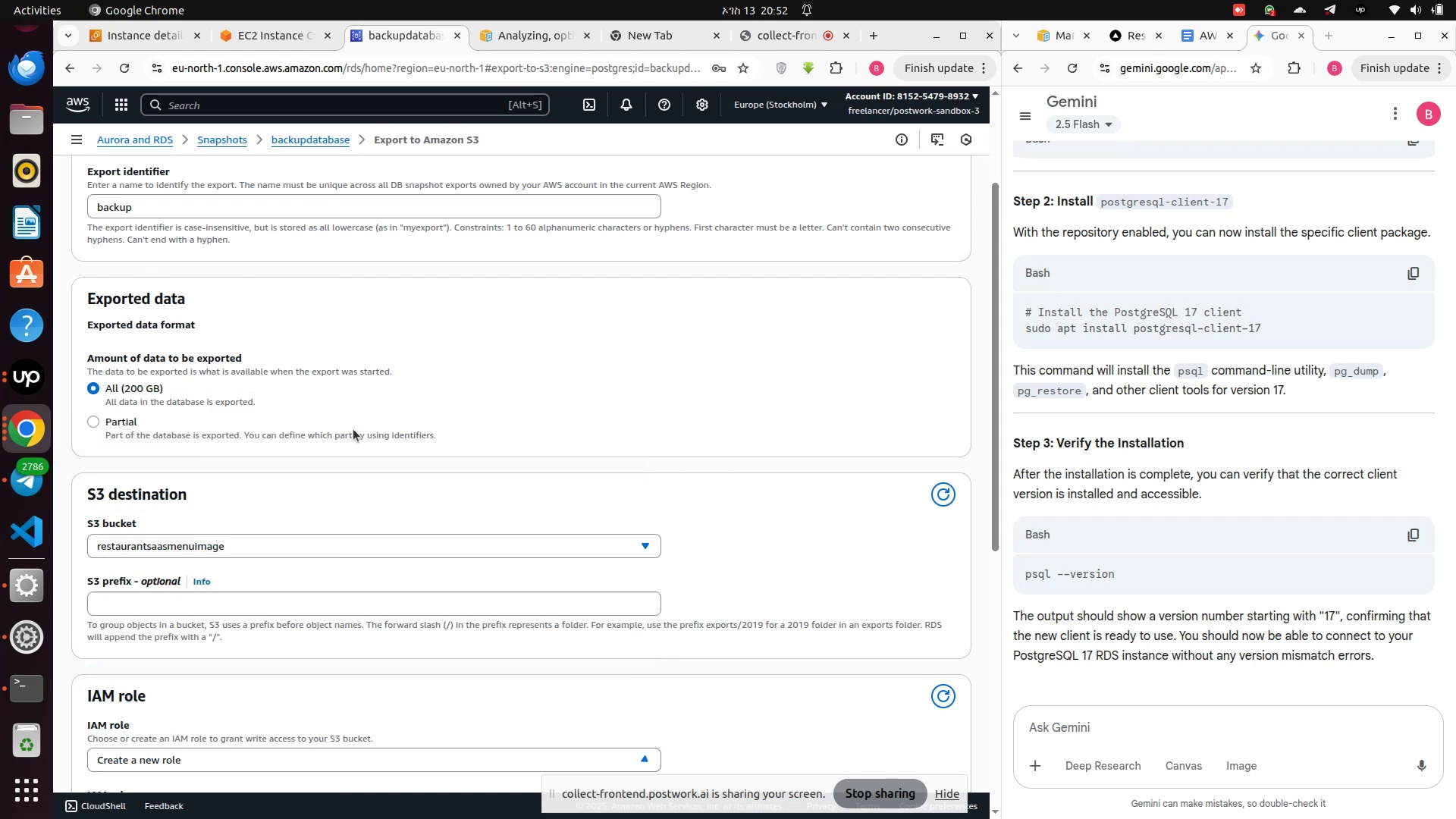 
key(Shift+M)
 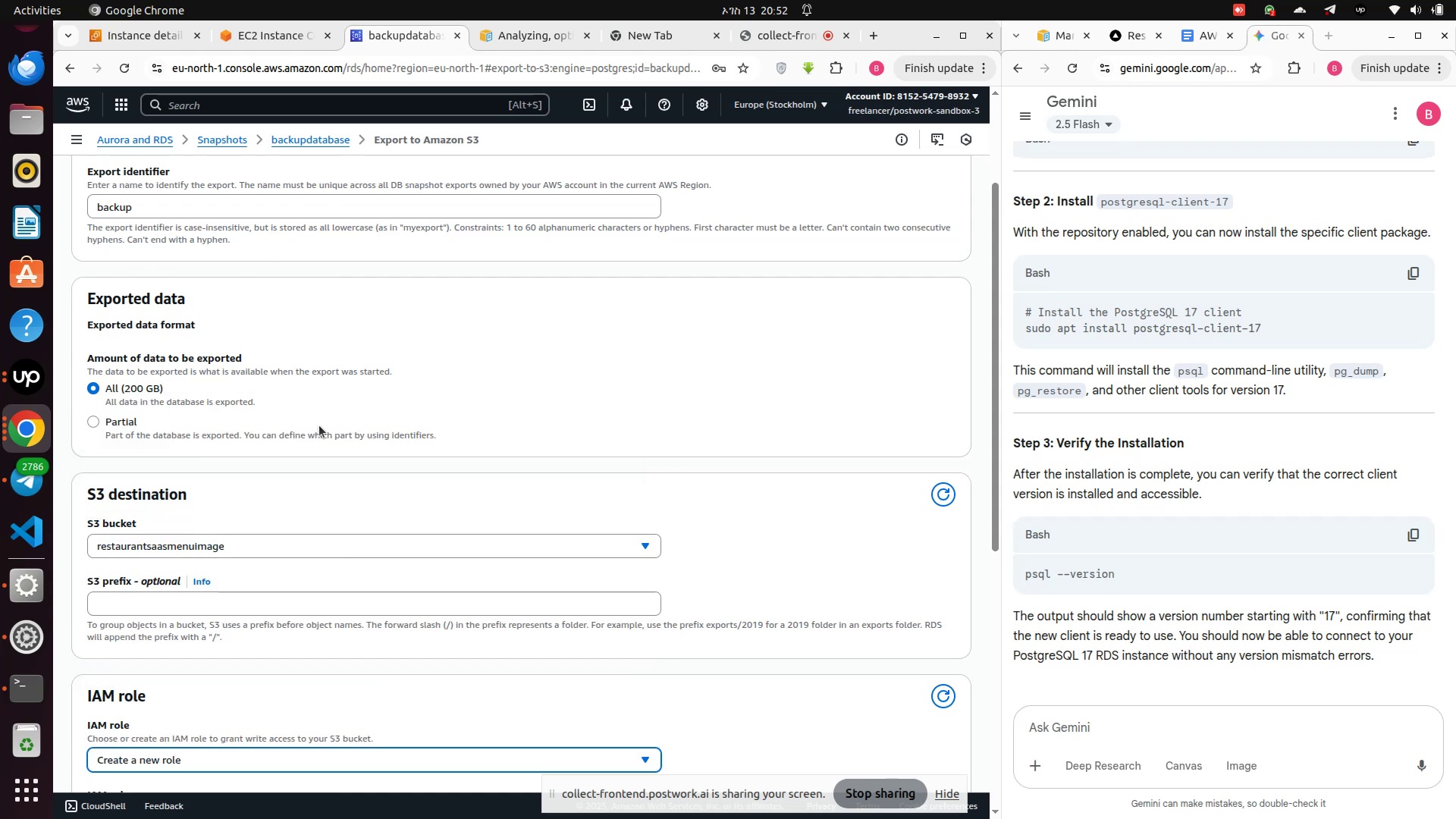 
scroll: coordinate [336, 692], scroll_direction: down, amount: 3.0
 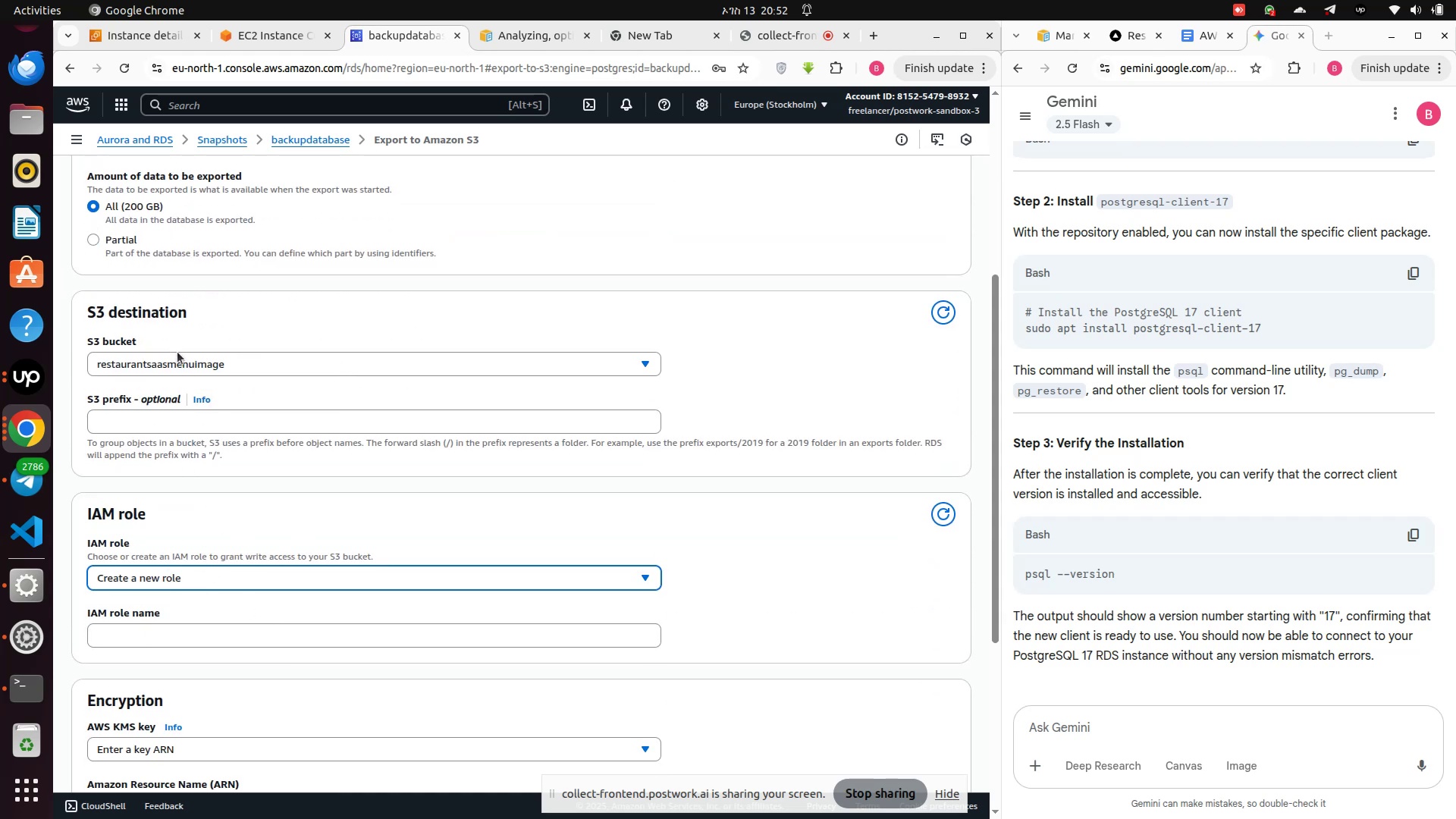 
left_click([186, 433])
 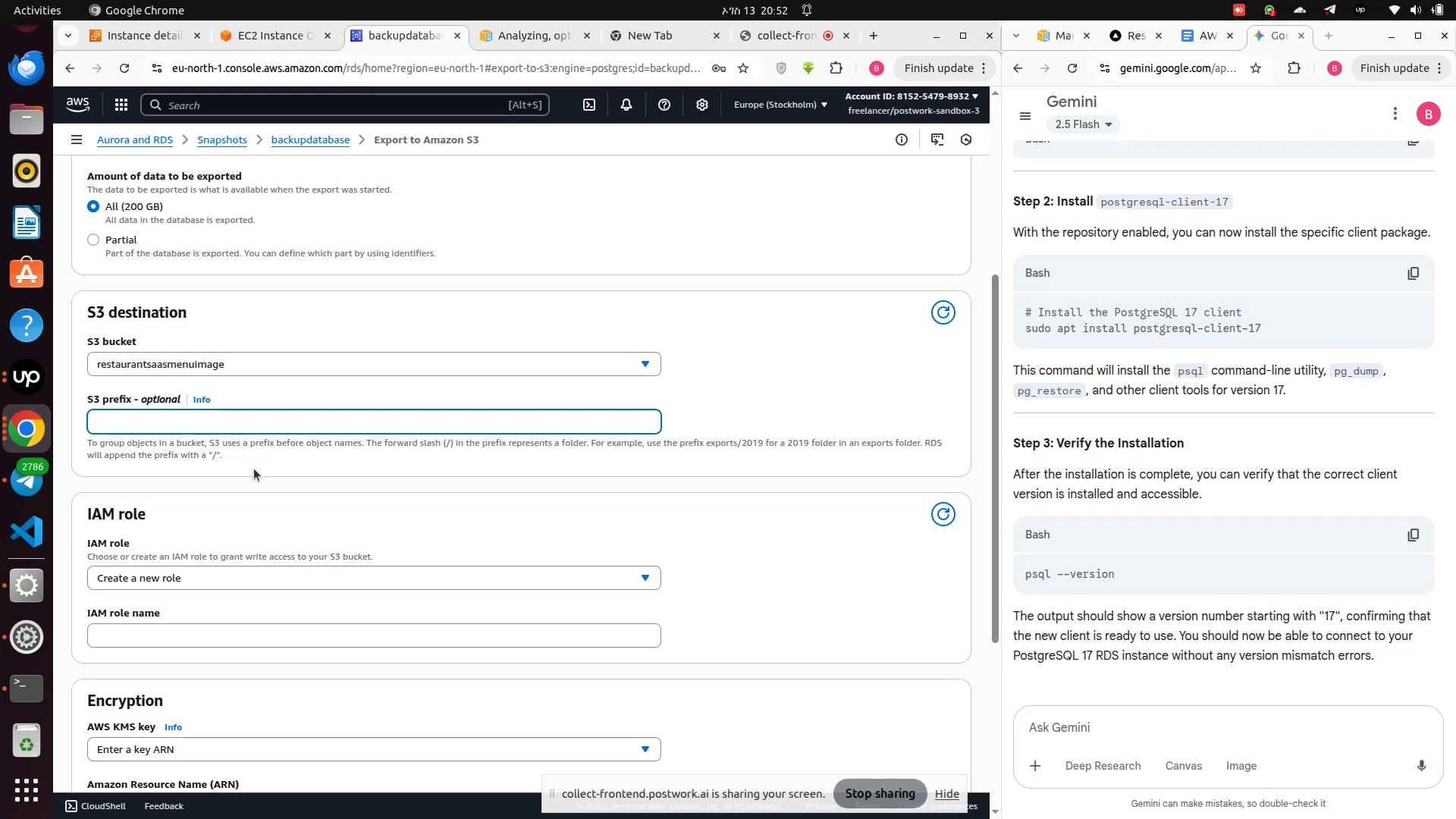 
scroll: coordinate [234, 497], scroll_direction: down, amount: 1.0
 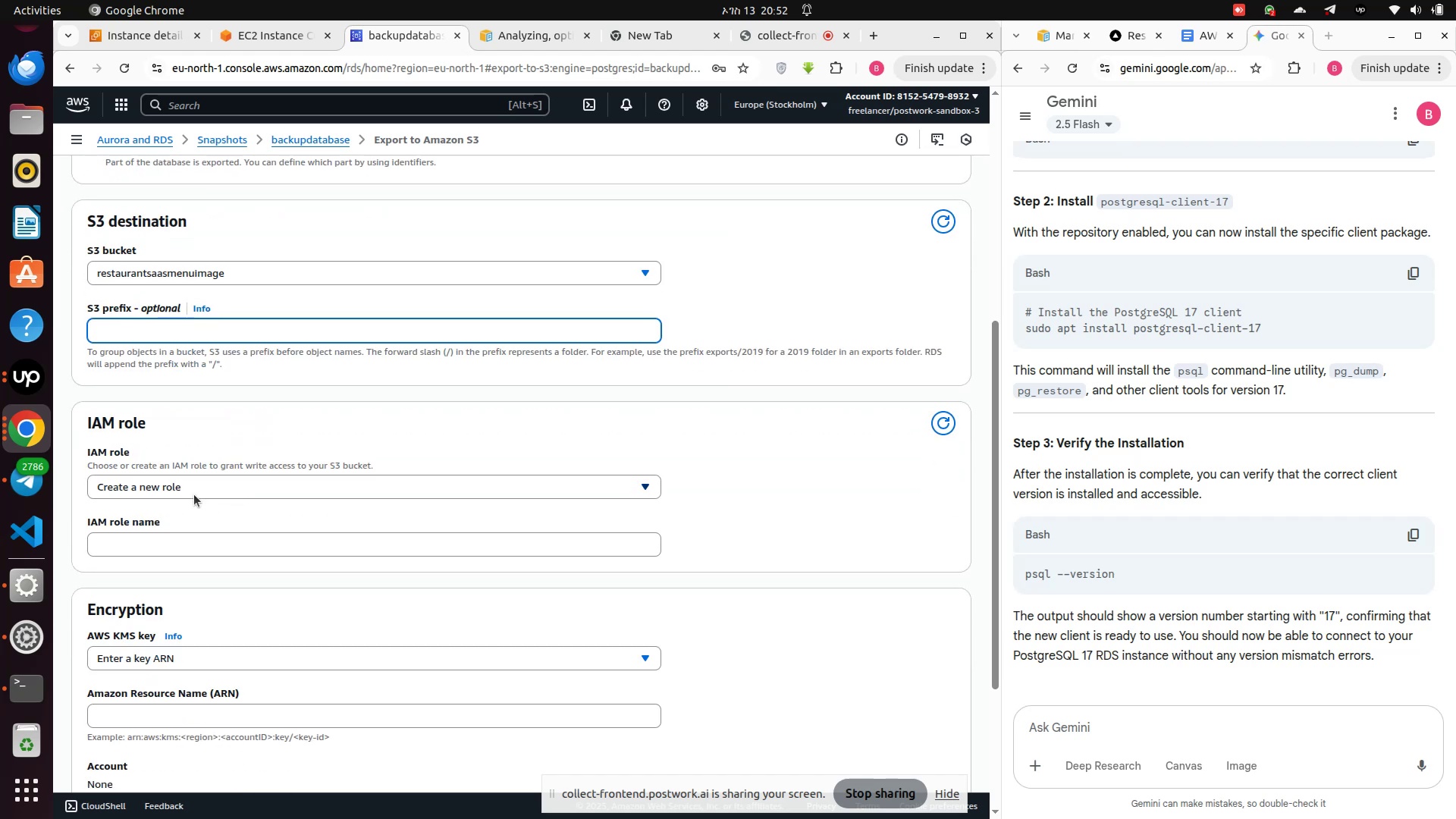 
left_click([194, 494])
 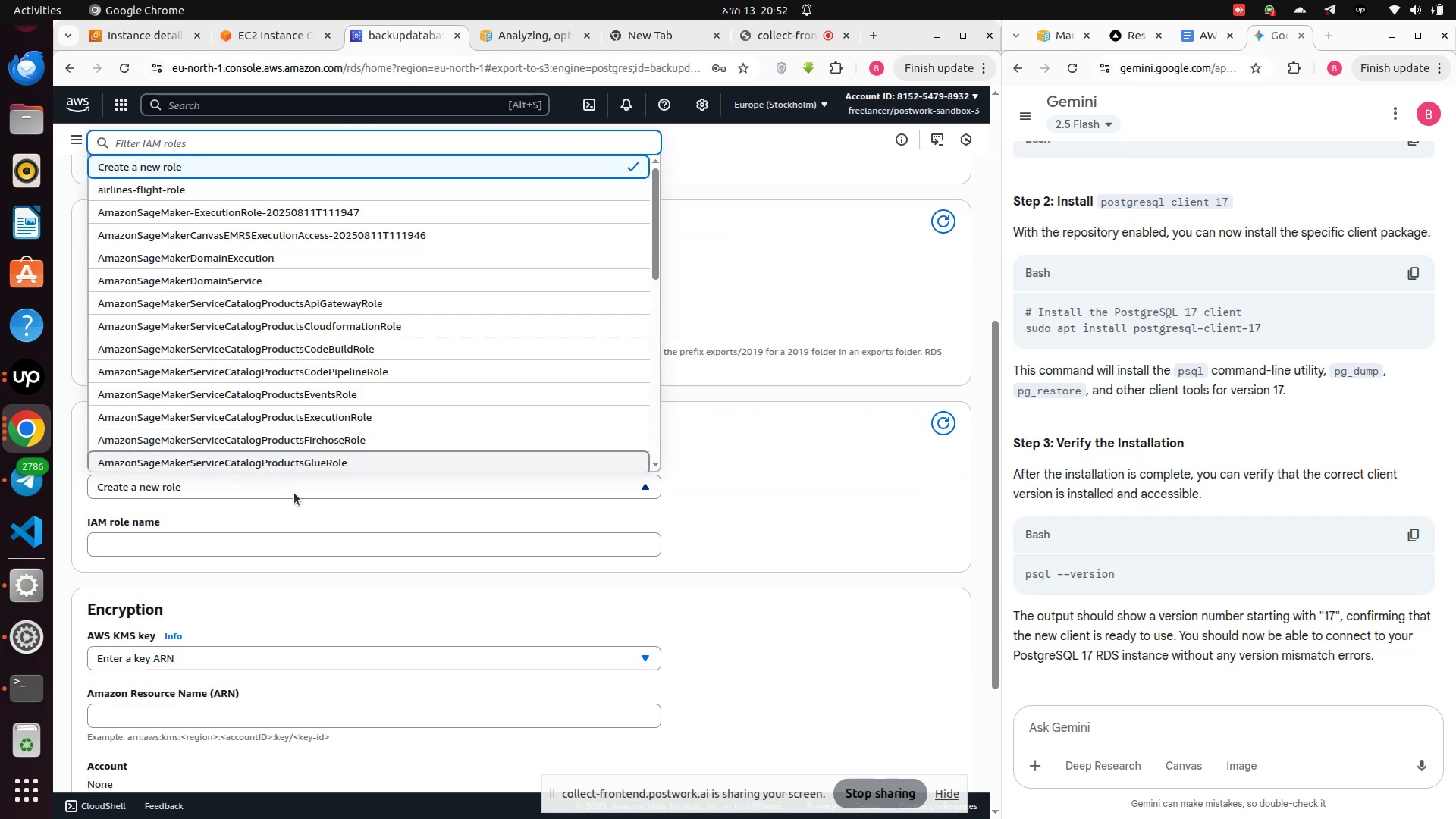 
type(amazon)
 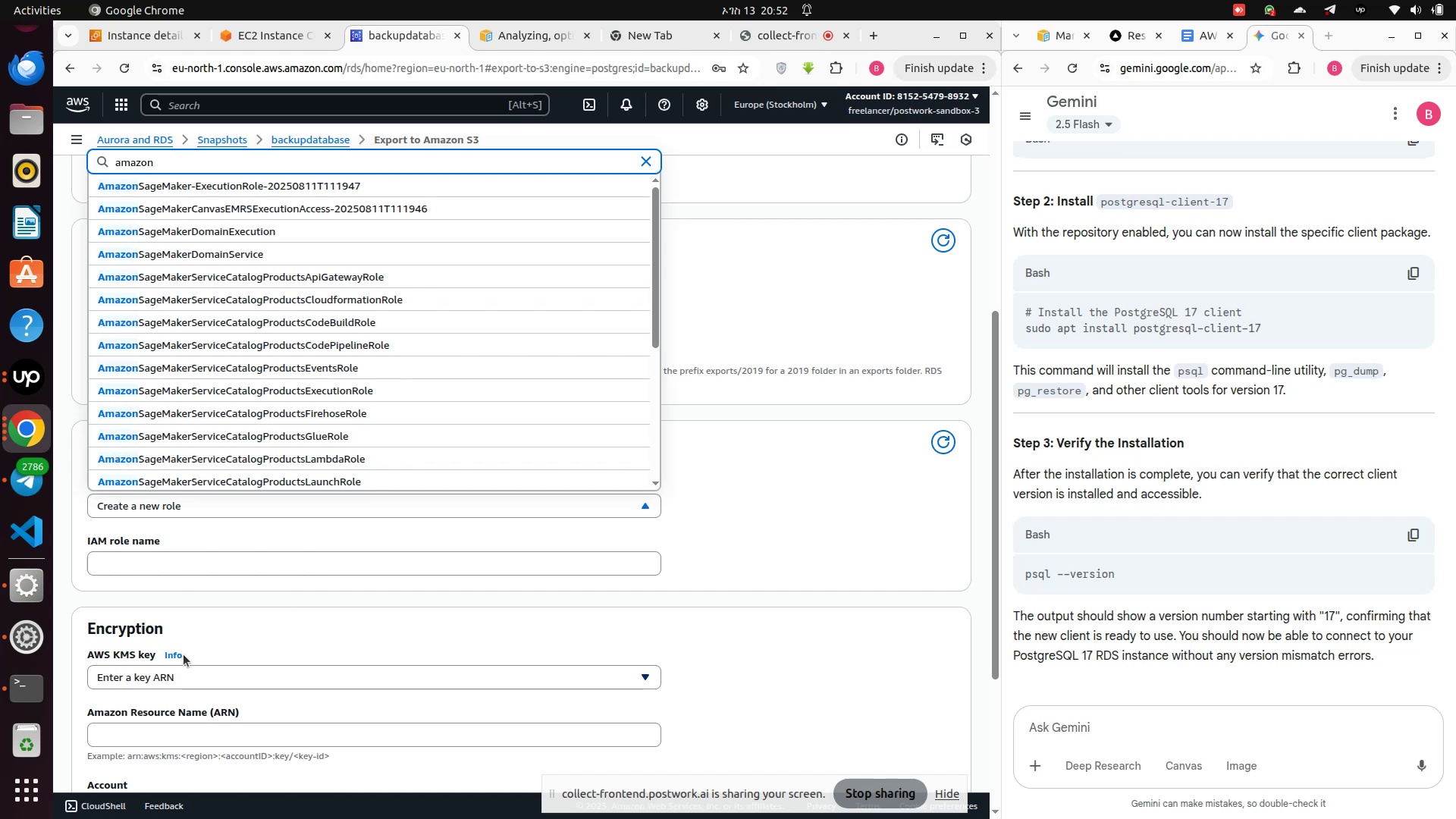 
type(S3)
key(Backspace)
 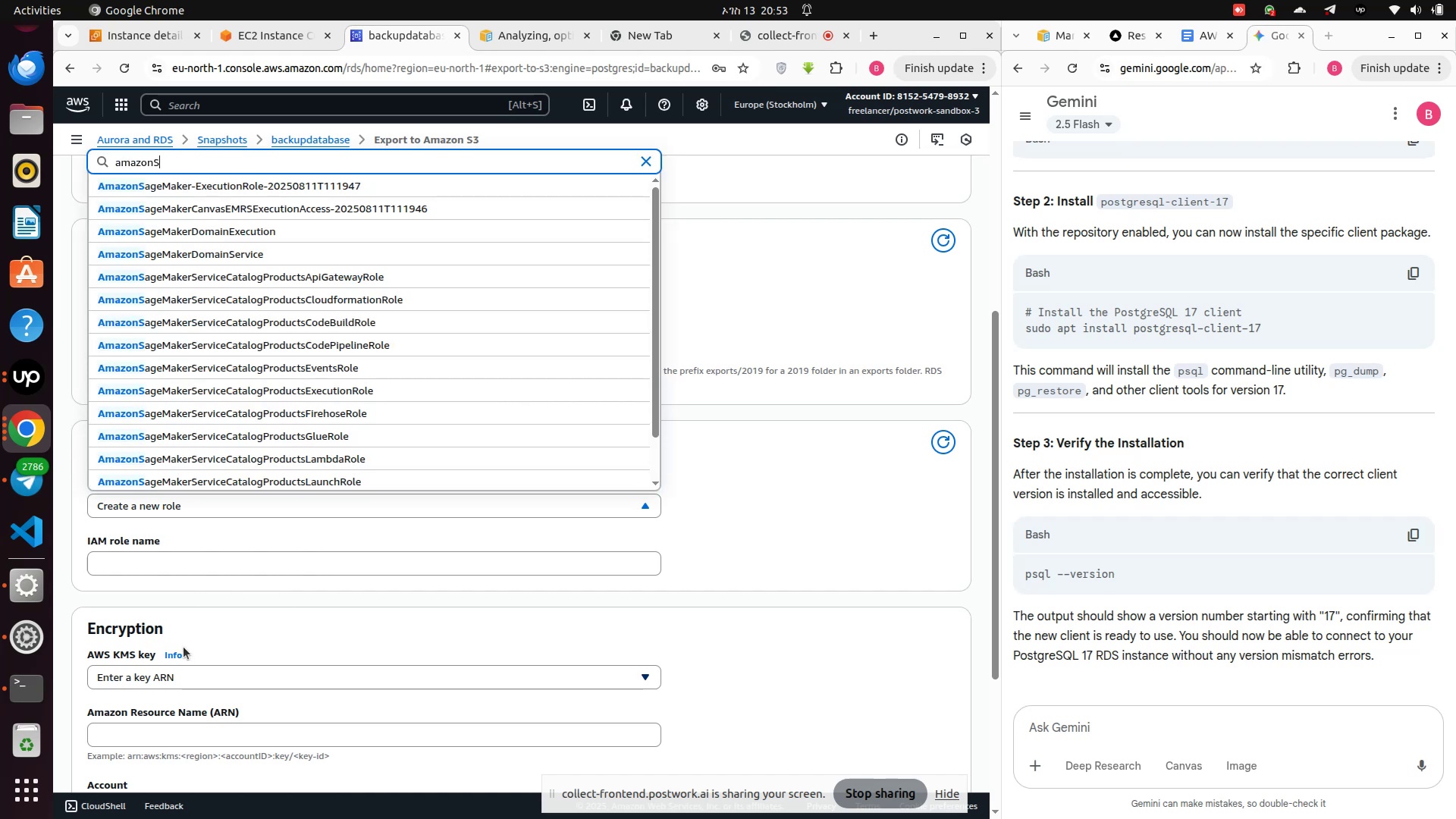 
scroll: coordinate [337, 343], scroll_direction: down, amount: 5.0
 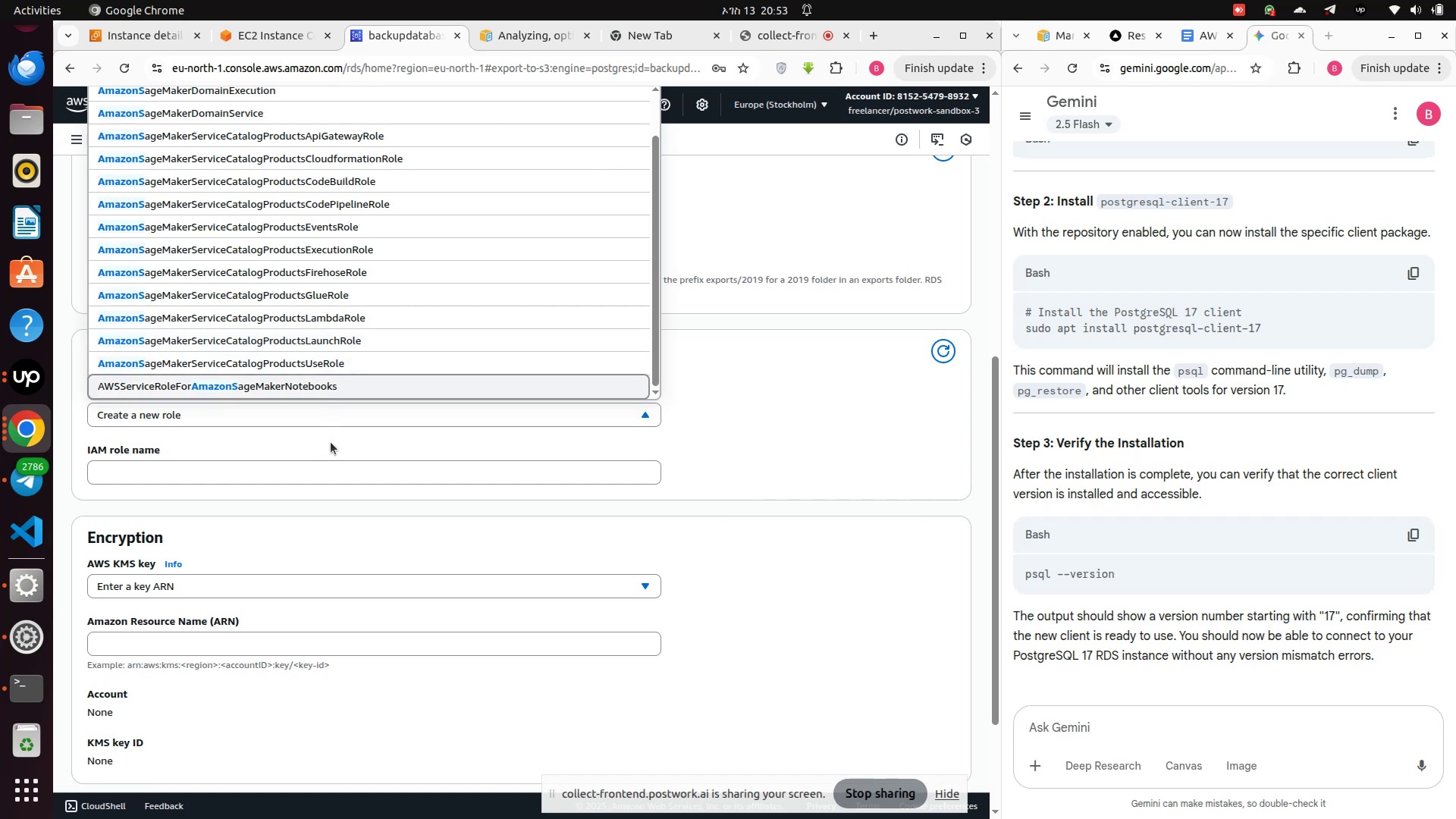 
scroll: coordinate [340, 399], scroll_direction: up, amount: 1.0
 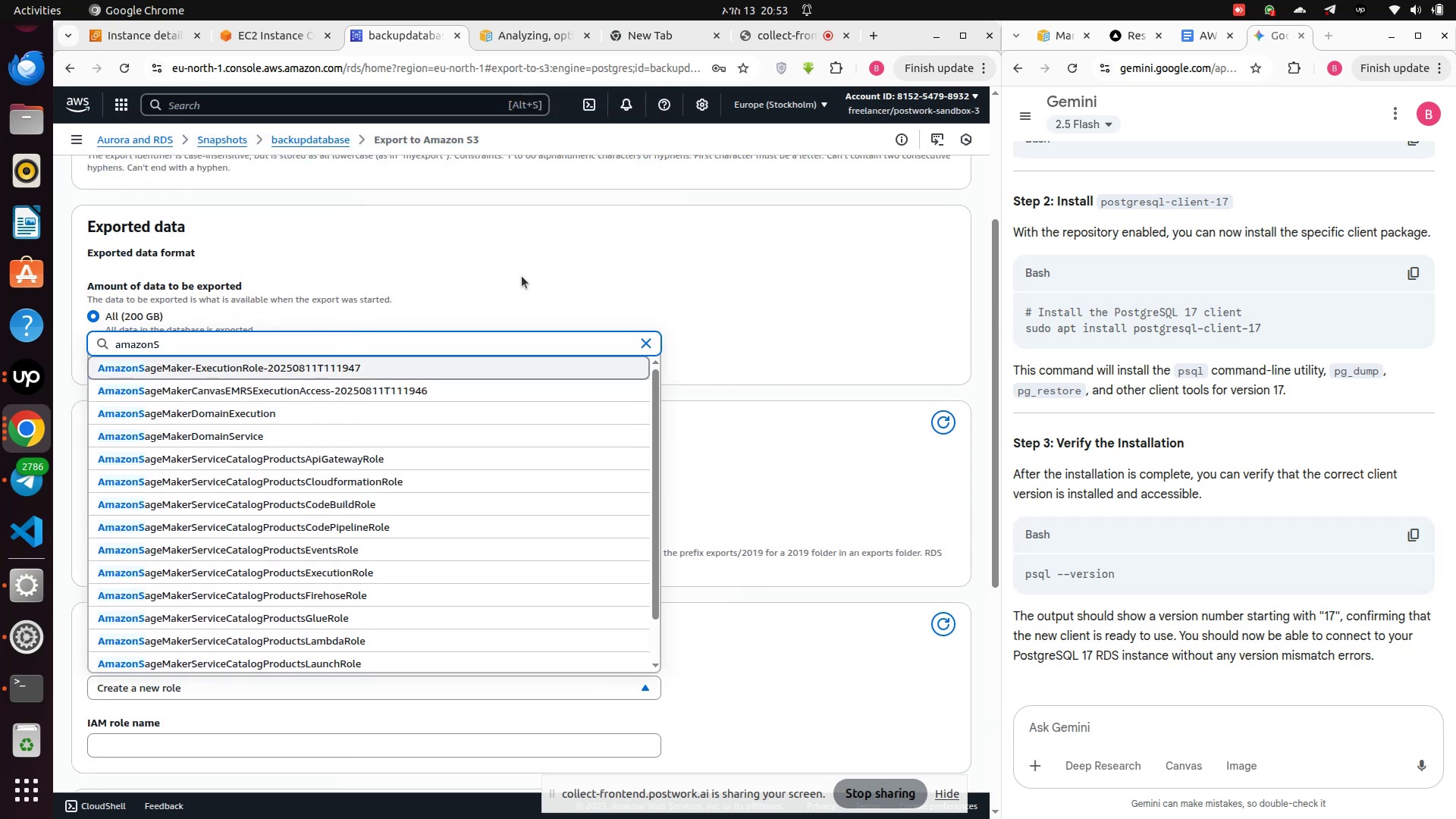 
hold_key(key=Backspace, duration=1.21)
 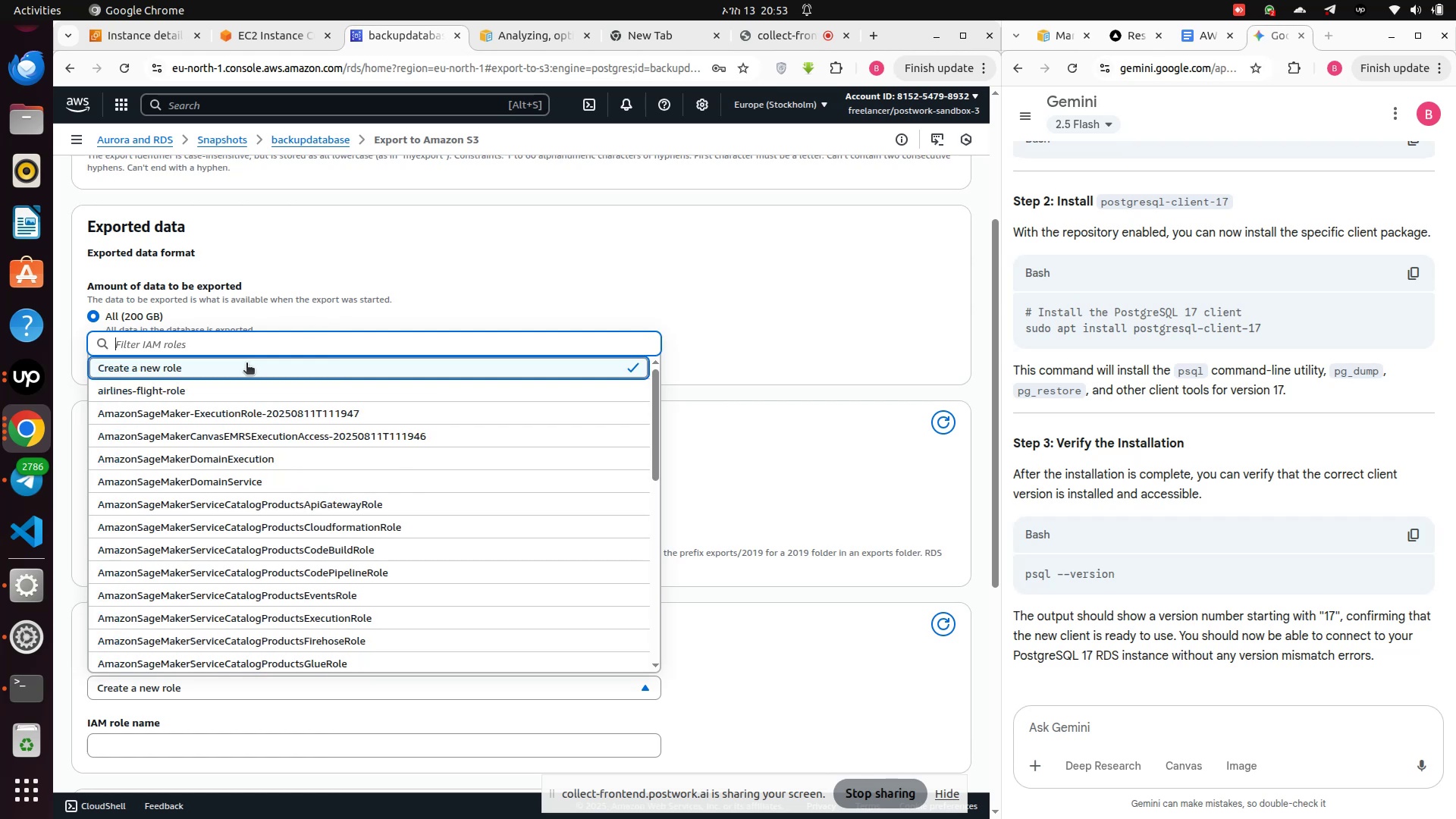 
left_click([246, 371])
 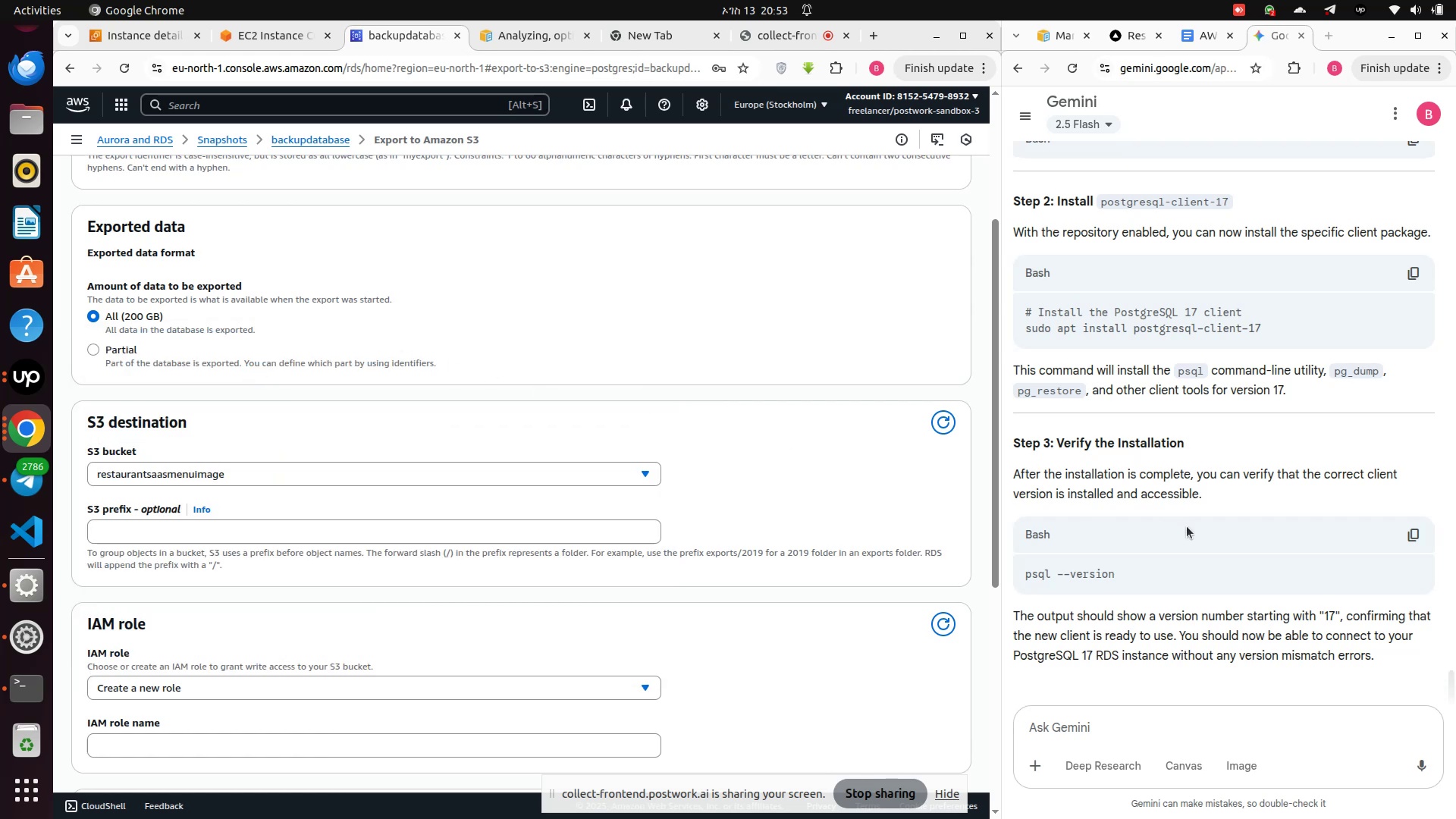 
scroll: coordinate [1188, 527], scroll_direction: down, amount: 3.0
 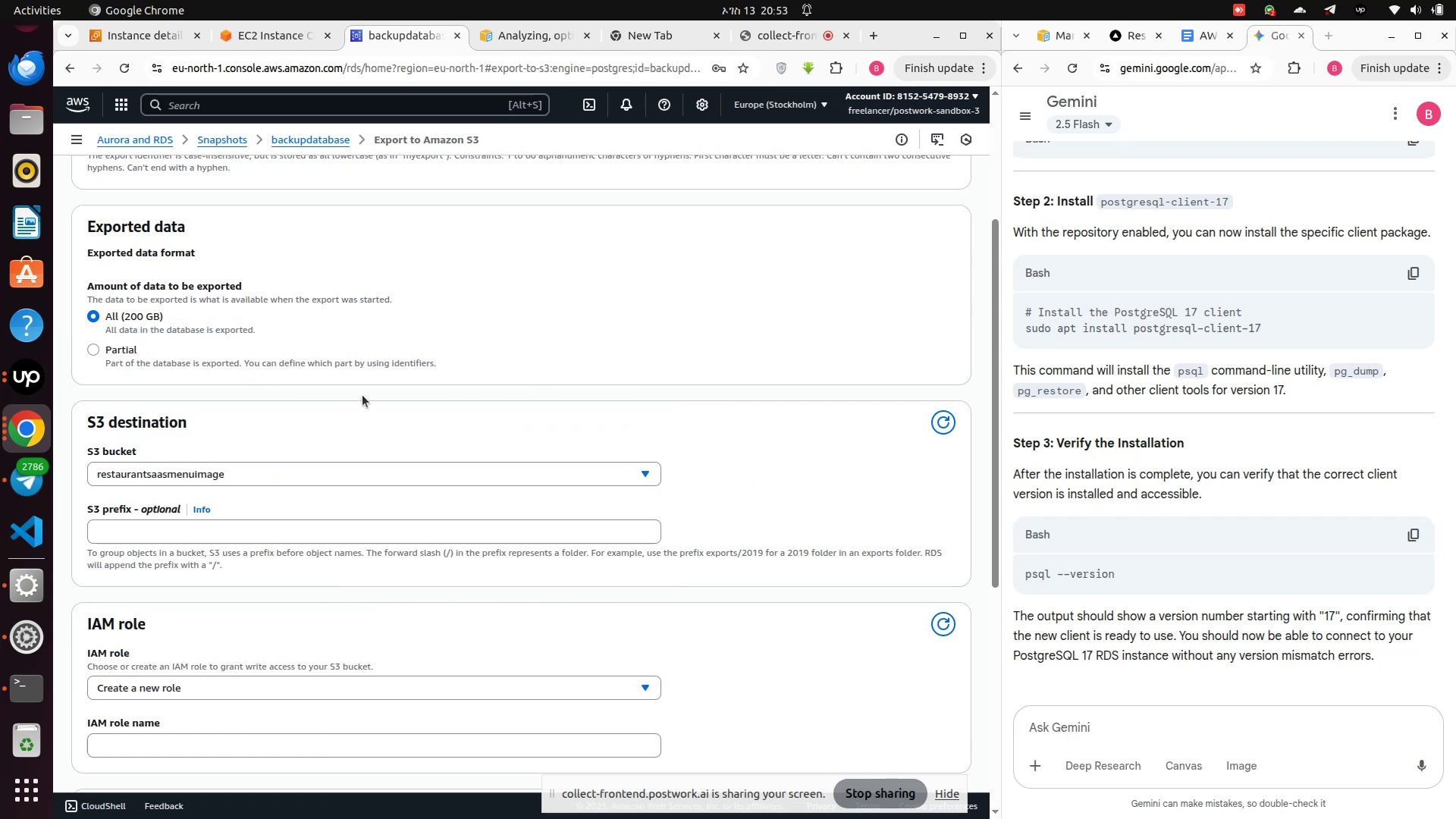 
scroll: coordinate [362, 395], scroll_direction: up, amount: 3.0
 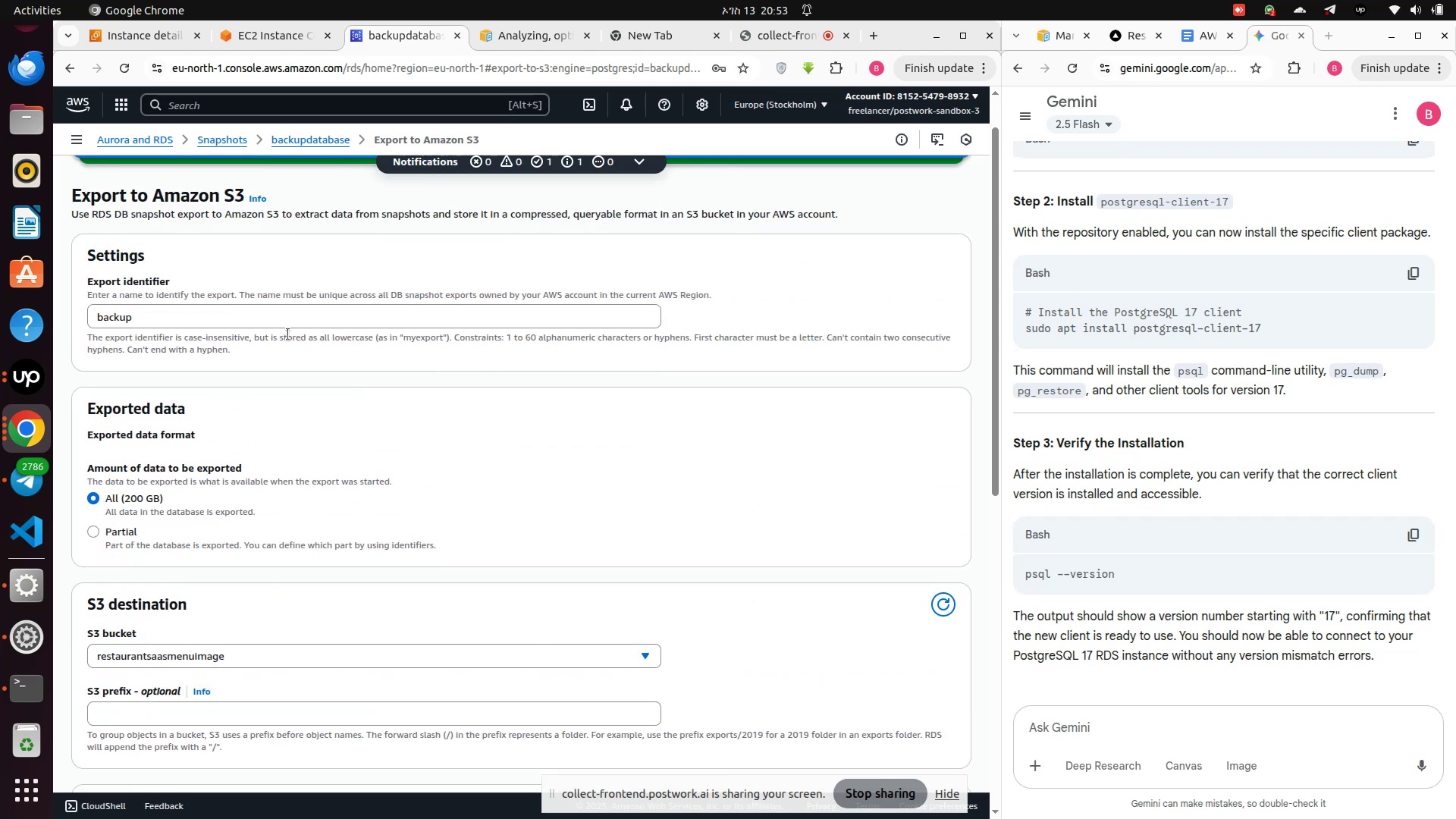 
scroll: coordinate [341, 450], scroll_direction: down, amount: 5.0
 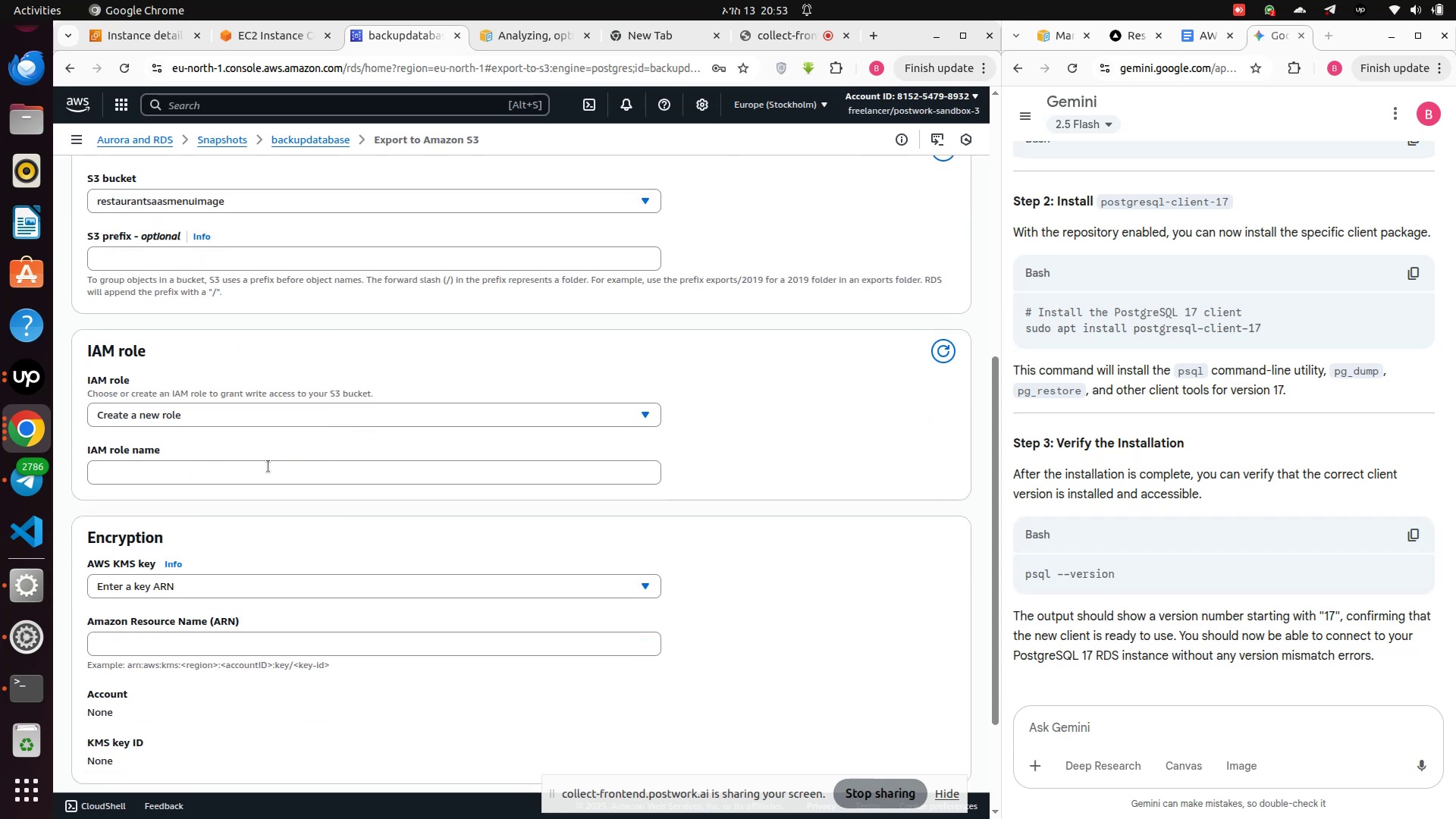 
left_click([268, 467])
 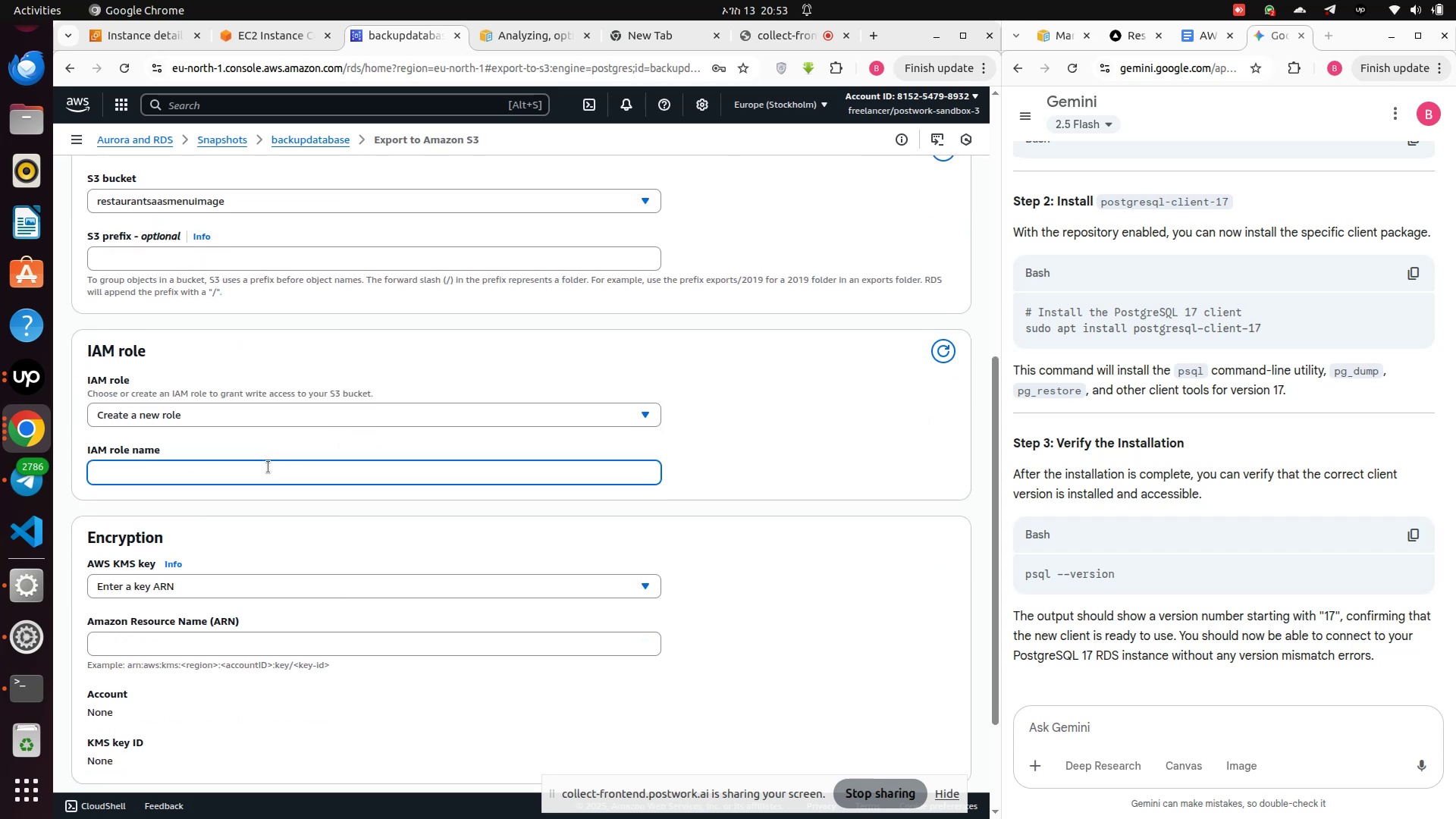 
wait(6.33)
 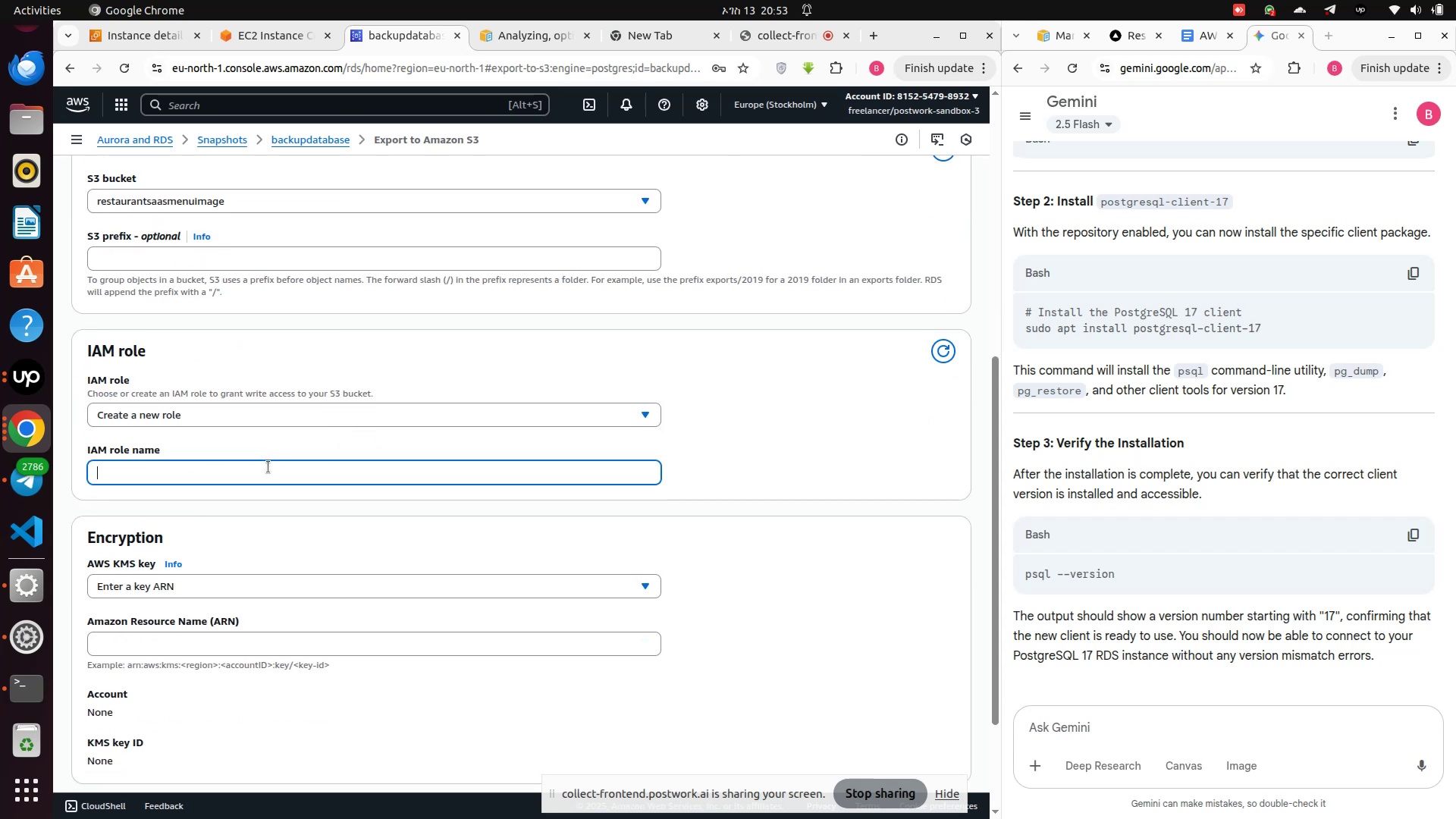 
scroll: coordinate [0, 396], scroll_direction: up, amount: 10.0
 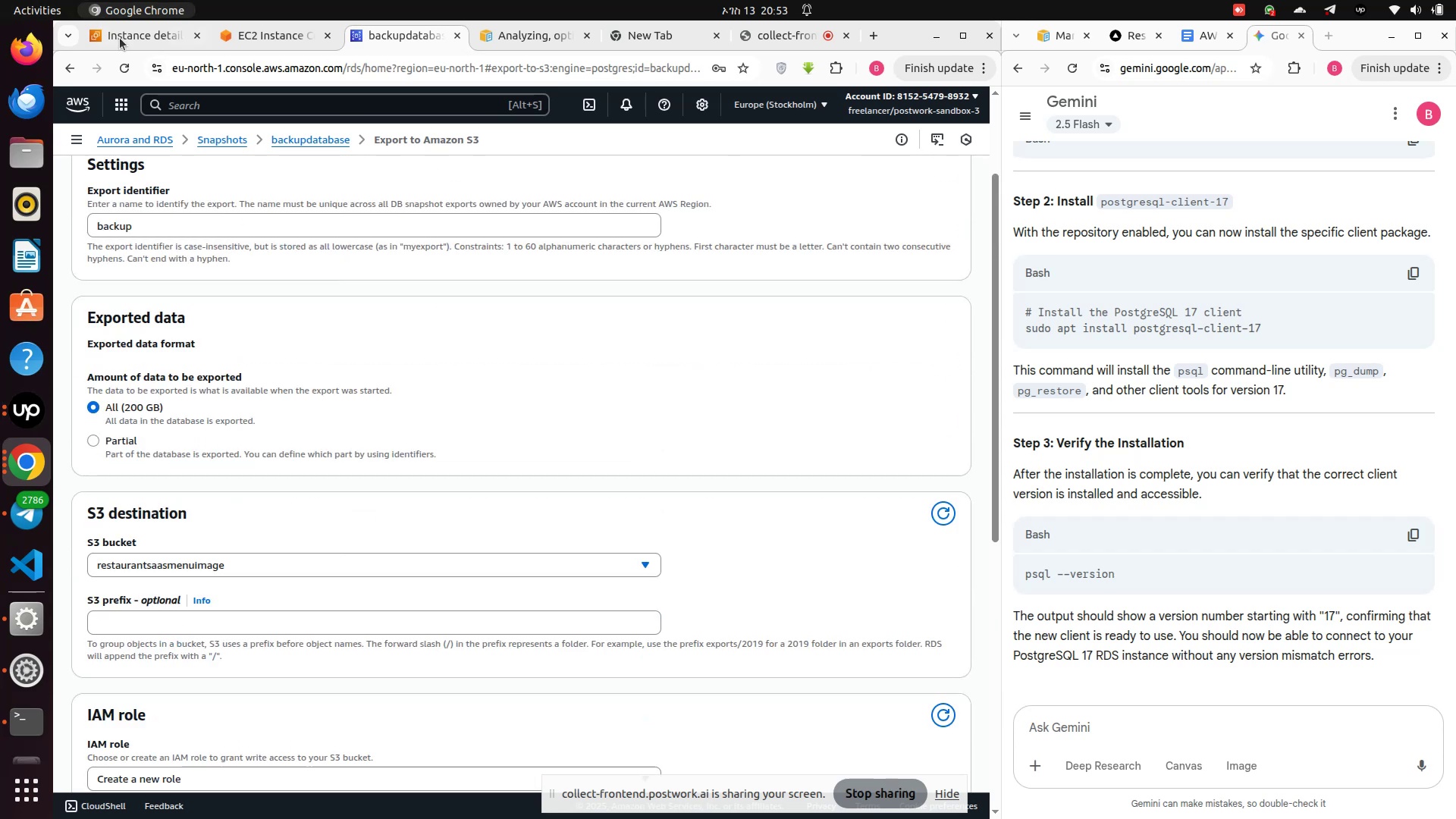 
left_click([121, 37])
 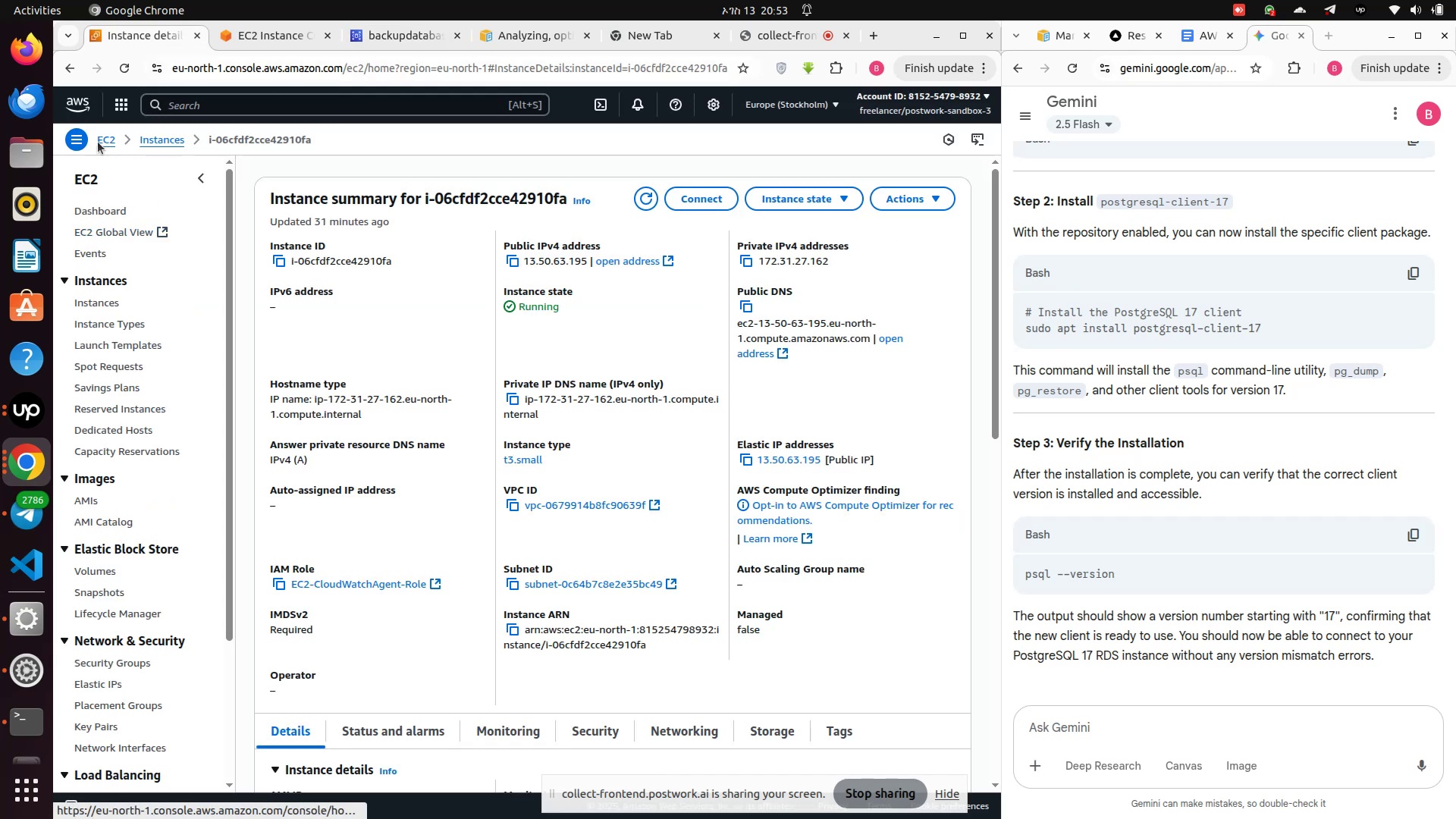 
left_click([126, 114])
 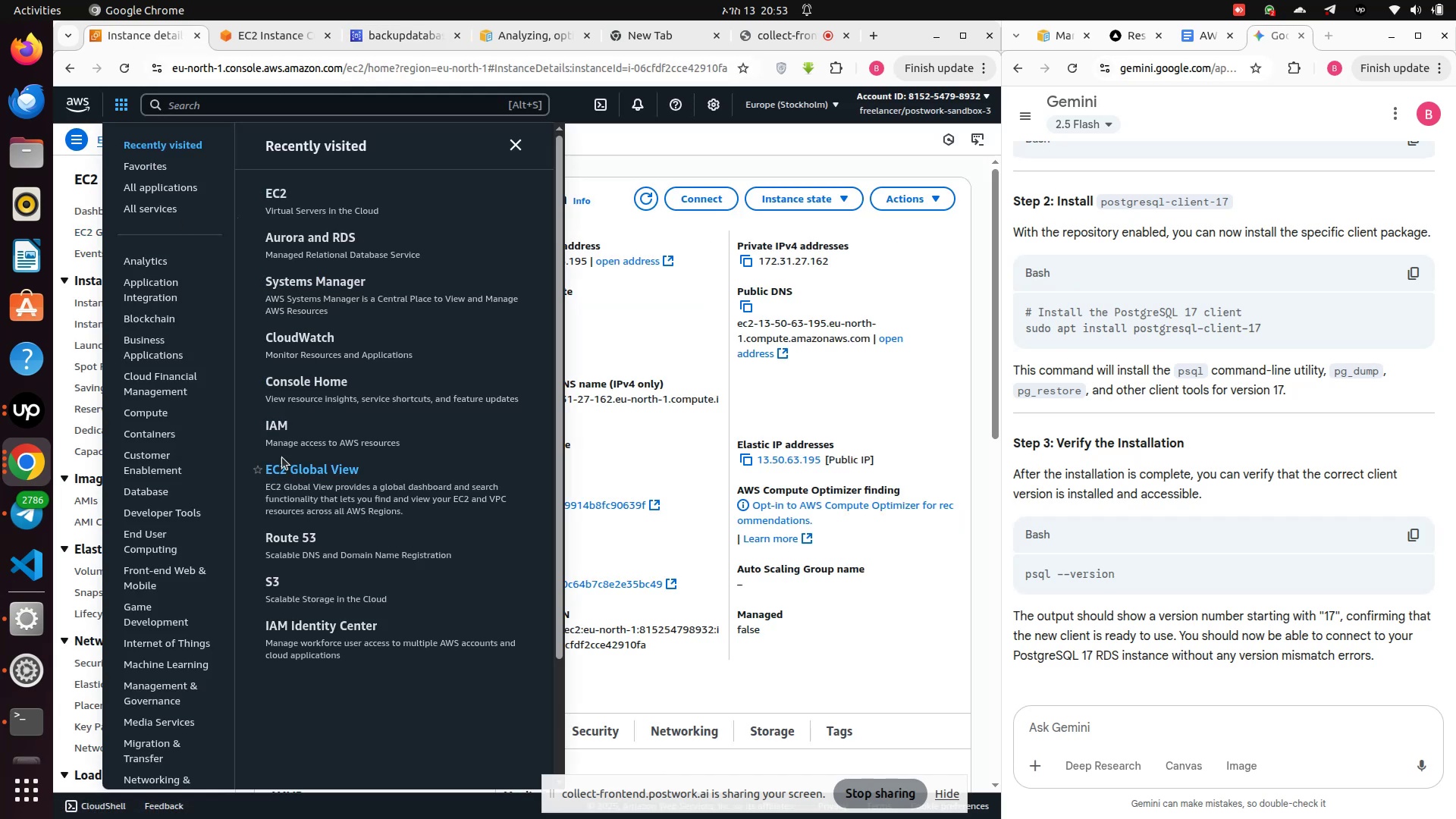 
left_click([279, 425])
 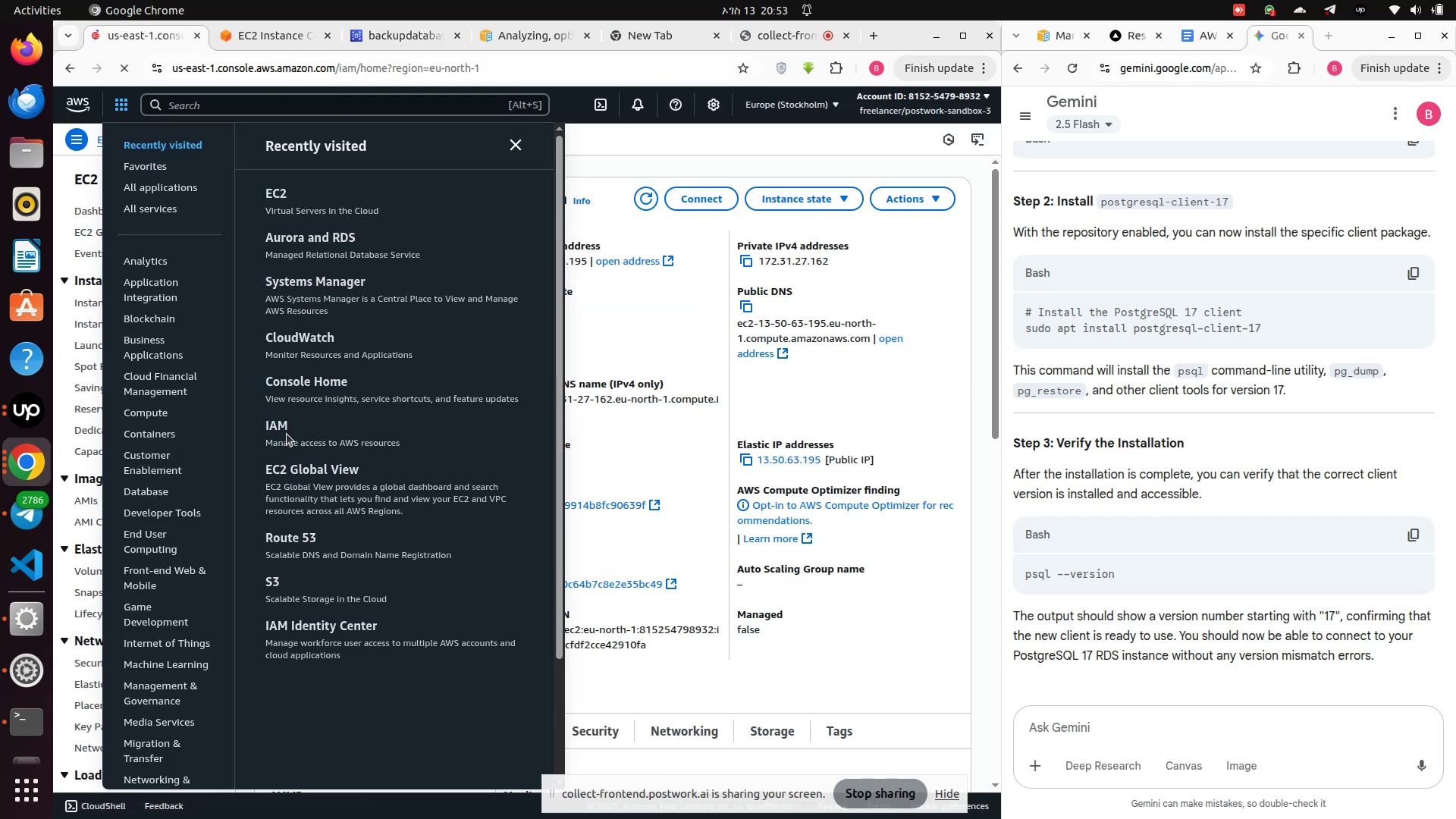 
left_click([266, 426])
 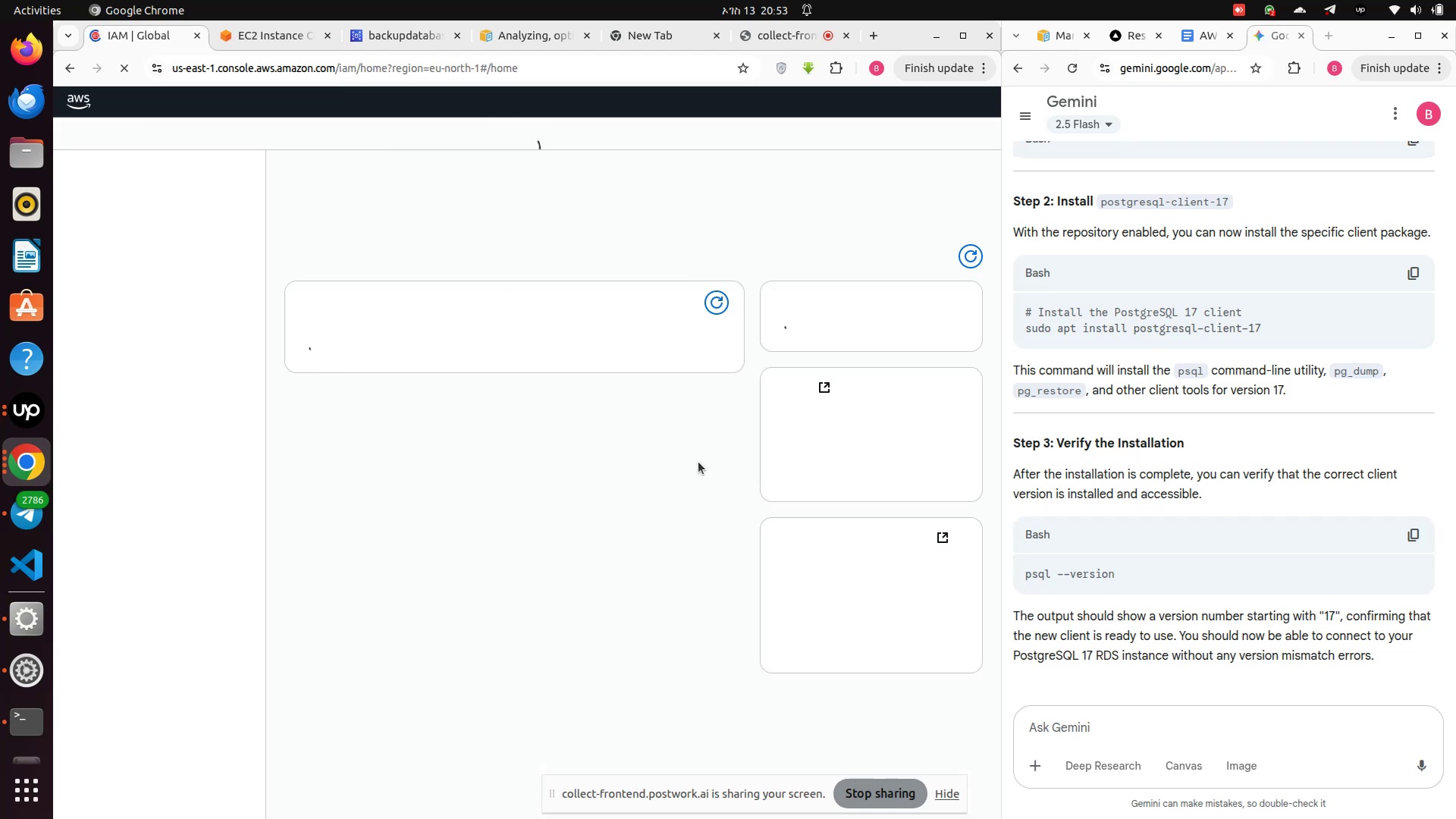 
wait(5.16)
 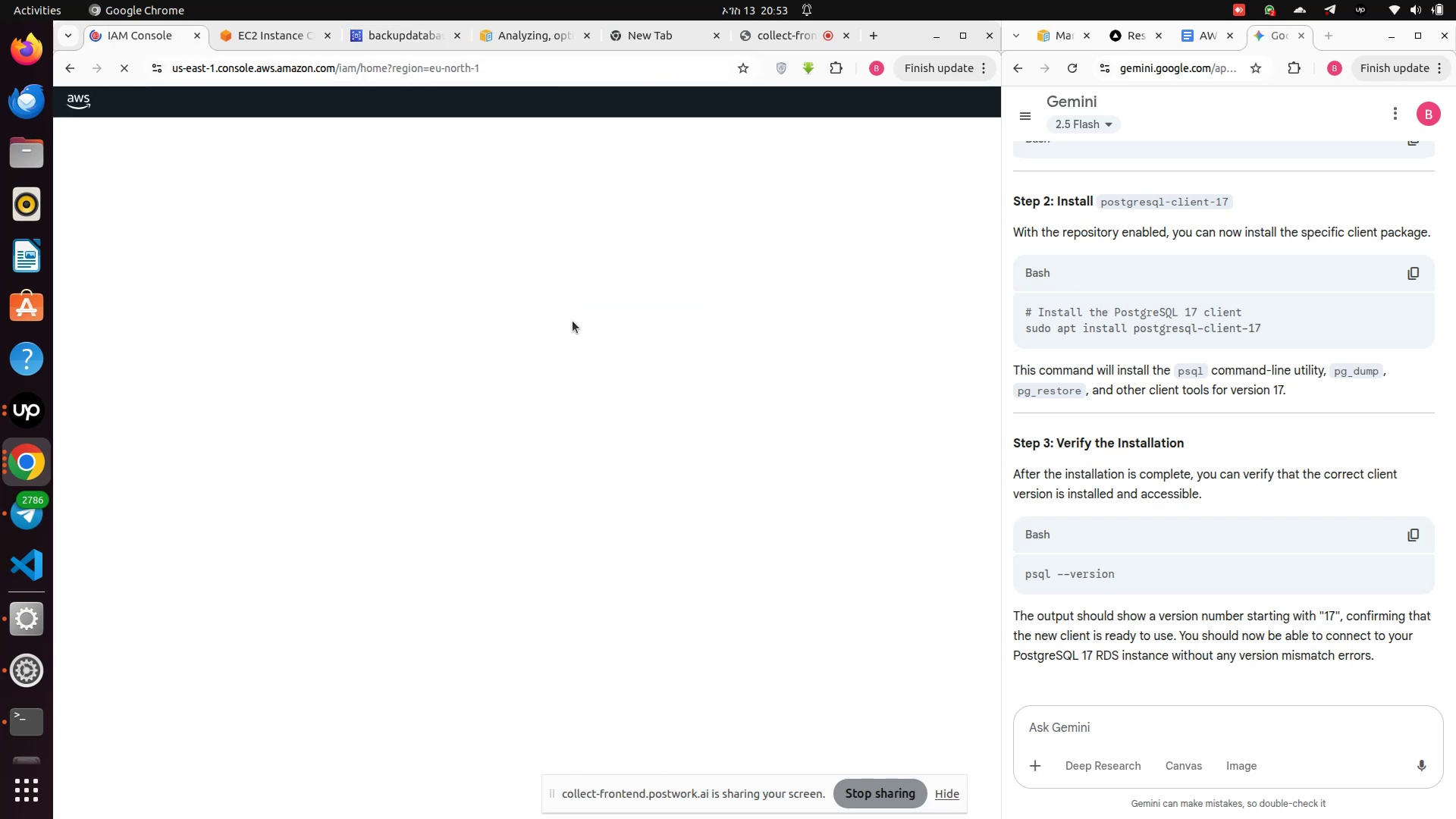 
mouse_move([27, 802])
 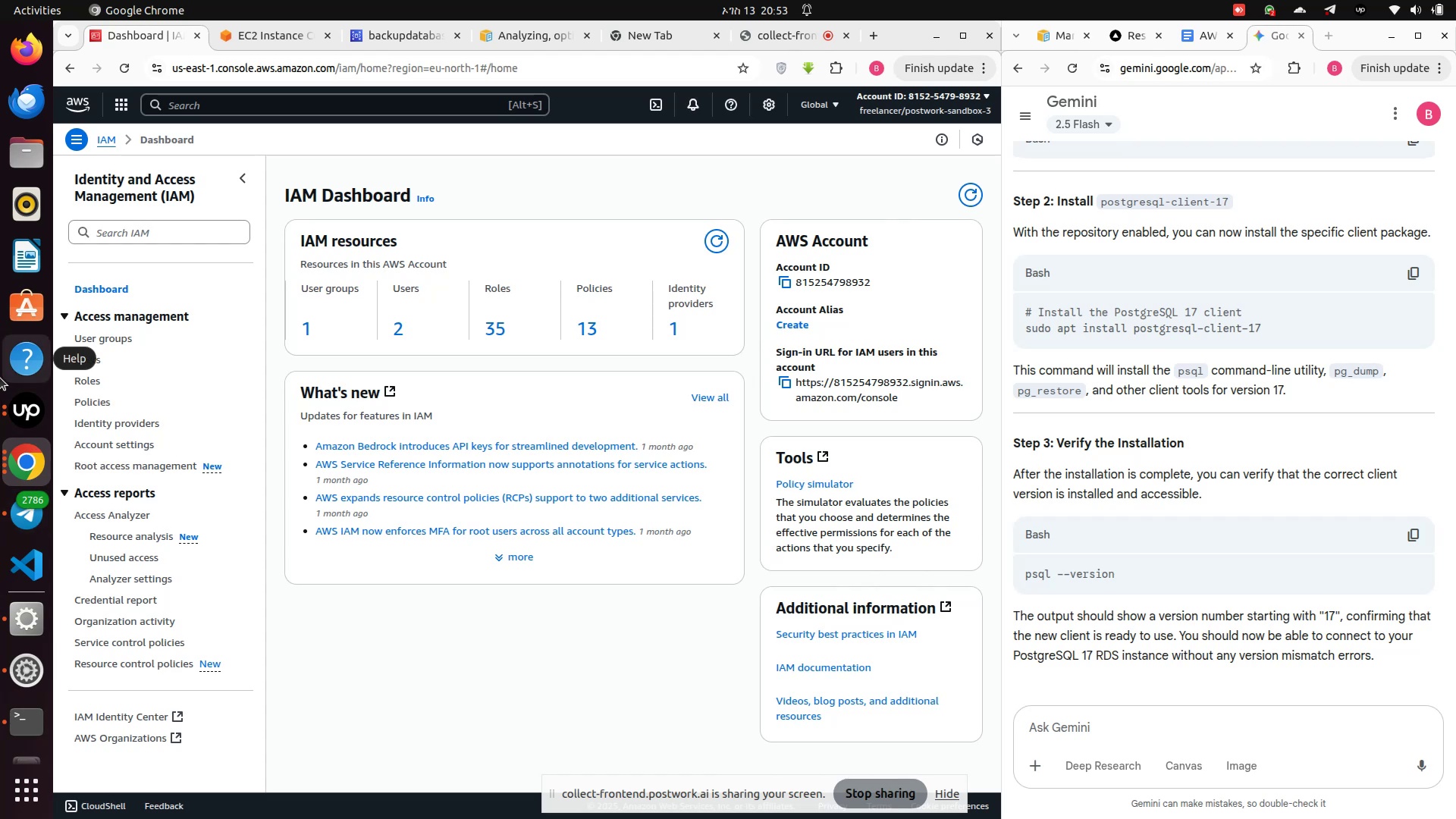 
left_click([24, 416])
 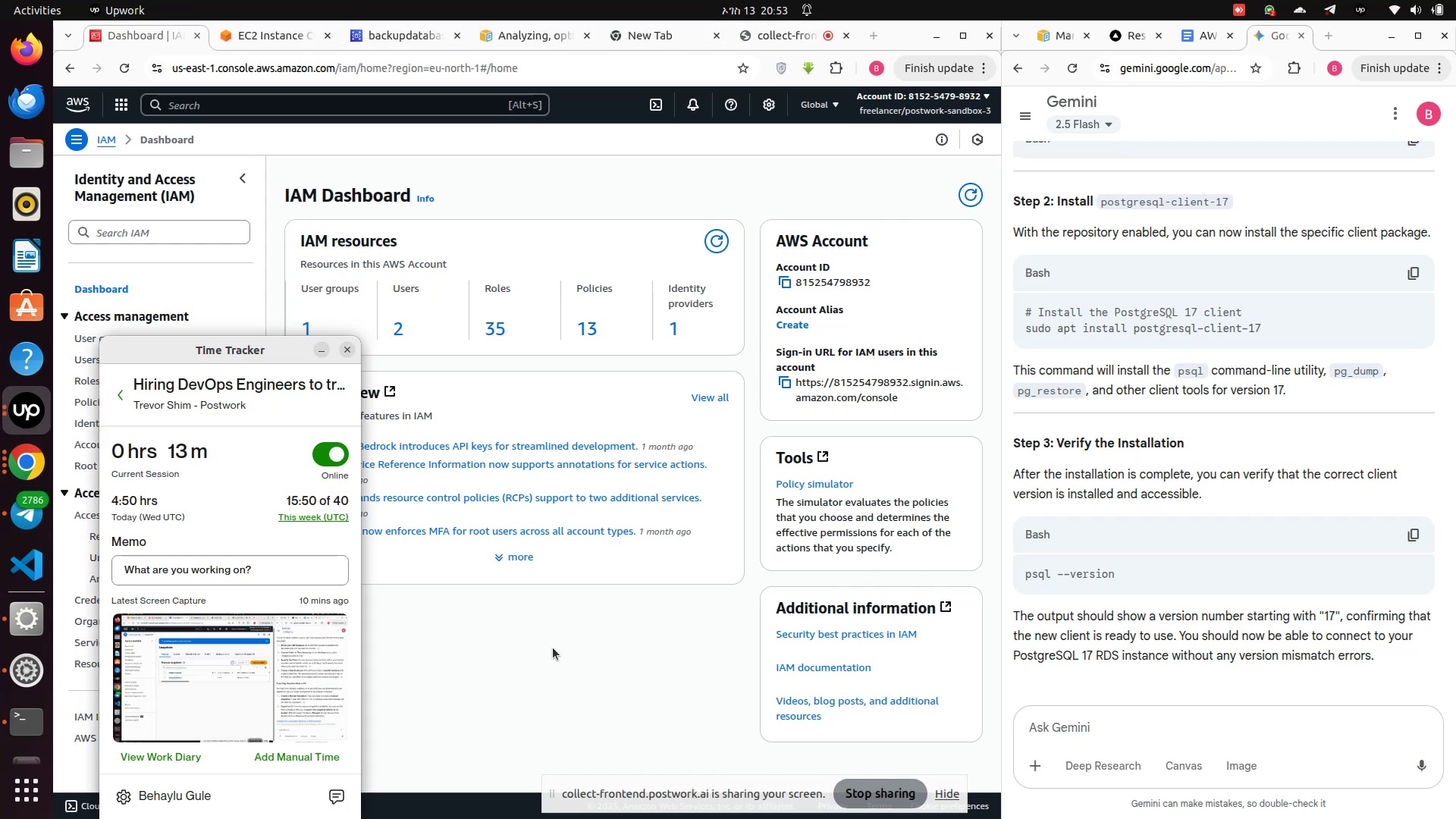 
left_click([553, 648])
 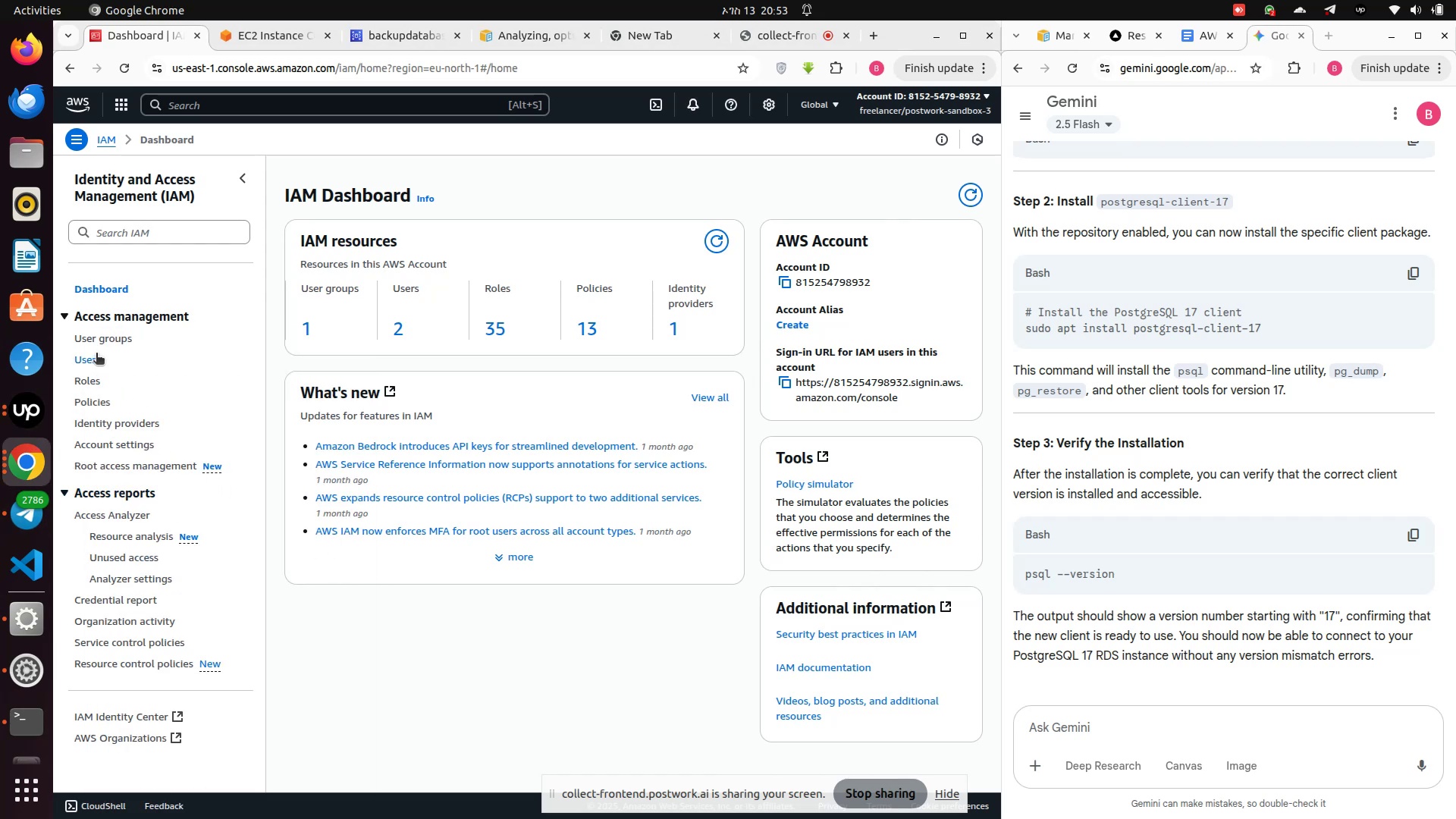 
left_click([95, 353])
 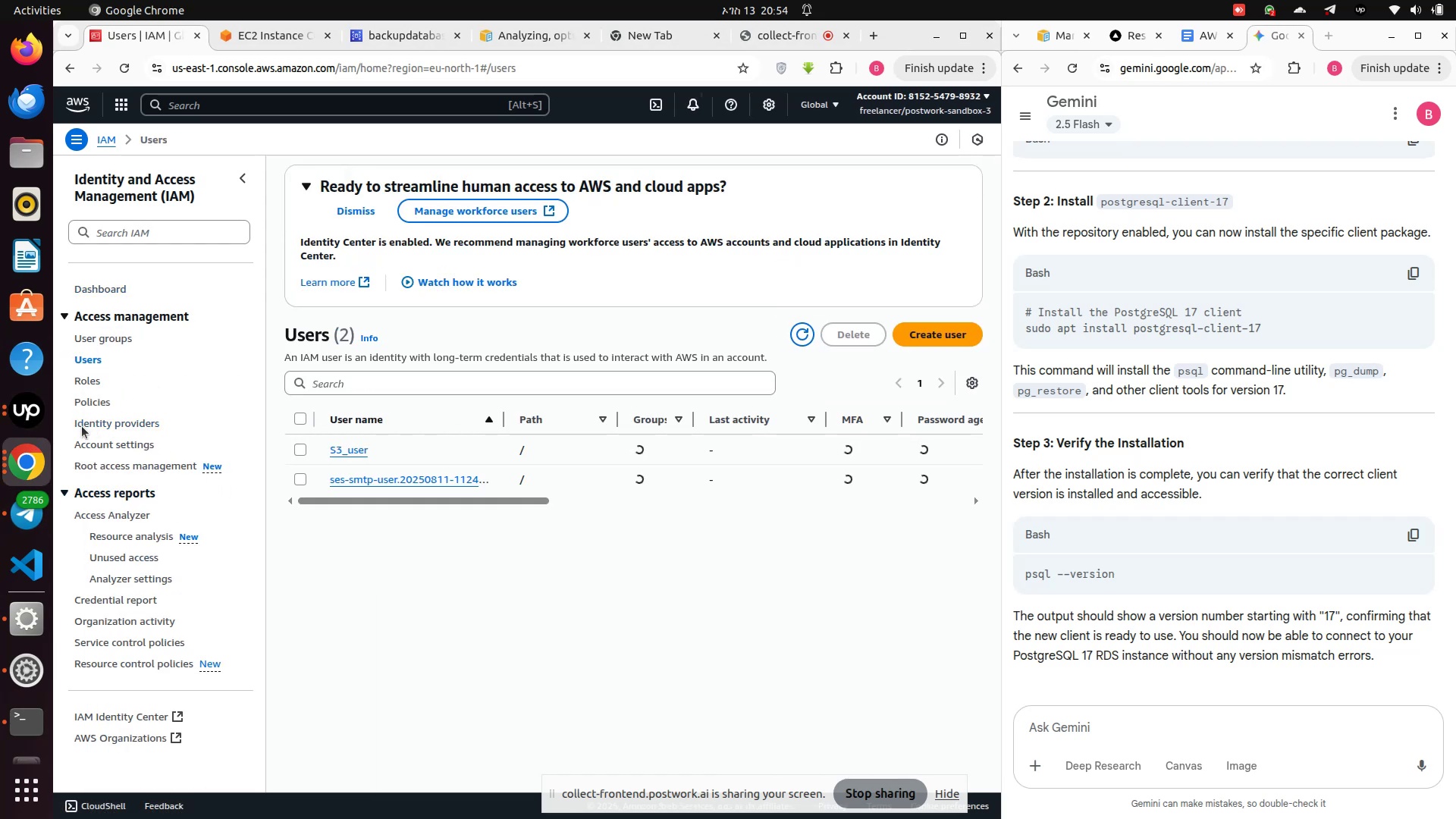 
left_click([94, 380])
 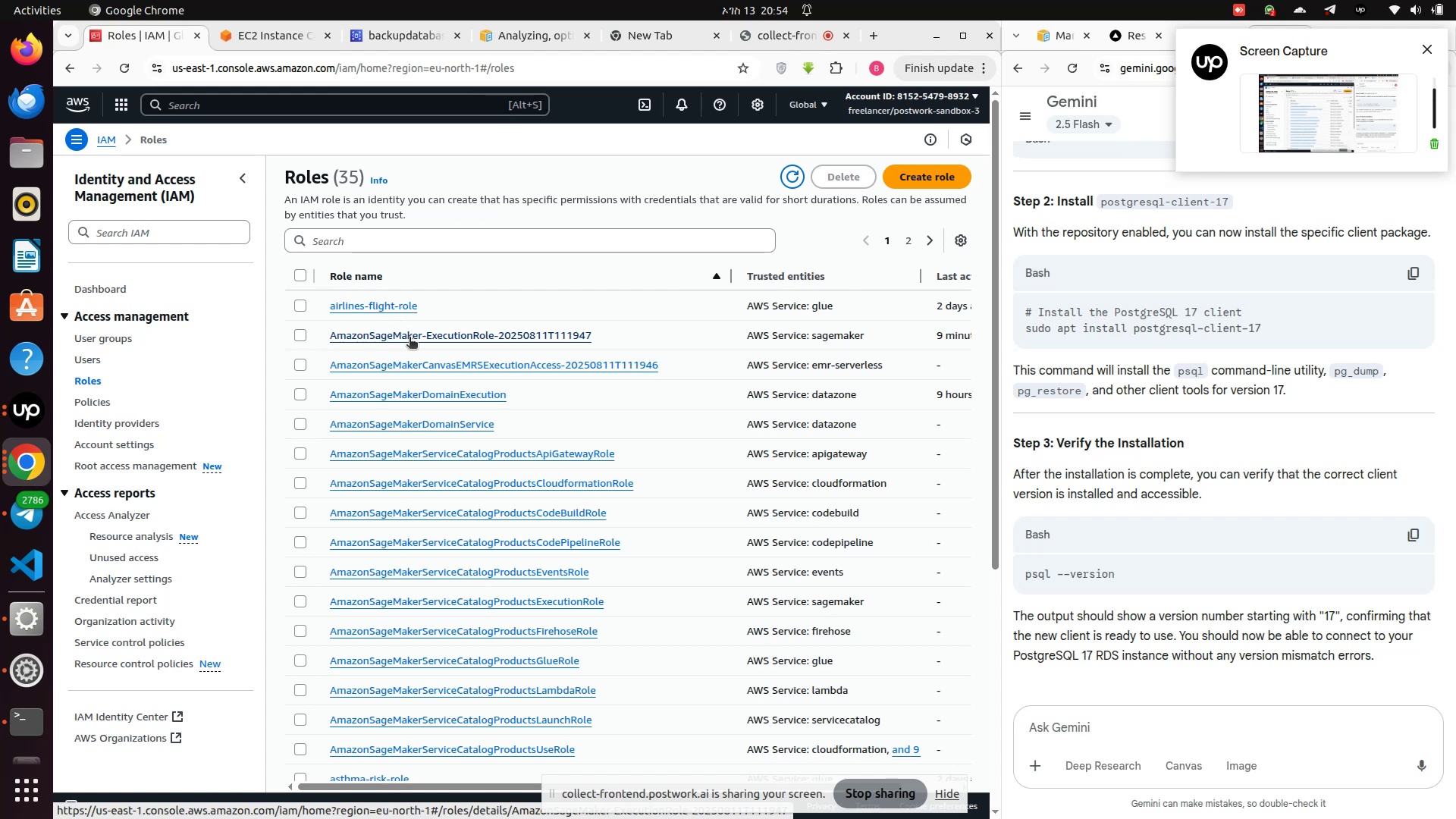 
wait(15.3)
 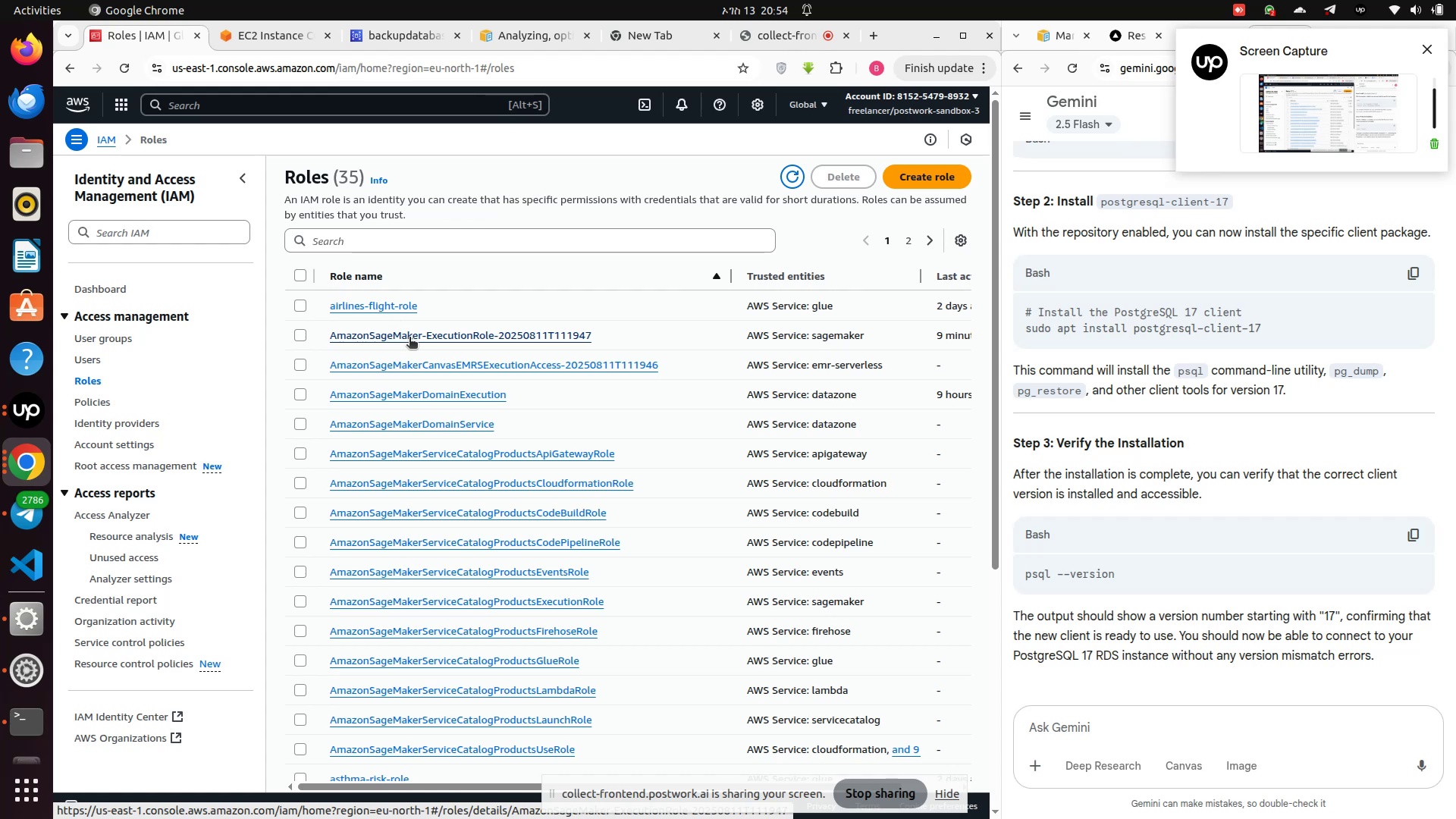 
scroll: coordinate [482, 399], scroll_direction: down, amount: 1.0
 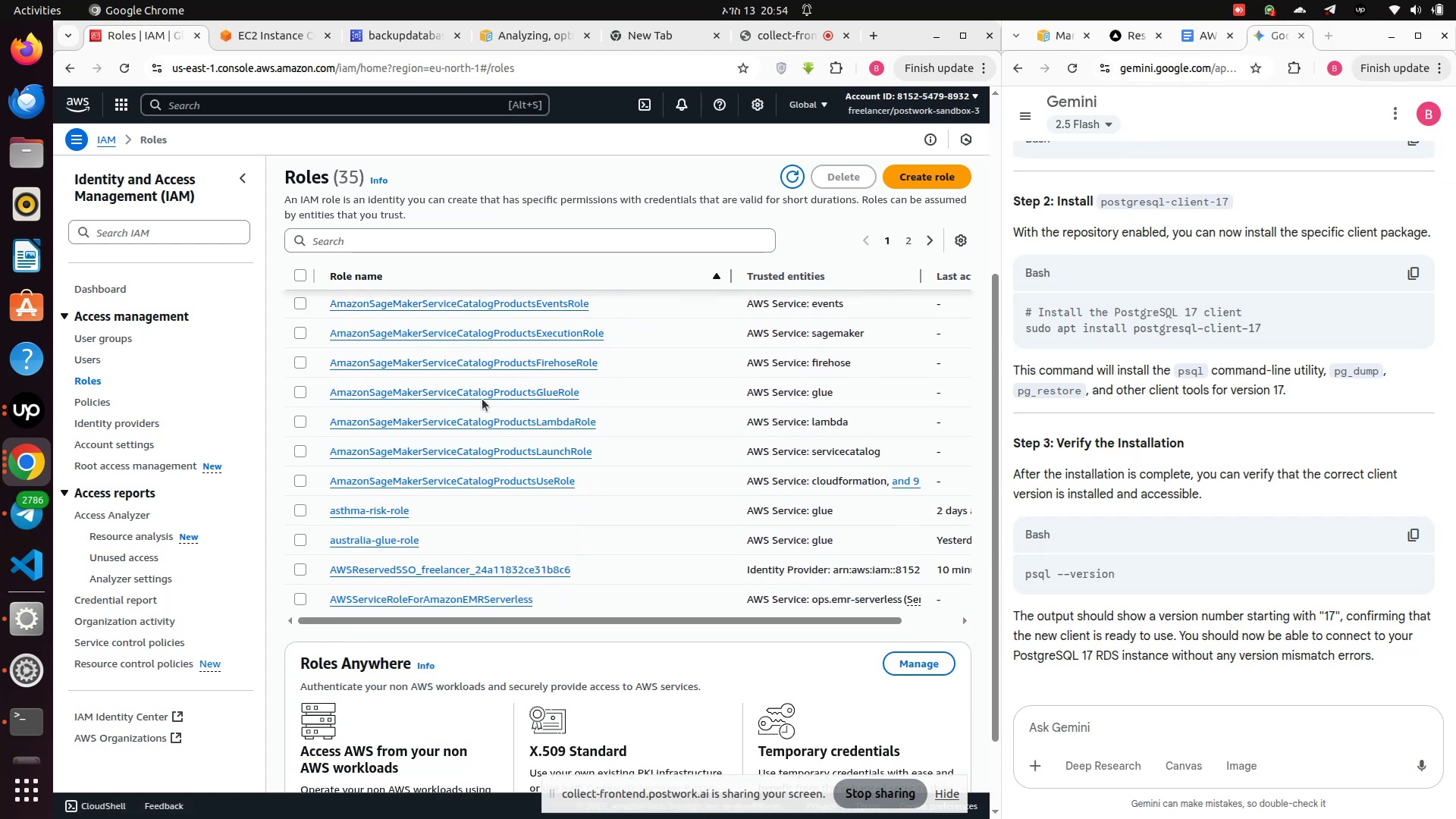 
scroll: coordinate [481, 397], scroll_direction: up, amount: 9.0
 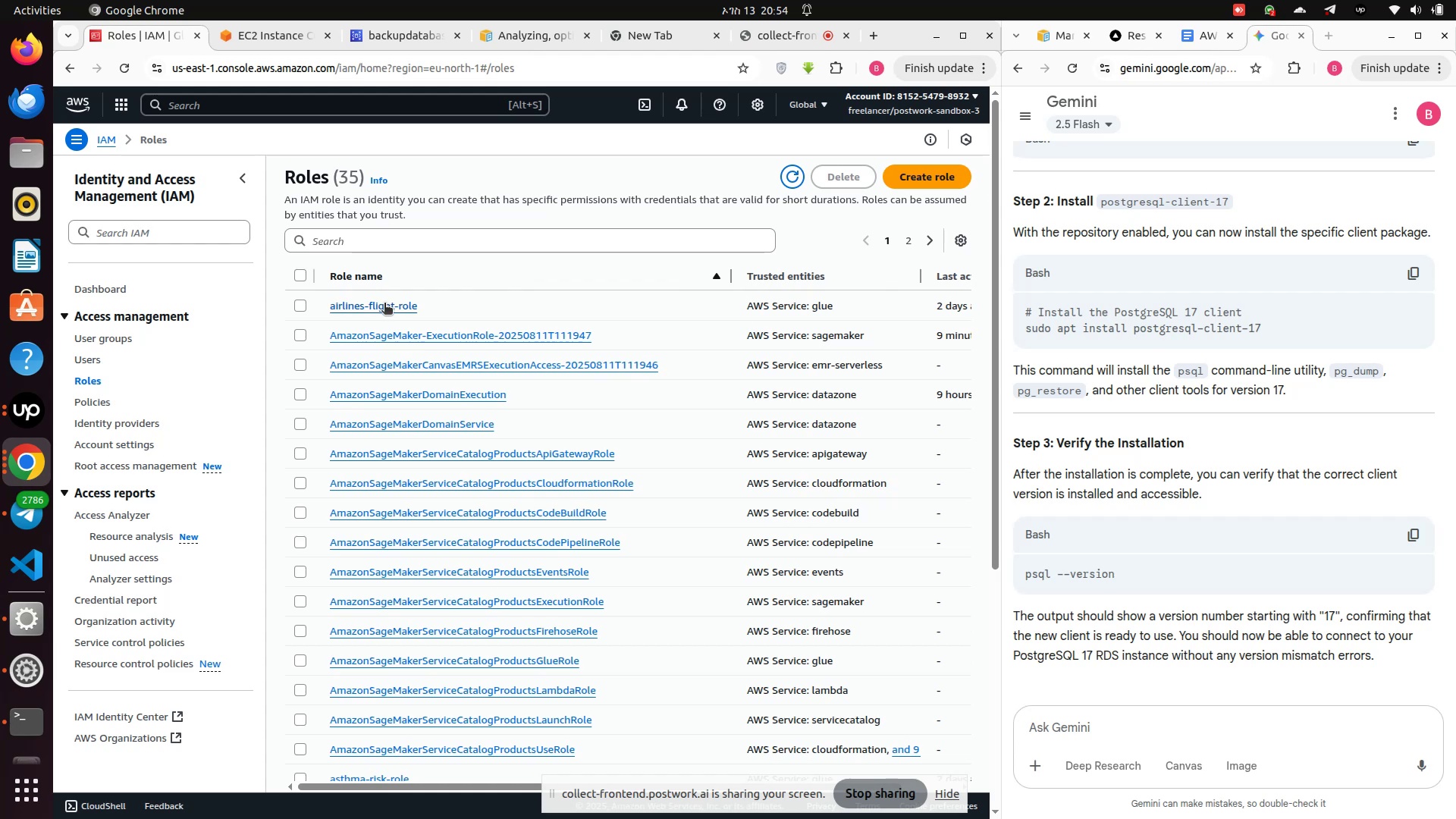 
left_click([384, 304])
 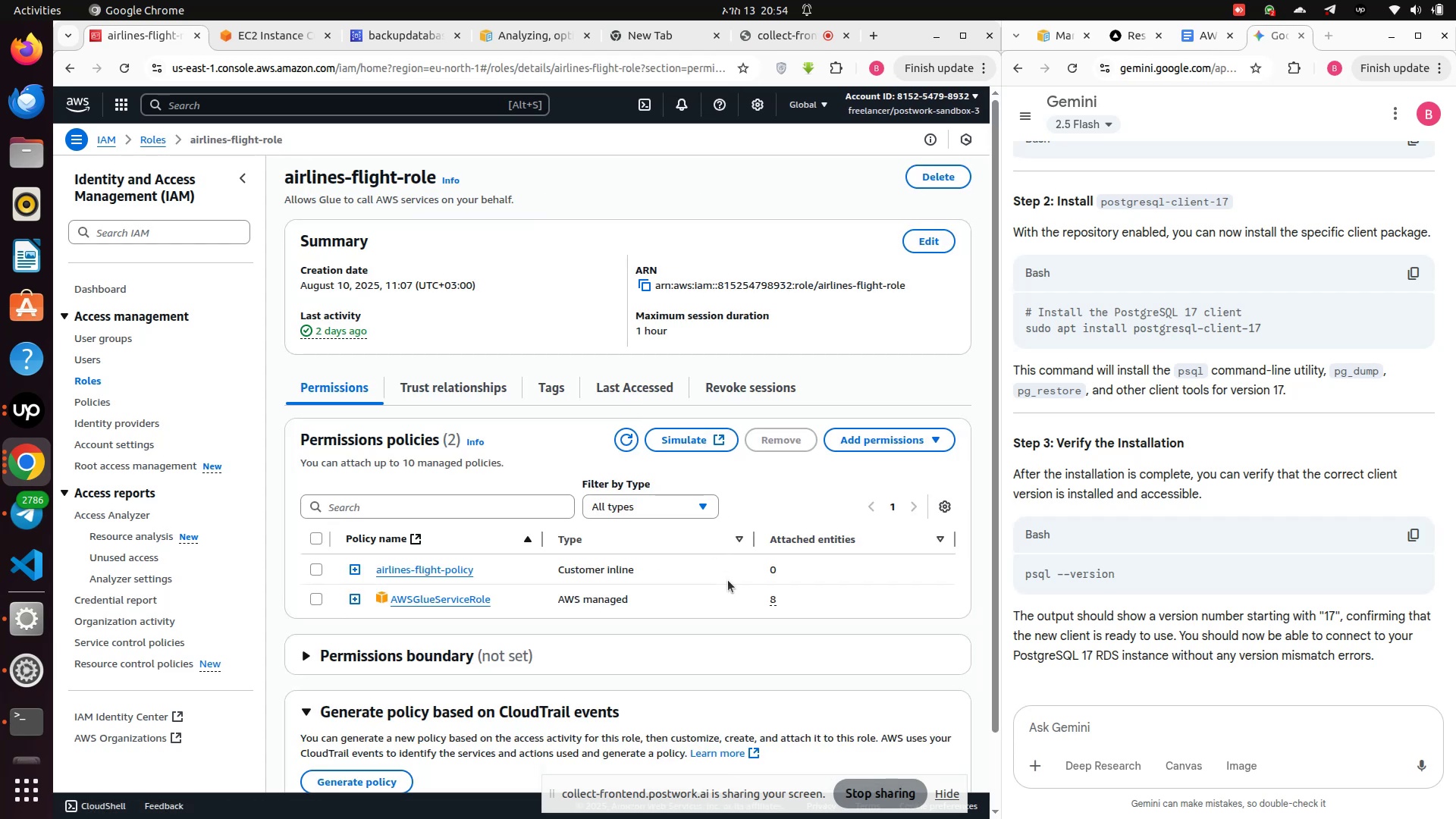 
wait(13.96)
 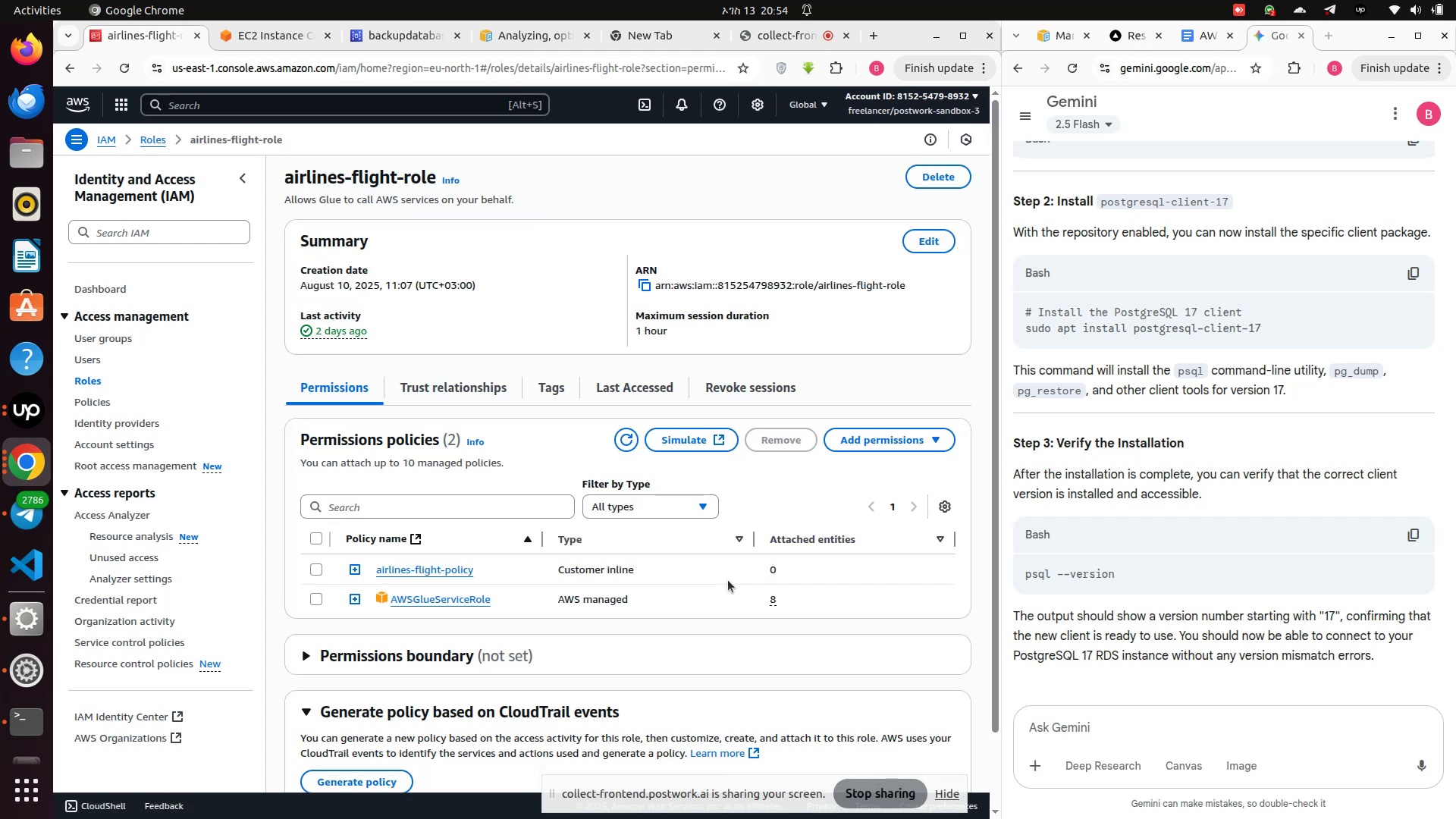 
left_click([96, 381])
 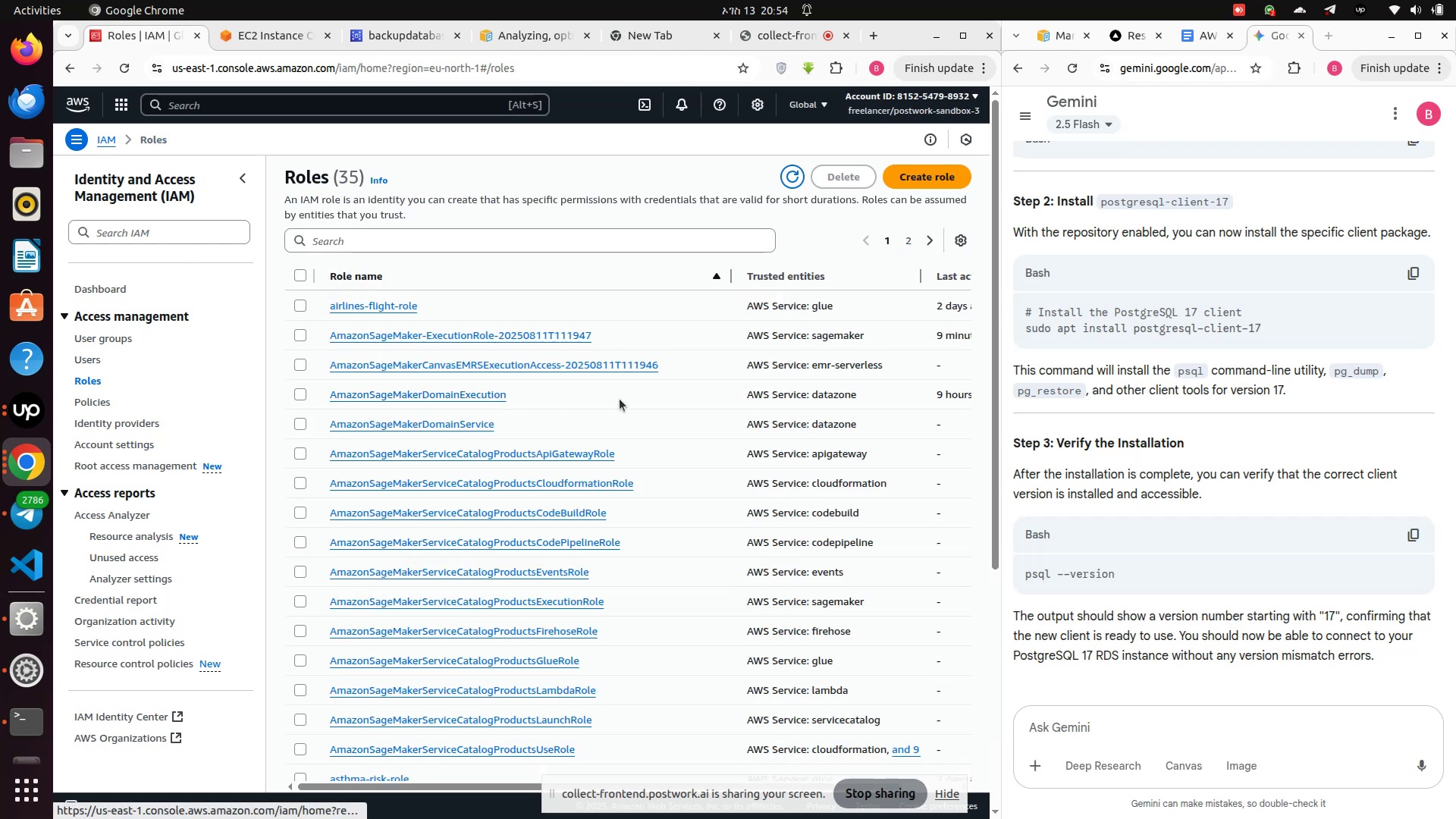 
scroll: coordinate [620, 400], scroll_direction: down, amount: 2.0
 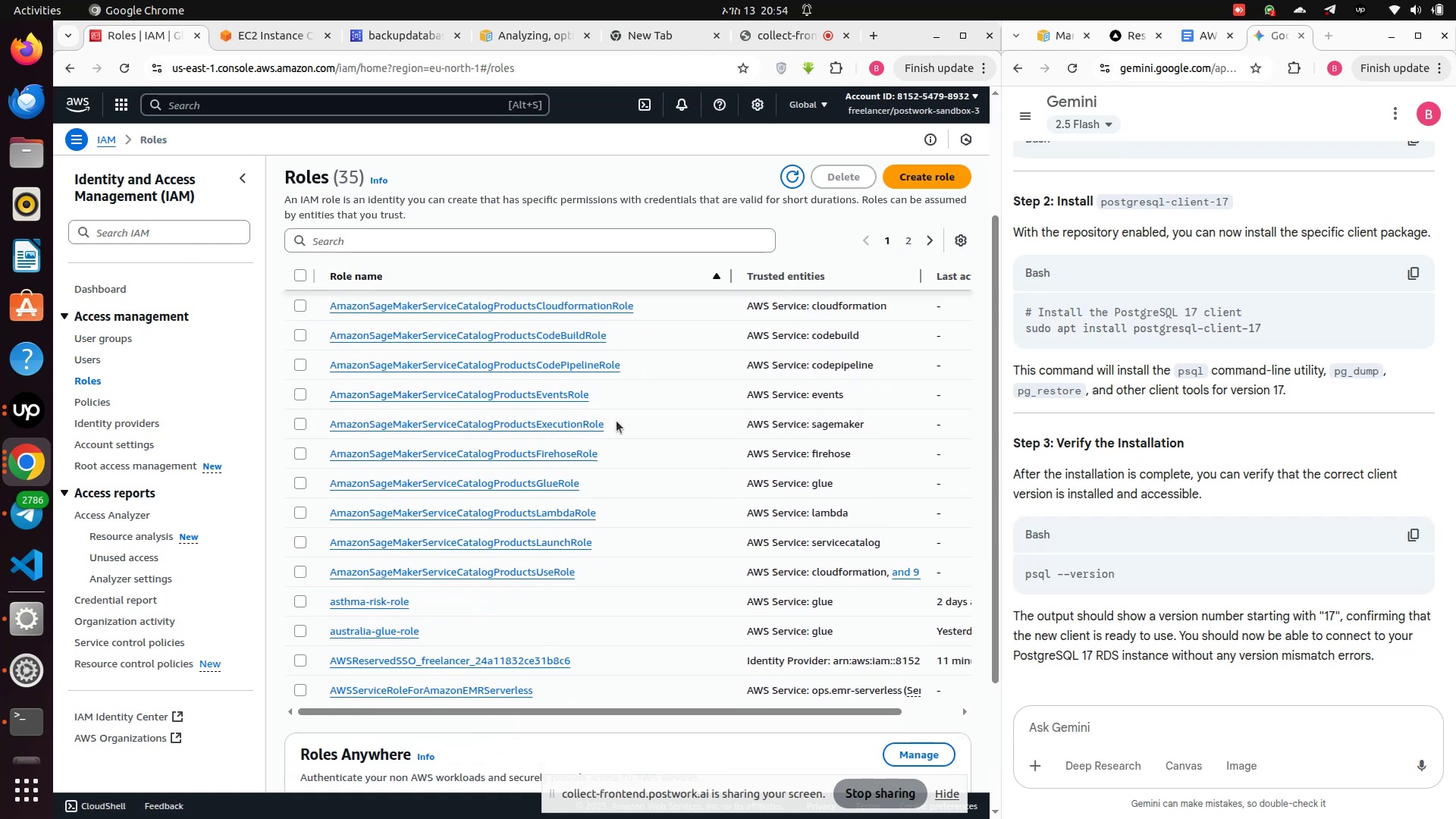 
wait(8.09)
 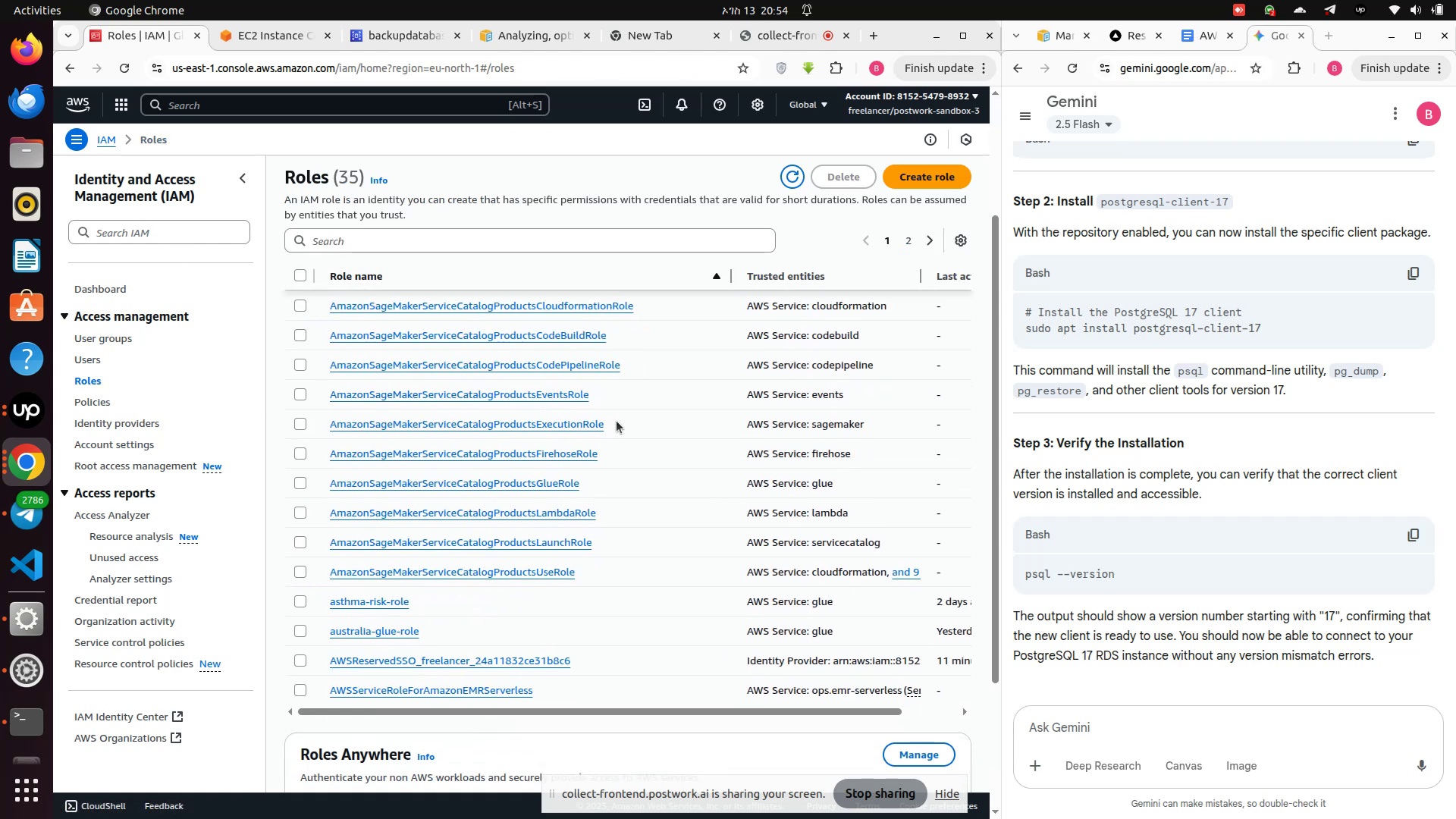 
scroll: coordinate [617, 421], scroll_direction: up, amount: 8.0
 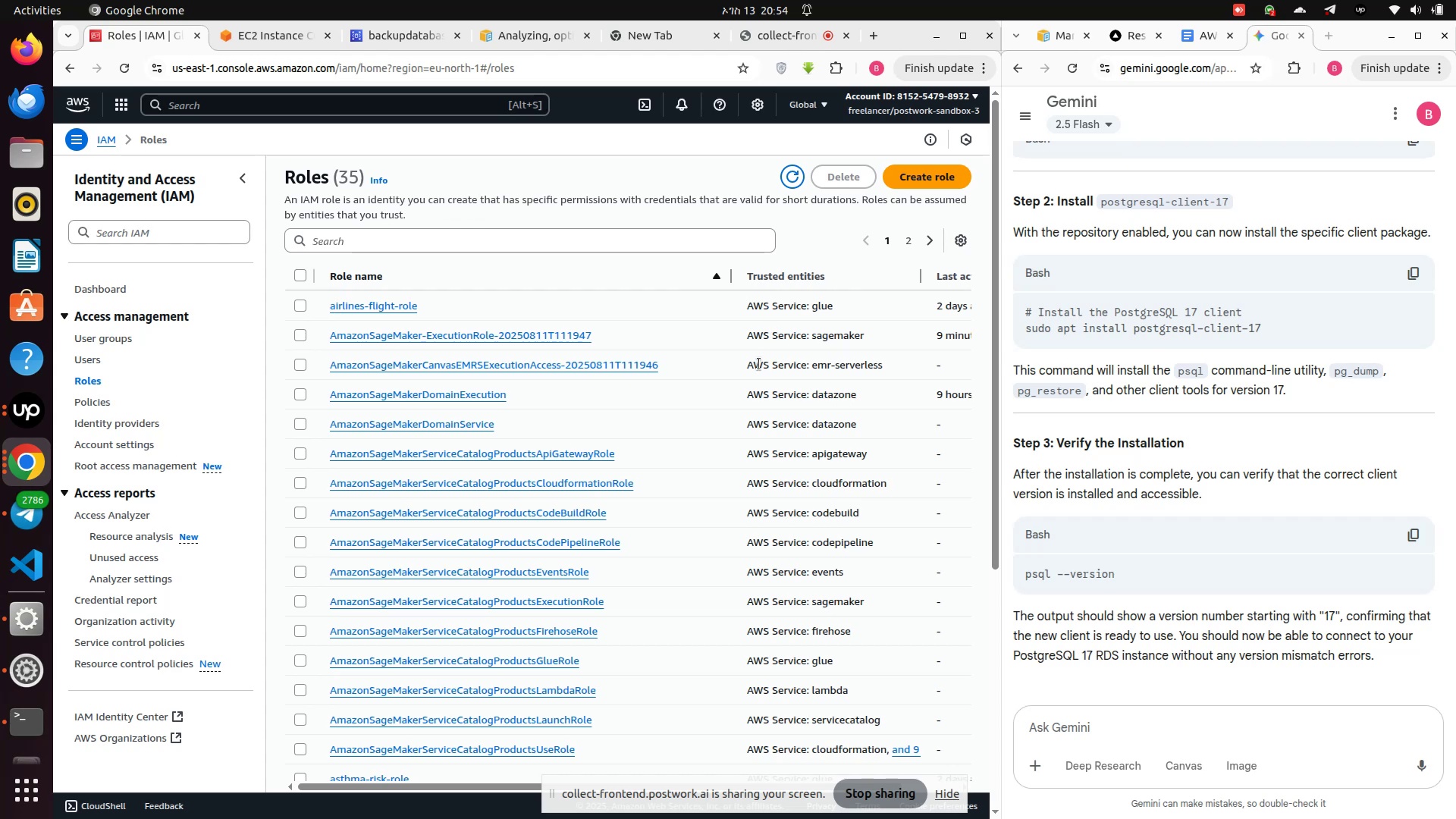 
wait(13.86)
 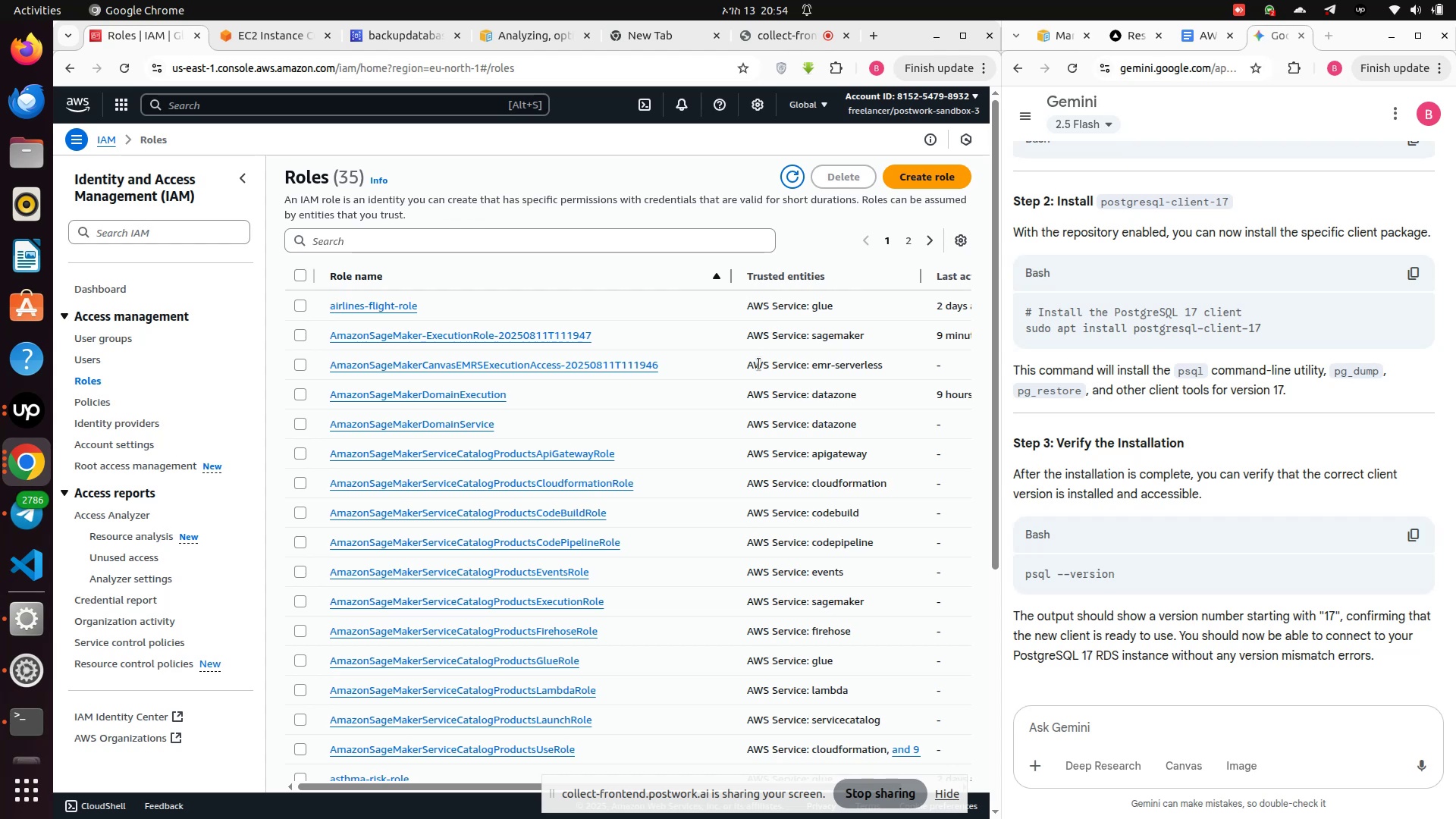 
scroll: coordinate [786, 406], scroll_direction: down, amount: 4.0
 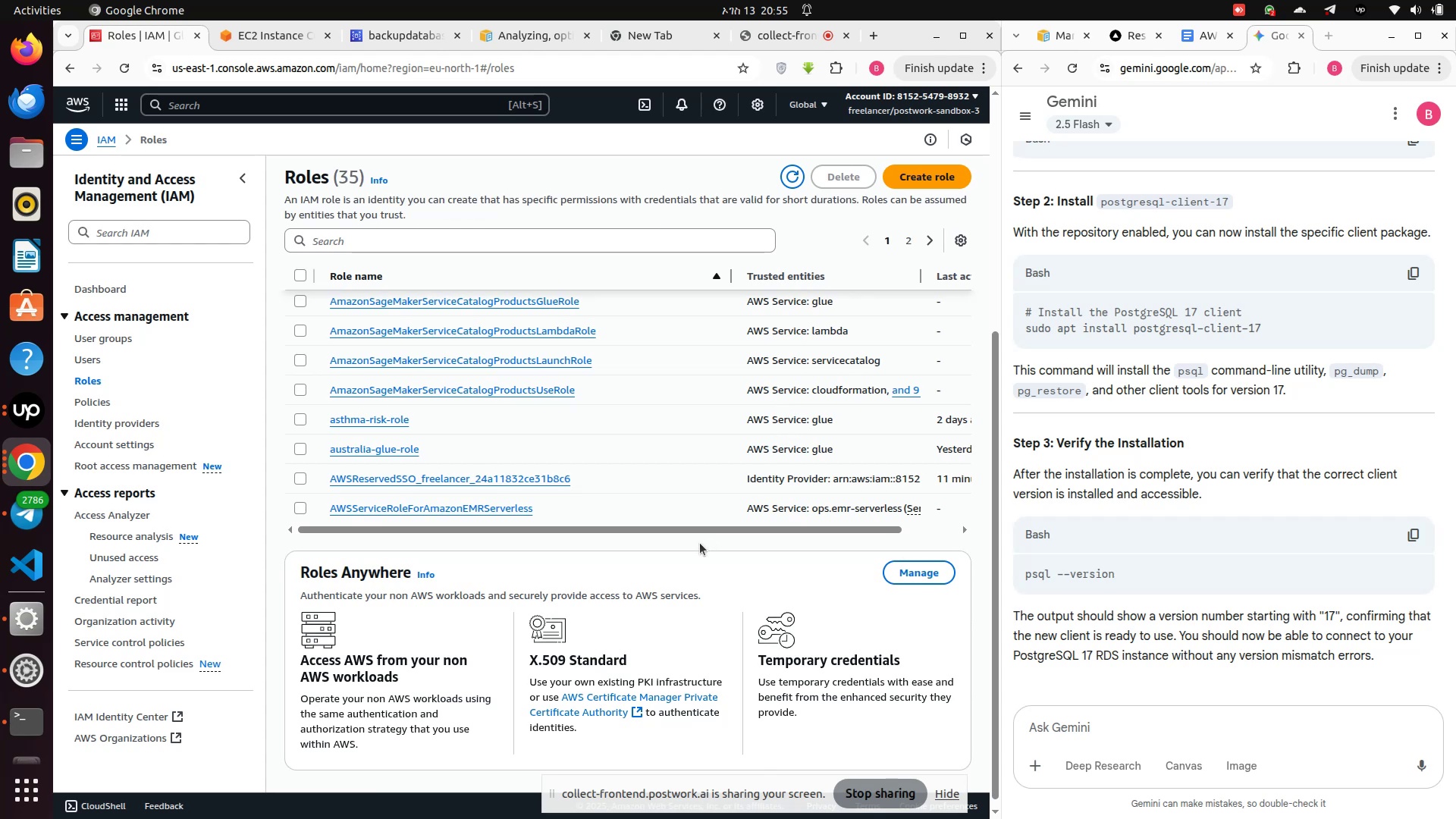 
wait(14.44)
 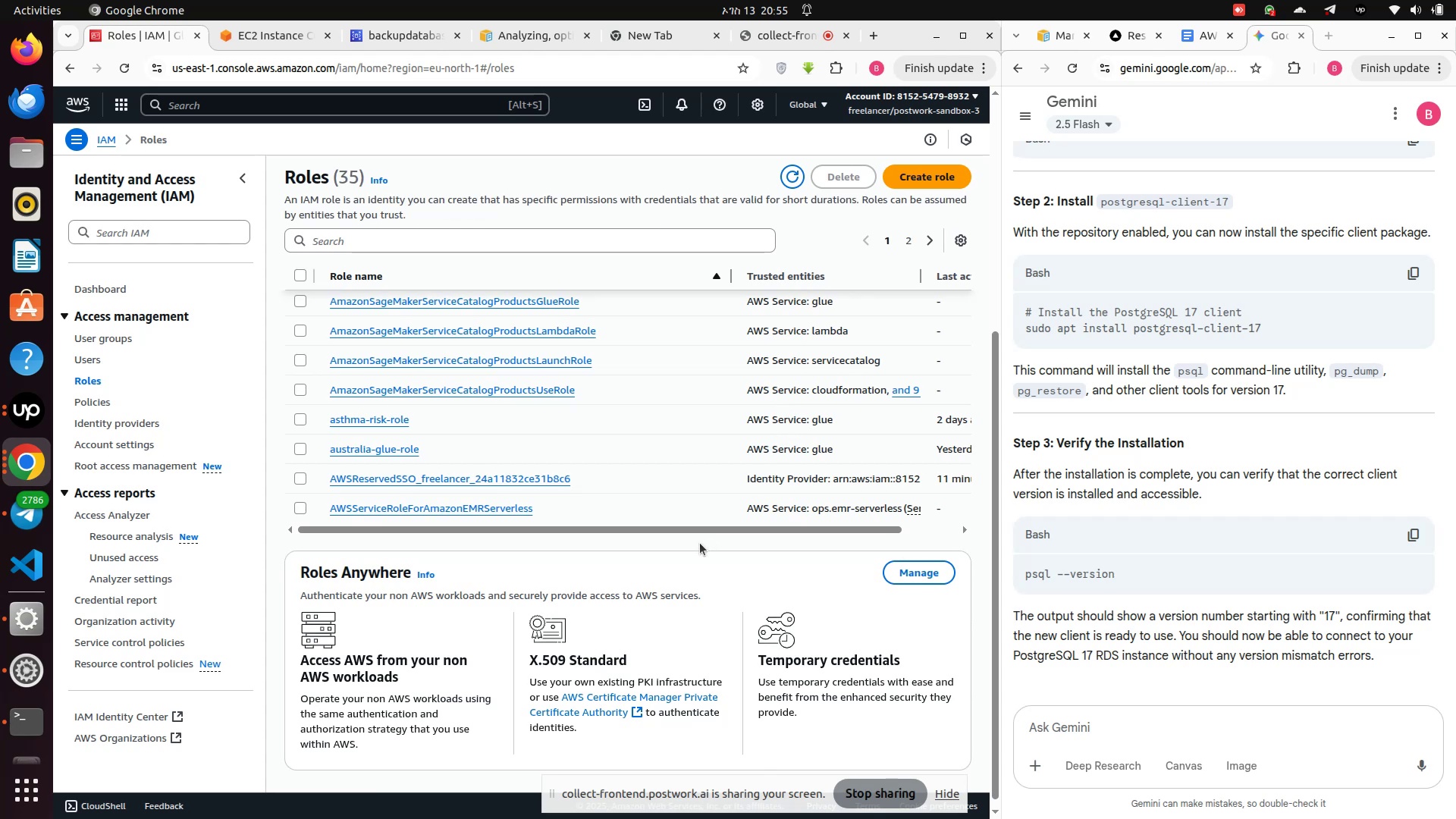 
scroll: coordinate [993, 416], scroll_direction: up, amount: 16.0
 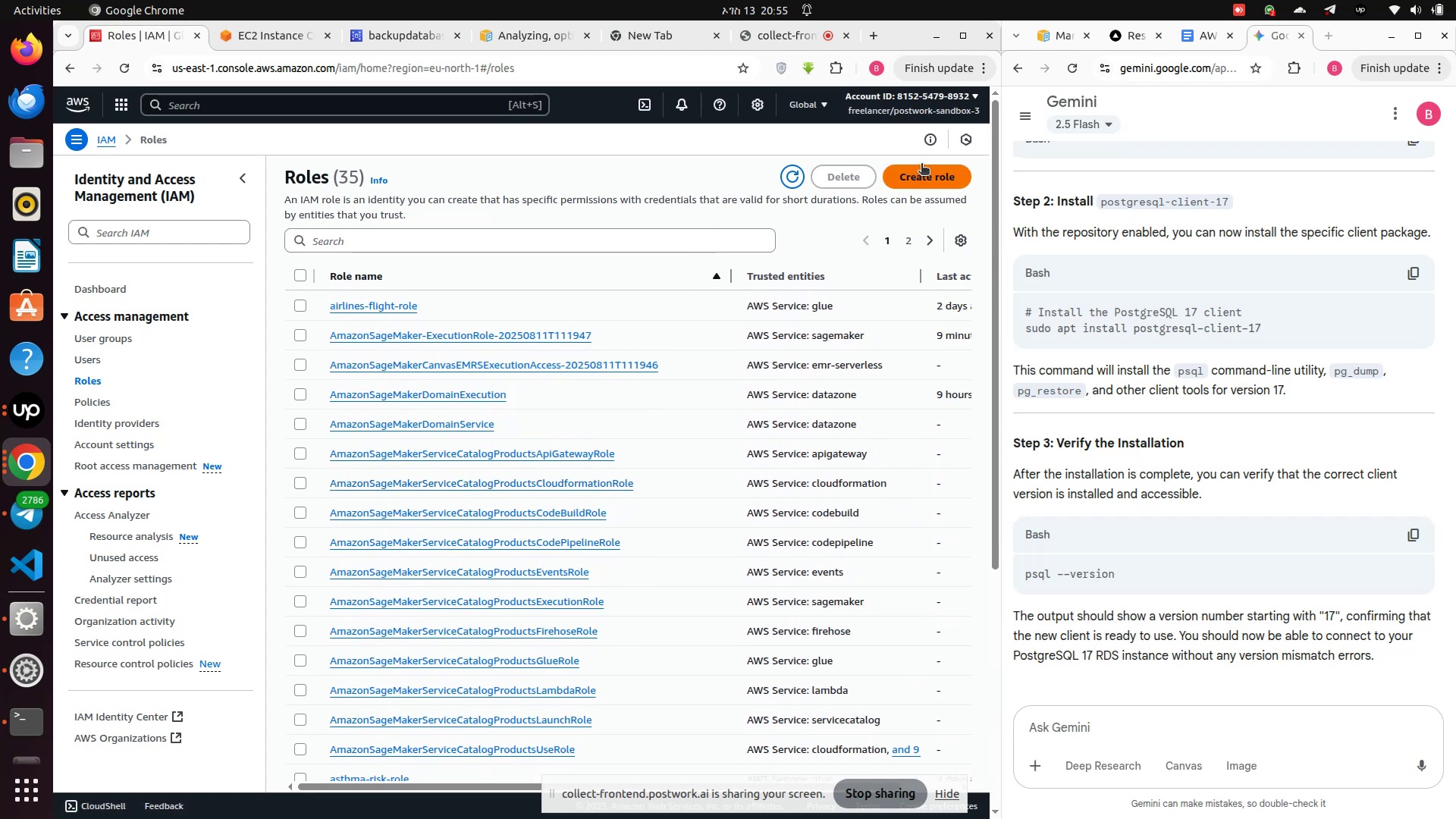 
left_click([920, 181])
 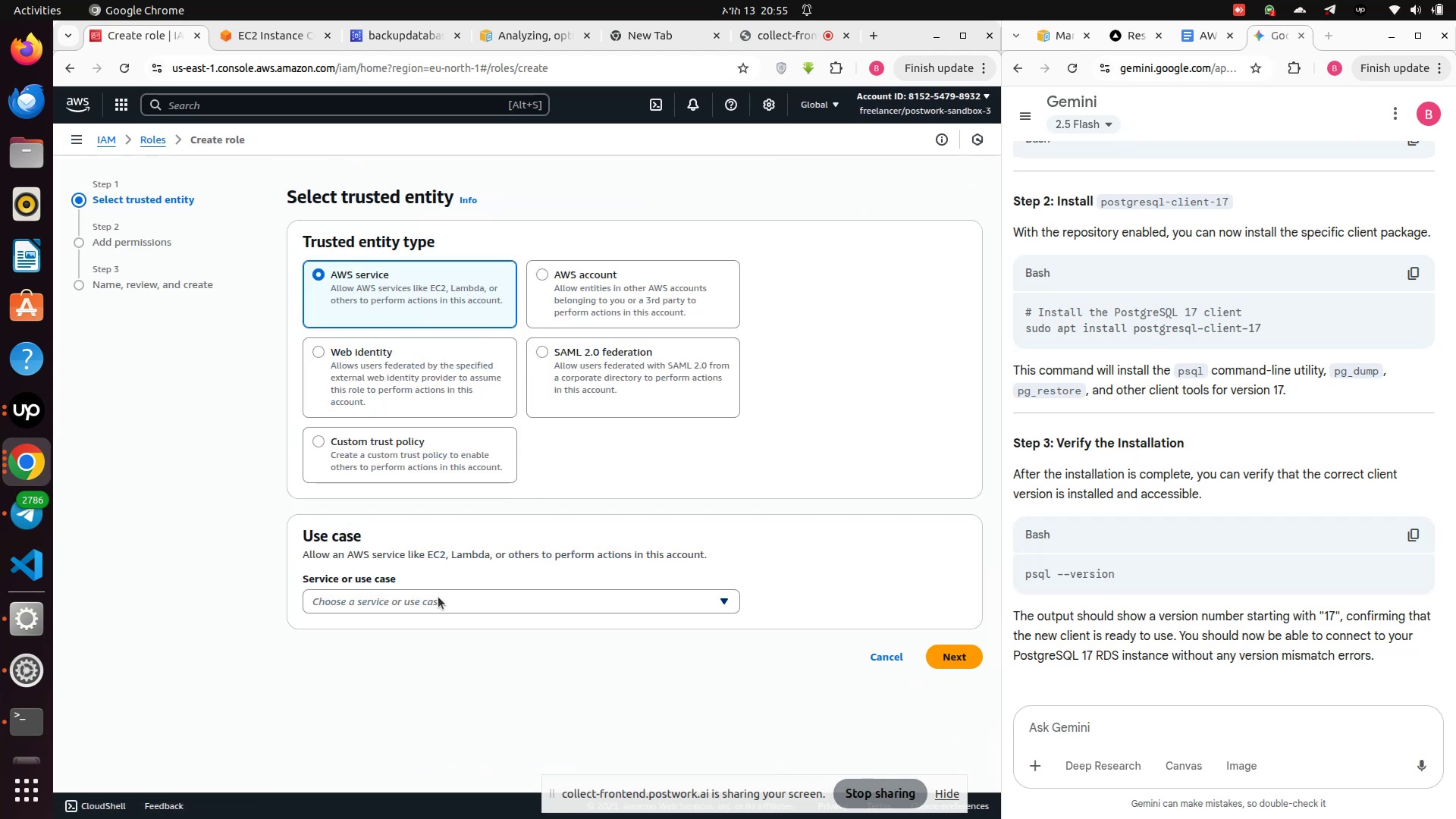 
wait(5.15)
 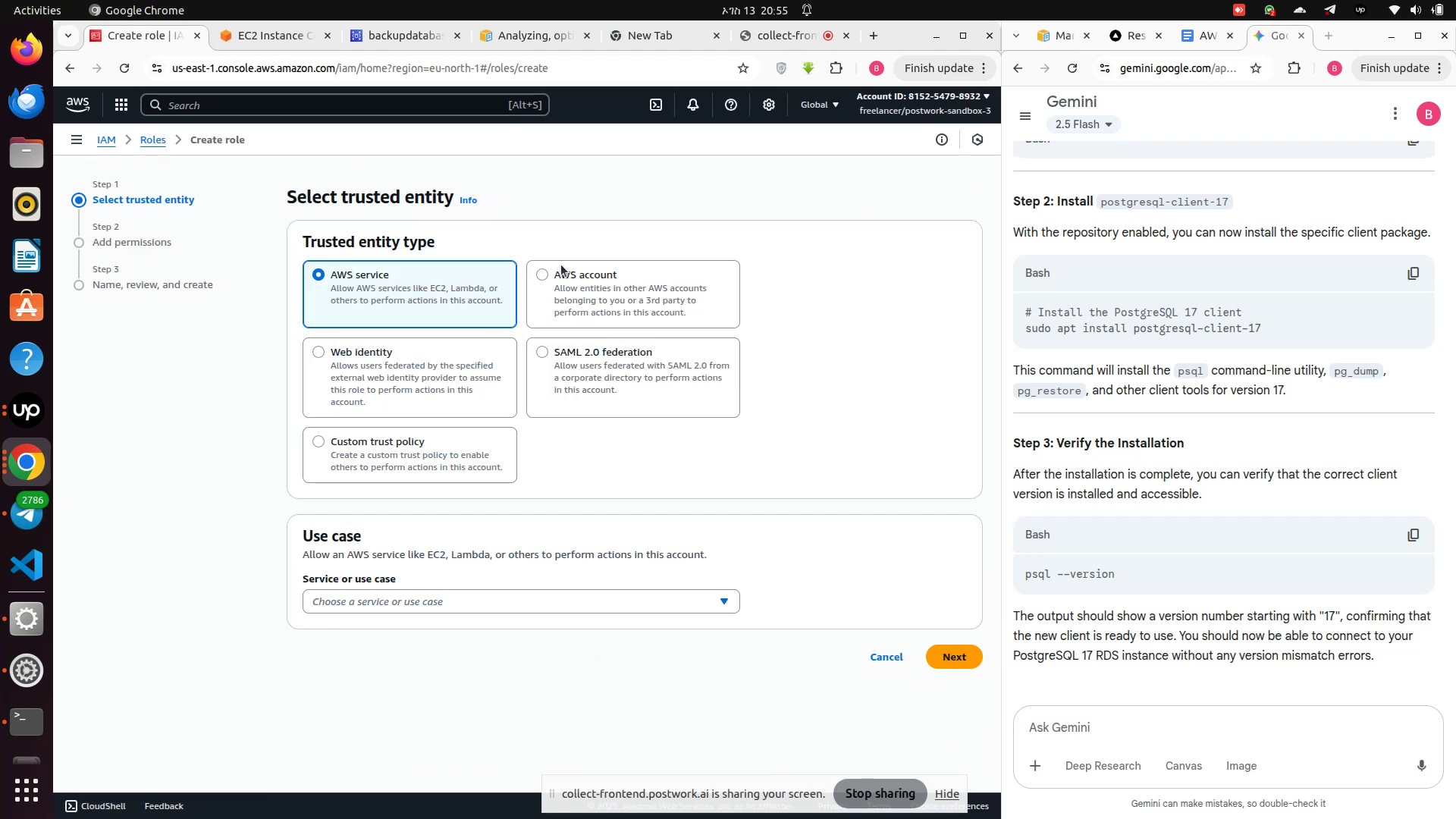 
left_click([457, 607])
 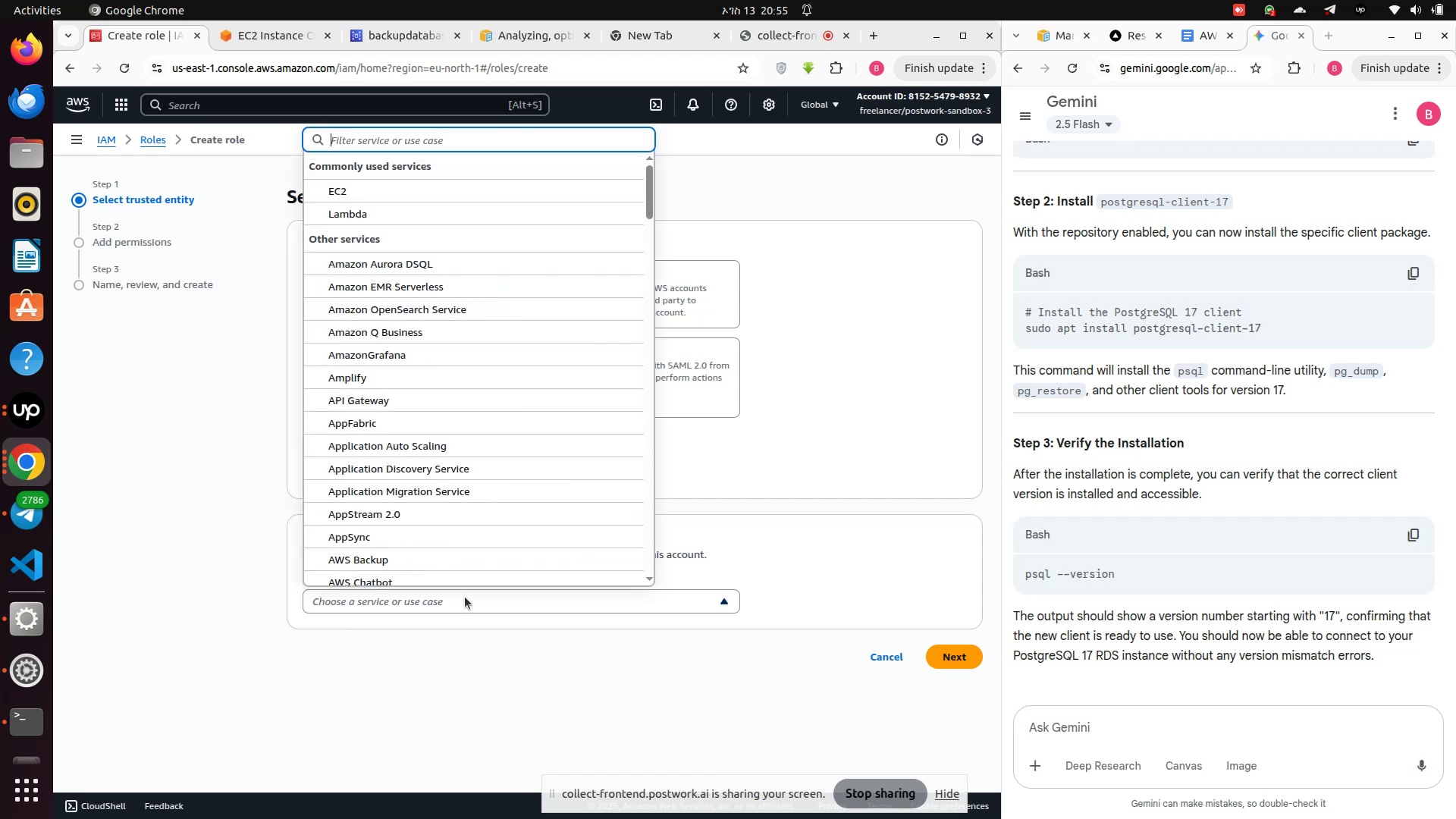 
wait(9.18)
 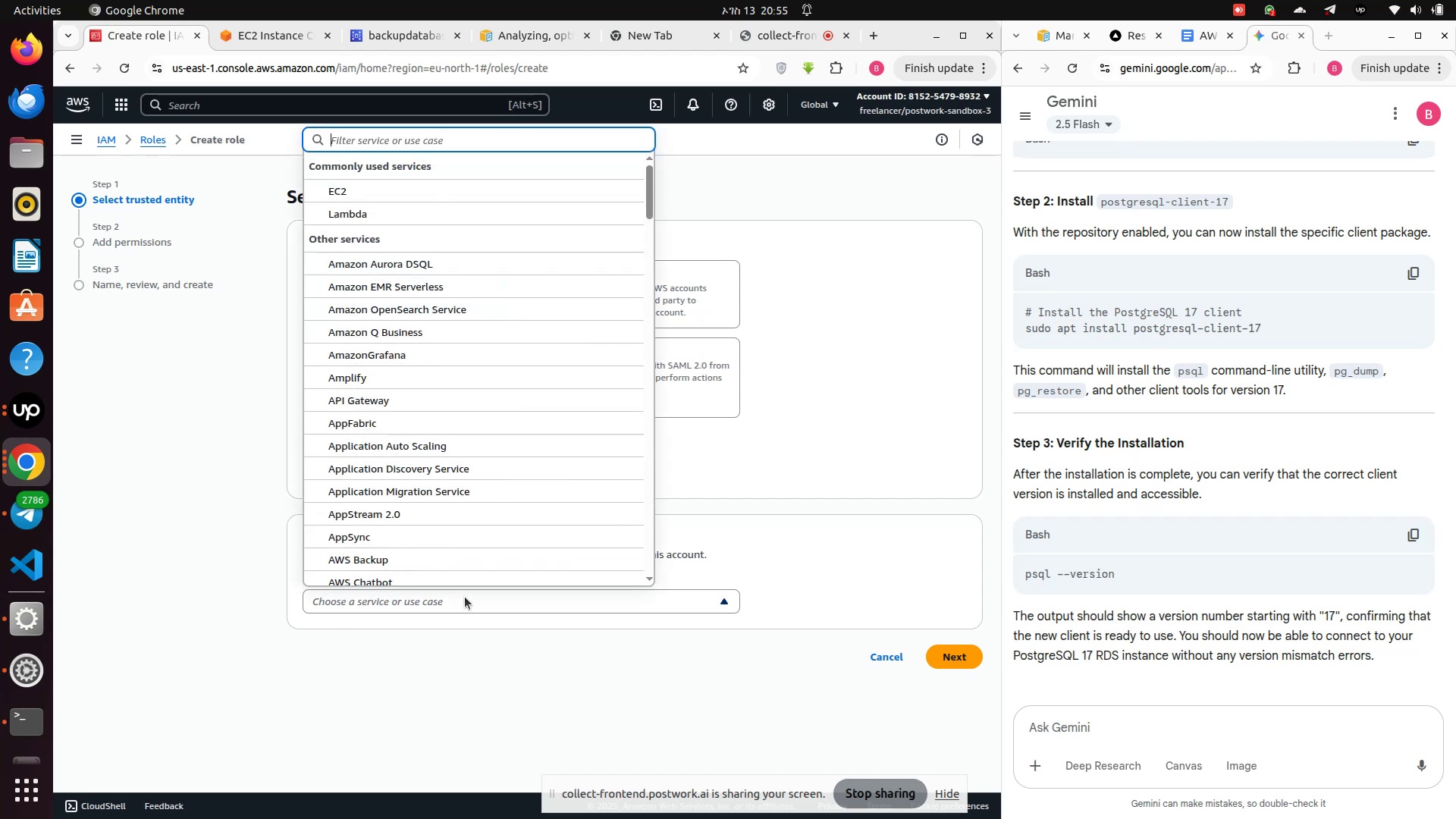 
left_click([353, 187])
 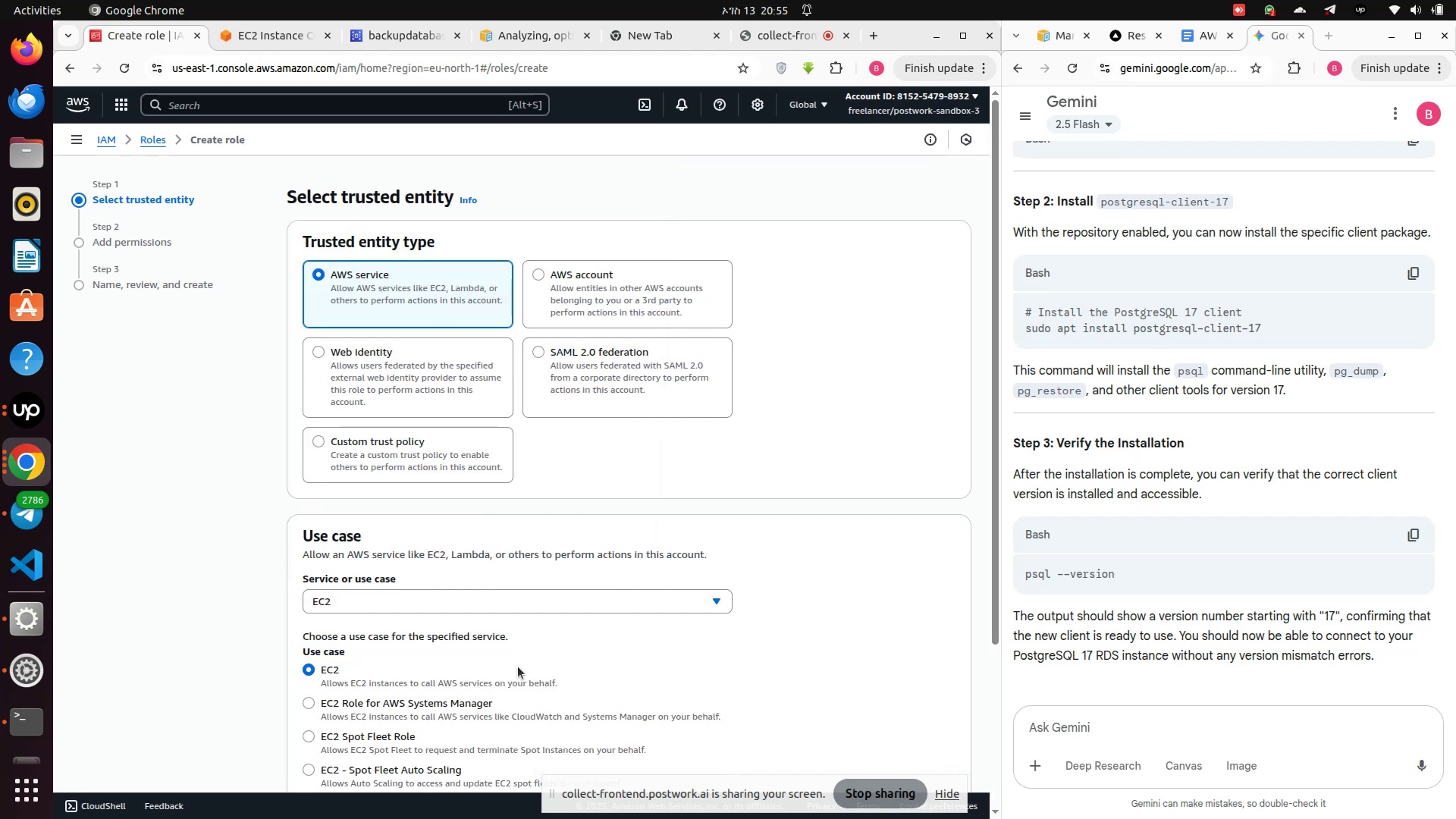 
scroll: coordinate [525, 661], scroll_direction: down, amount: 5.0
 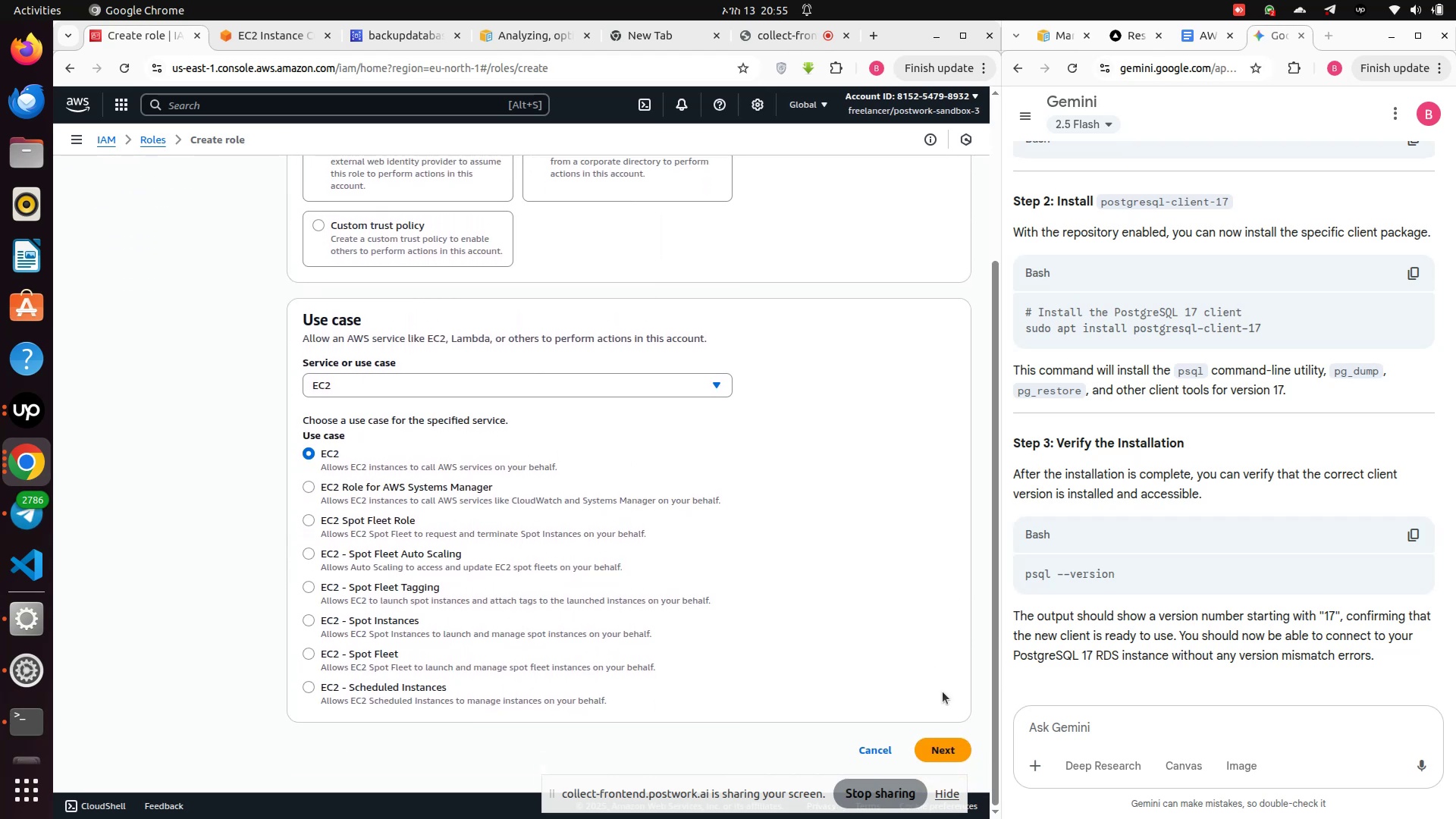 
scroll: coordinate [686, 612], scroll_direction: up, amount: 4.0
 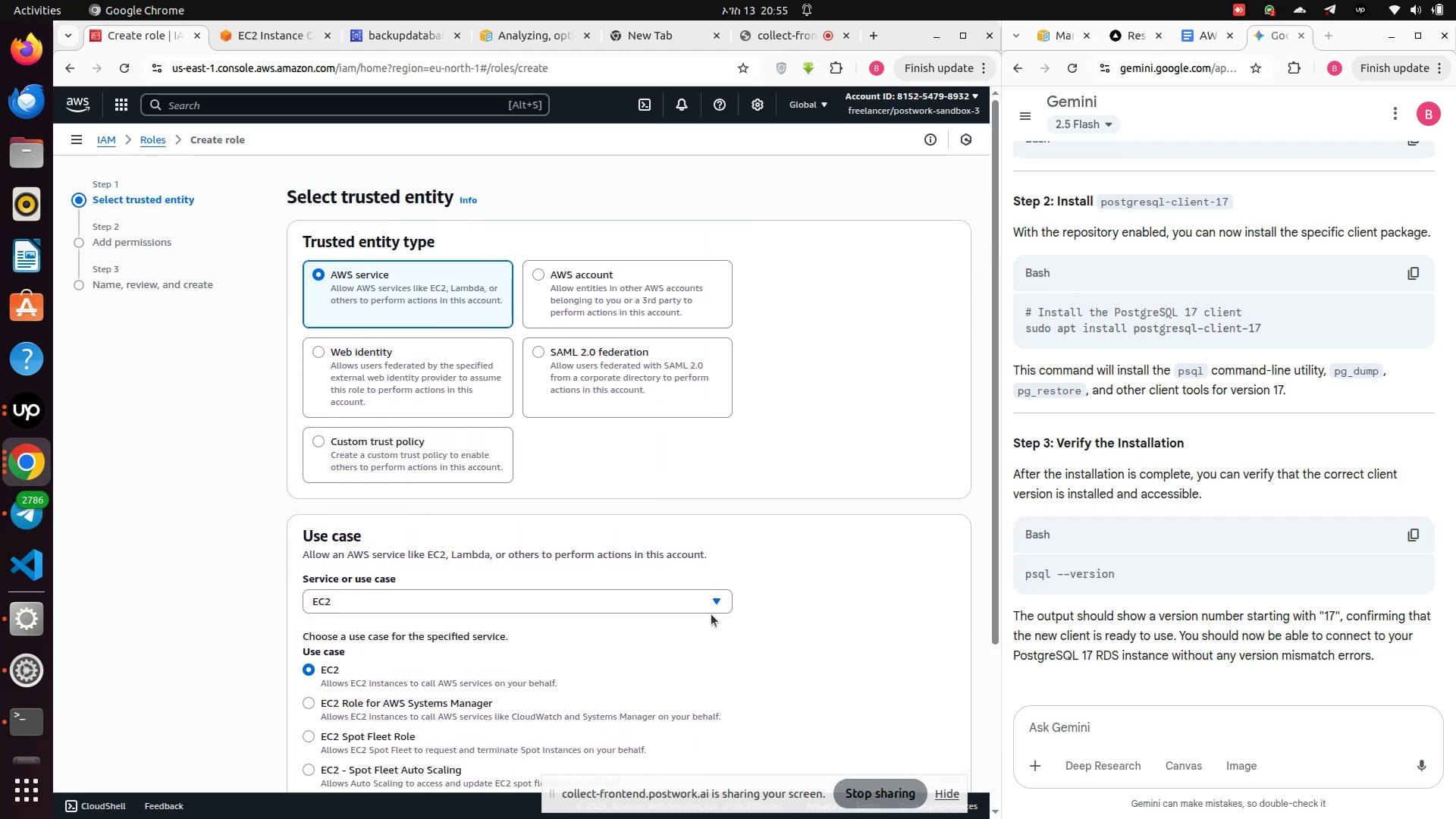 
scroll: coordinate [877, 690], scroll_direction: down, amount: 4.0
 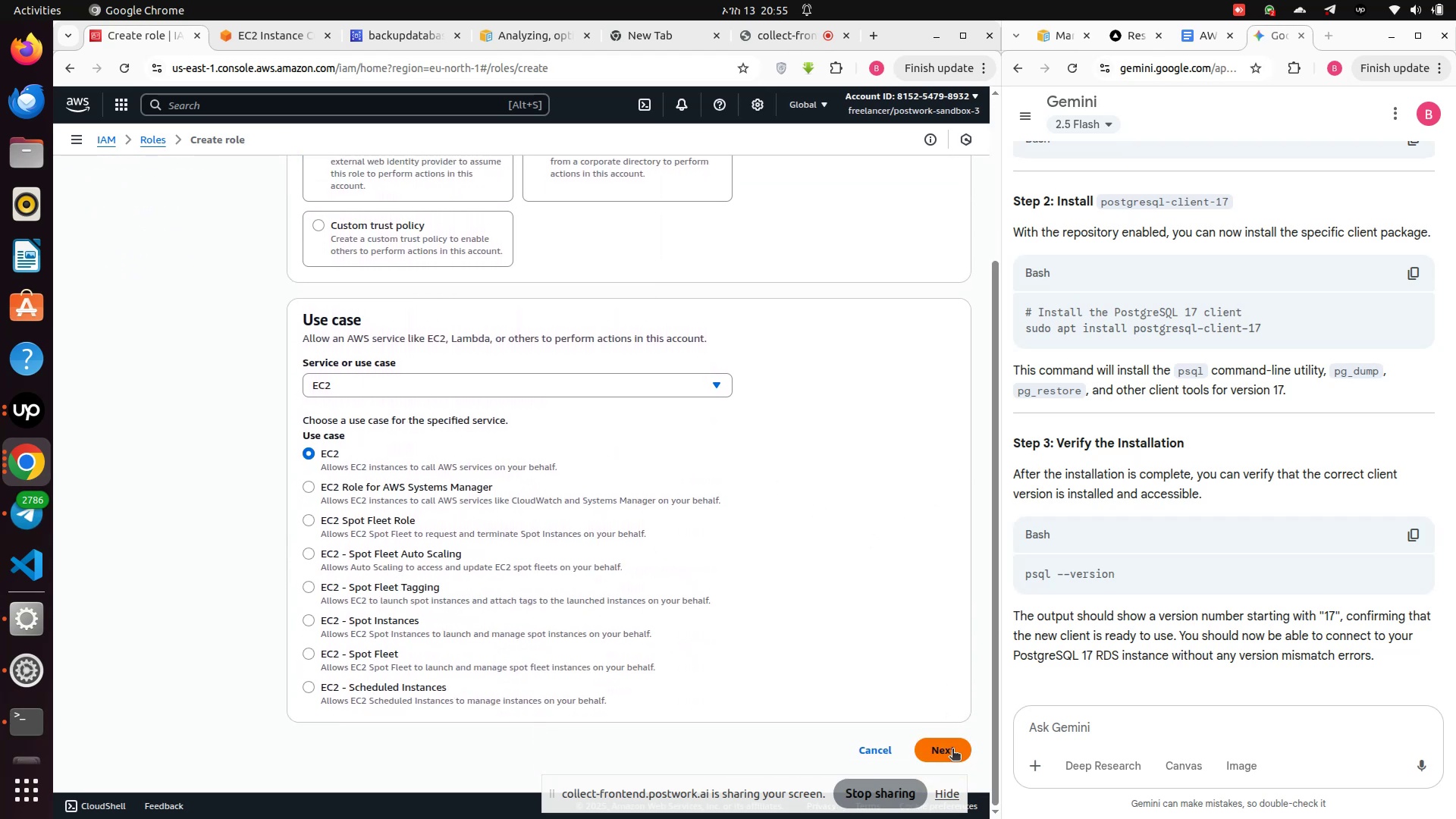 
left_click([941, 747])
 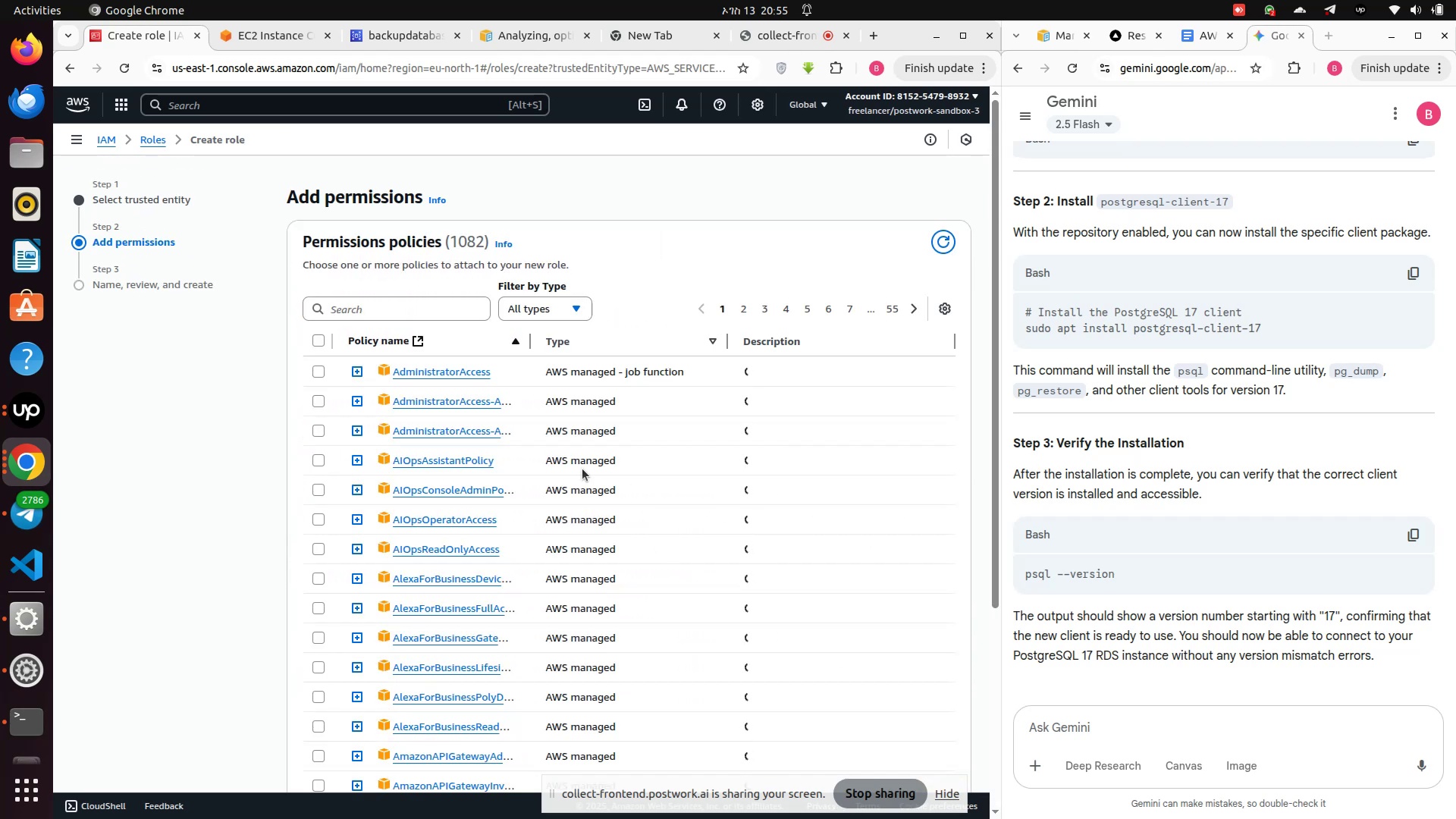 
scroll: coordinate [758, 606], scroll_direction: down, amount: 7.0
 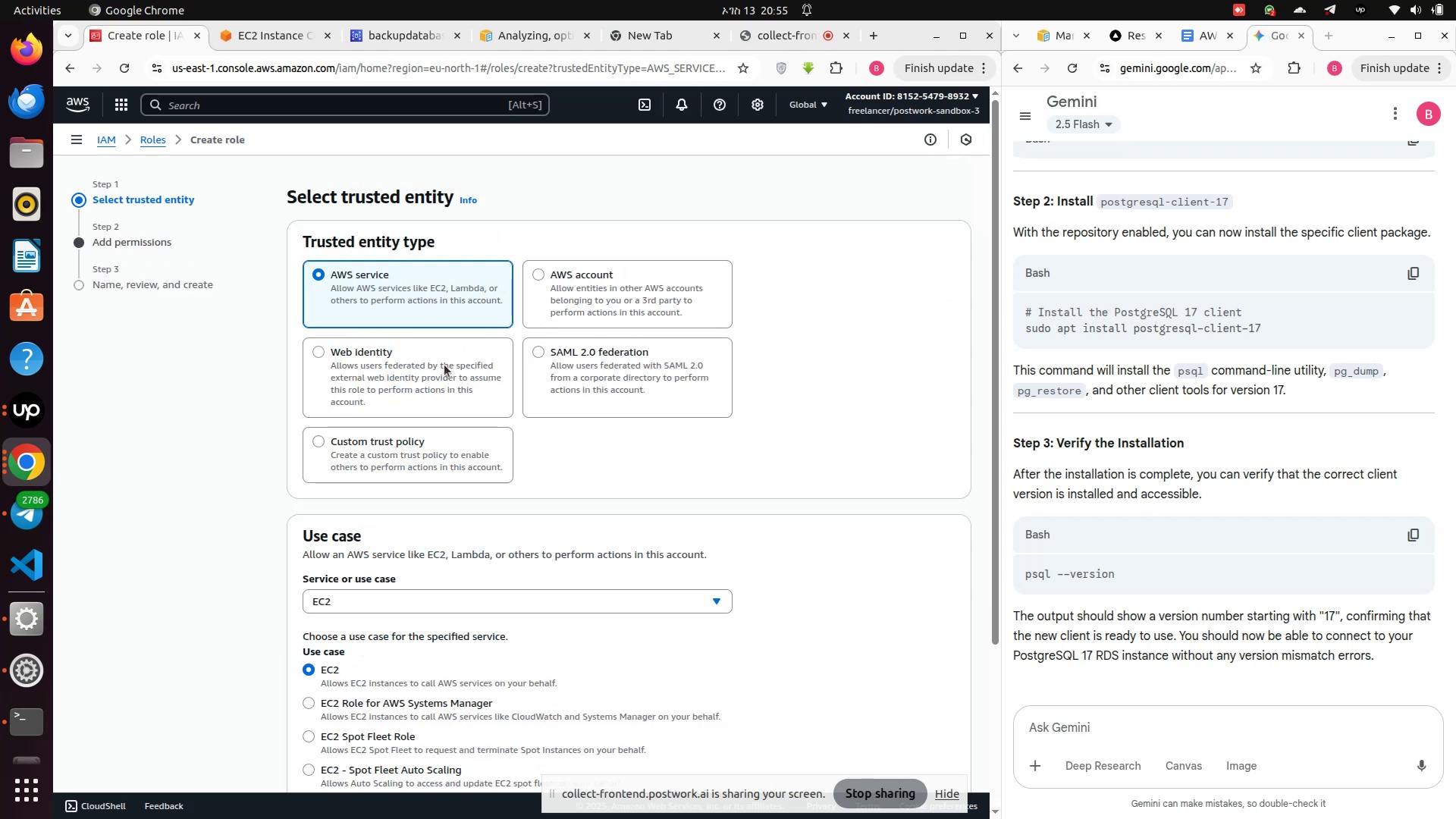 
left_click([357, 457])
 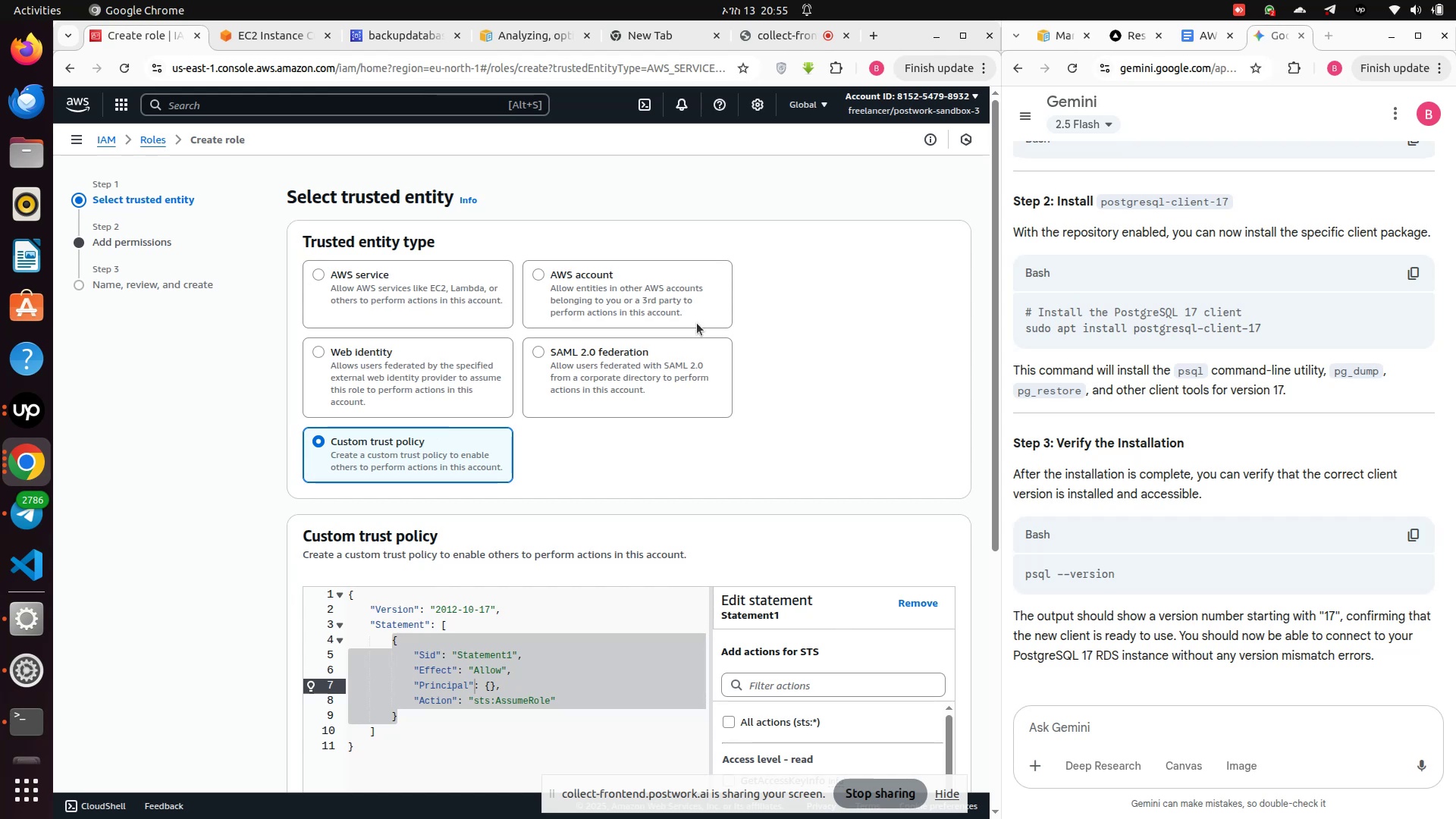 
wait(6.42)
 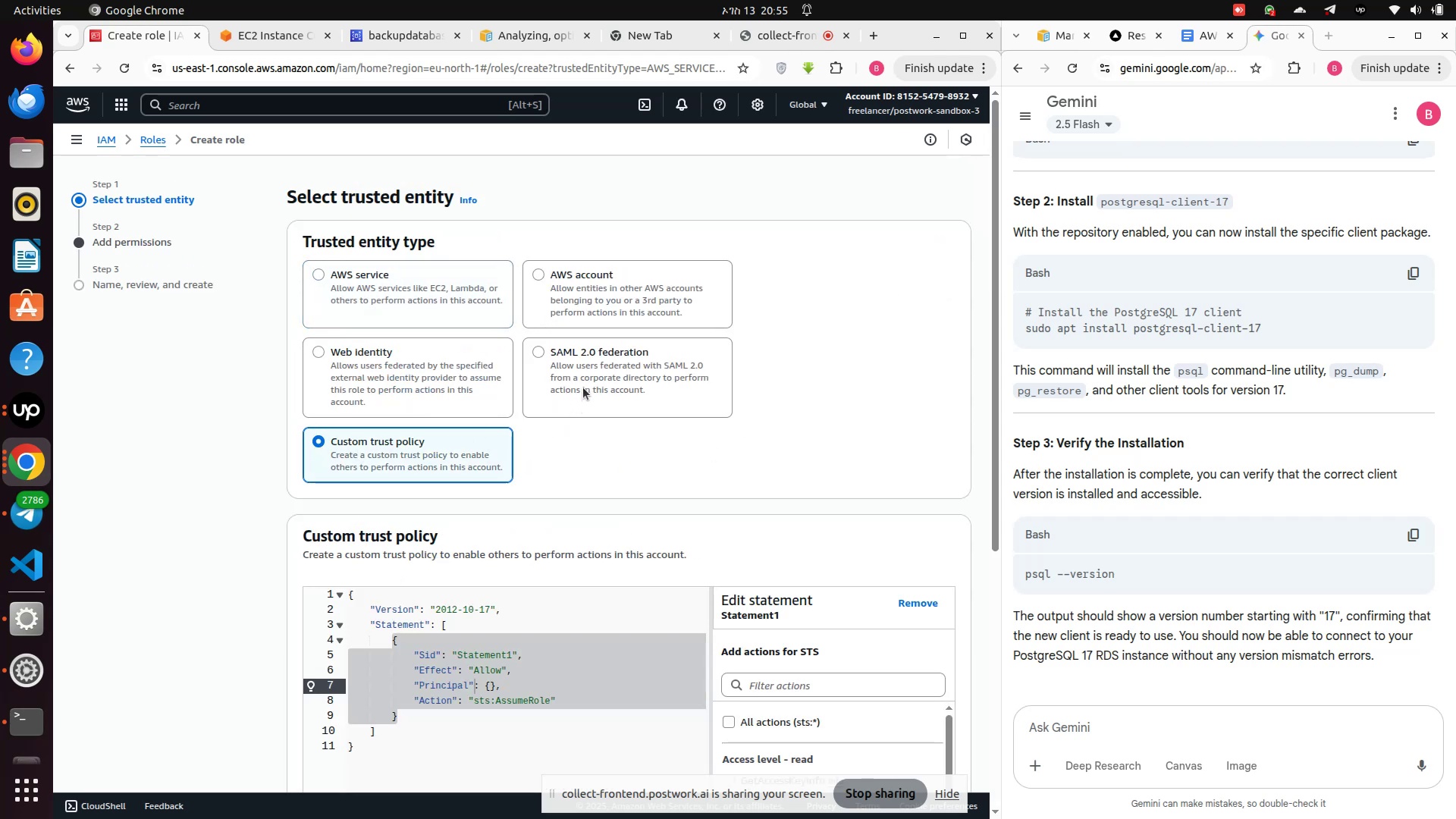 
left_click([372, 349])
 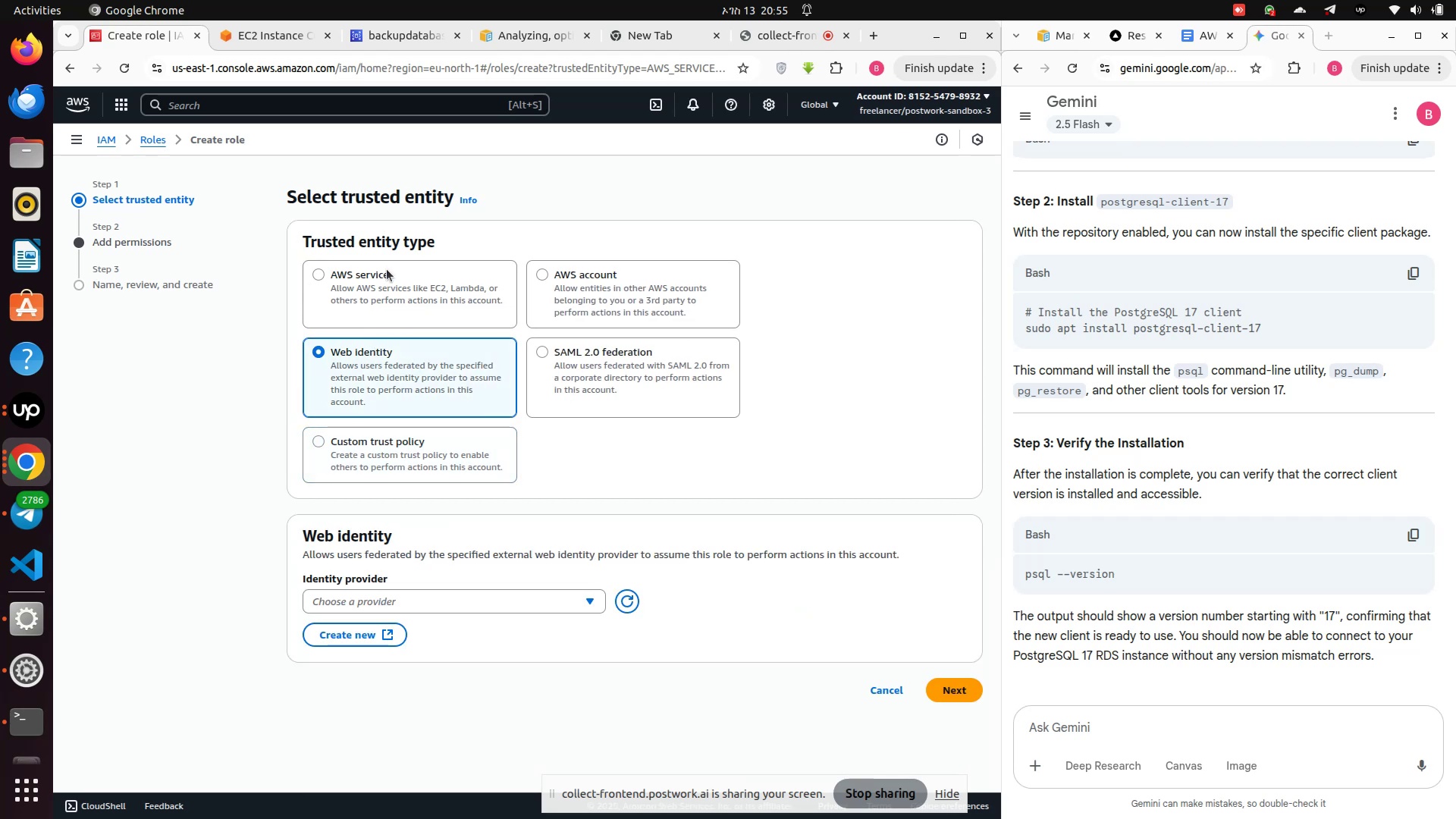 
left_click([385, 268])
 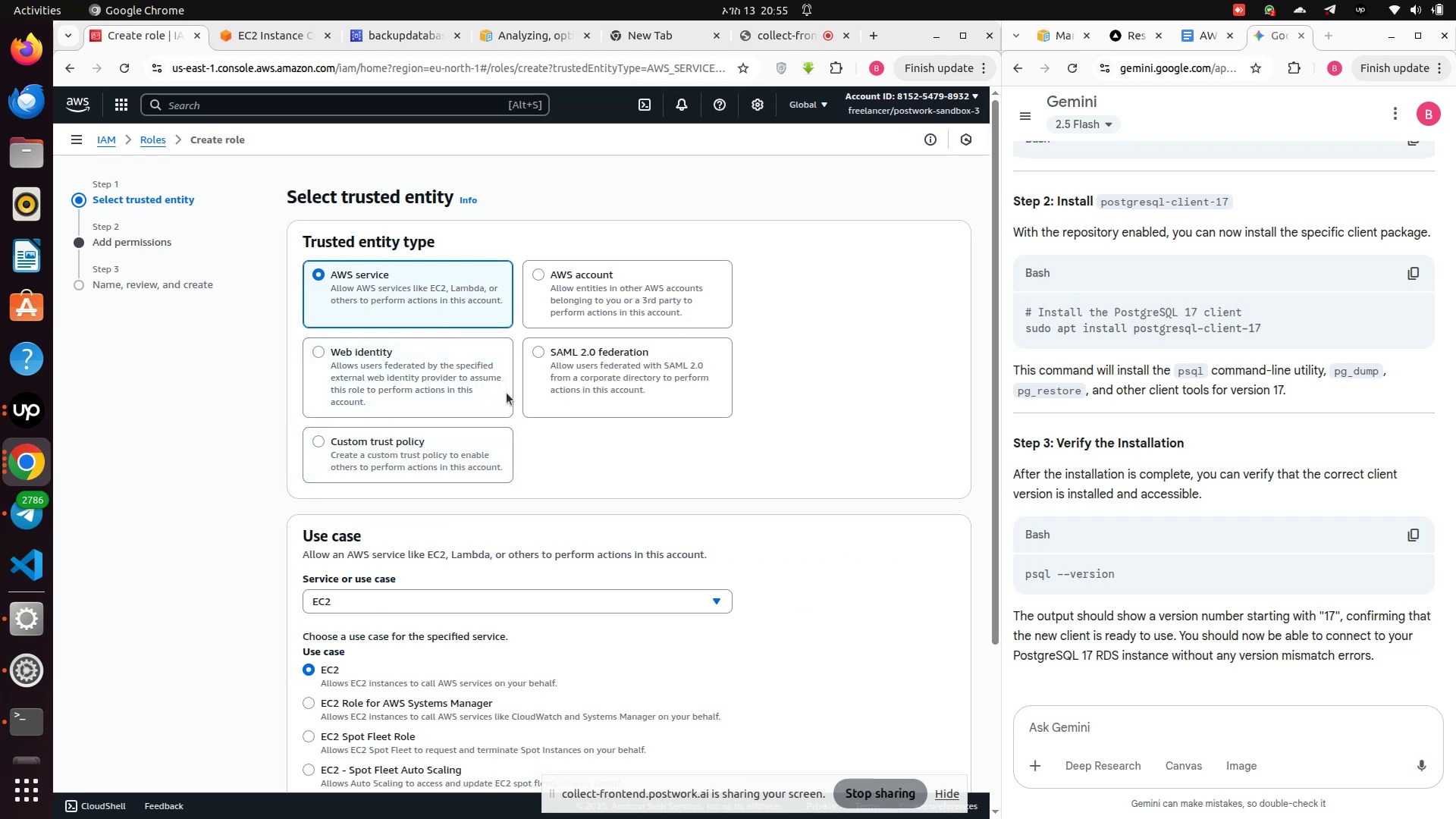 
scroll: coordinate [547, 446], scroll_direction: down, amount: 3.0
 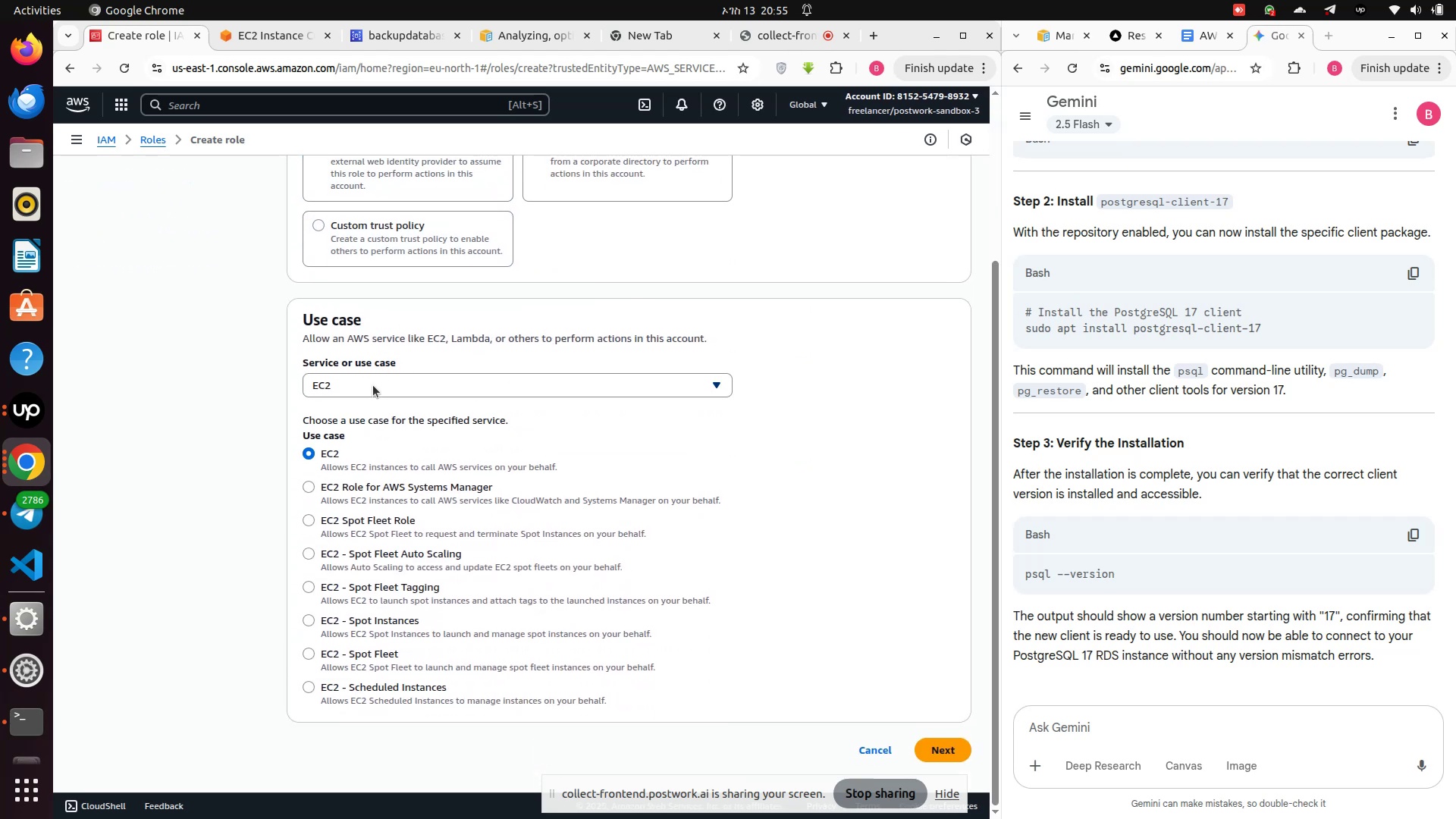 
left_click([372, 385])
 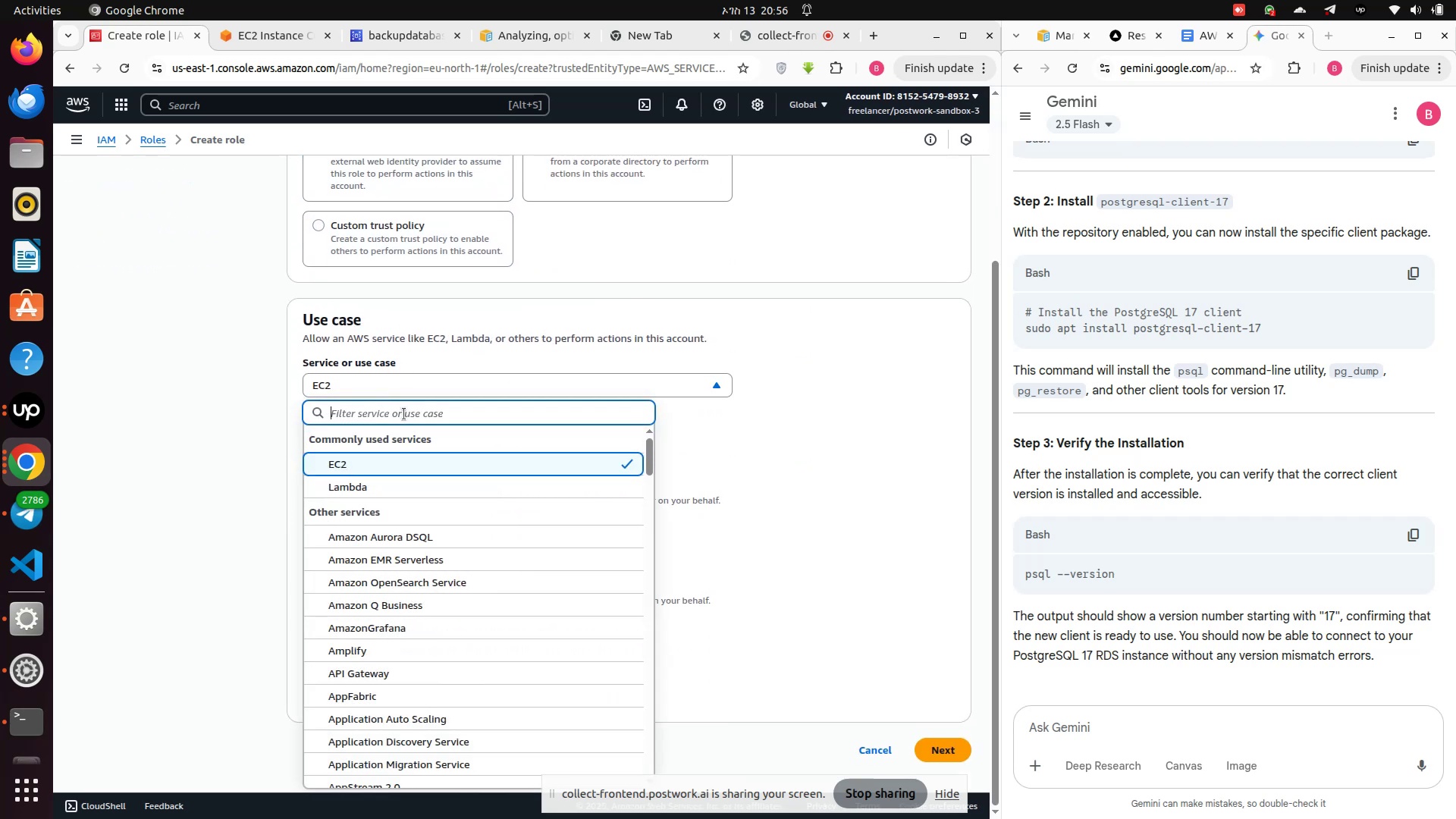 
type(s2)
key(Backspace)
type(3)
 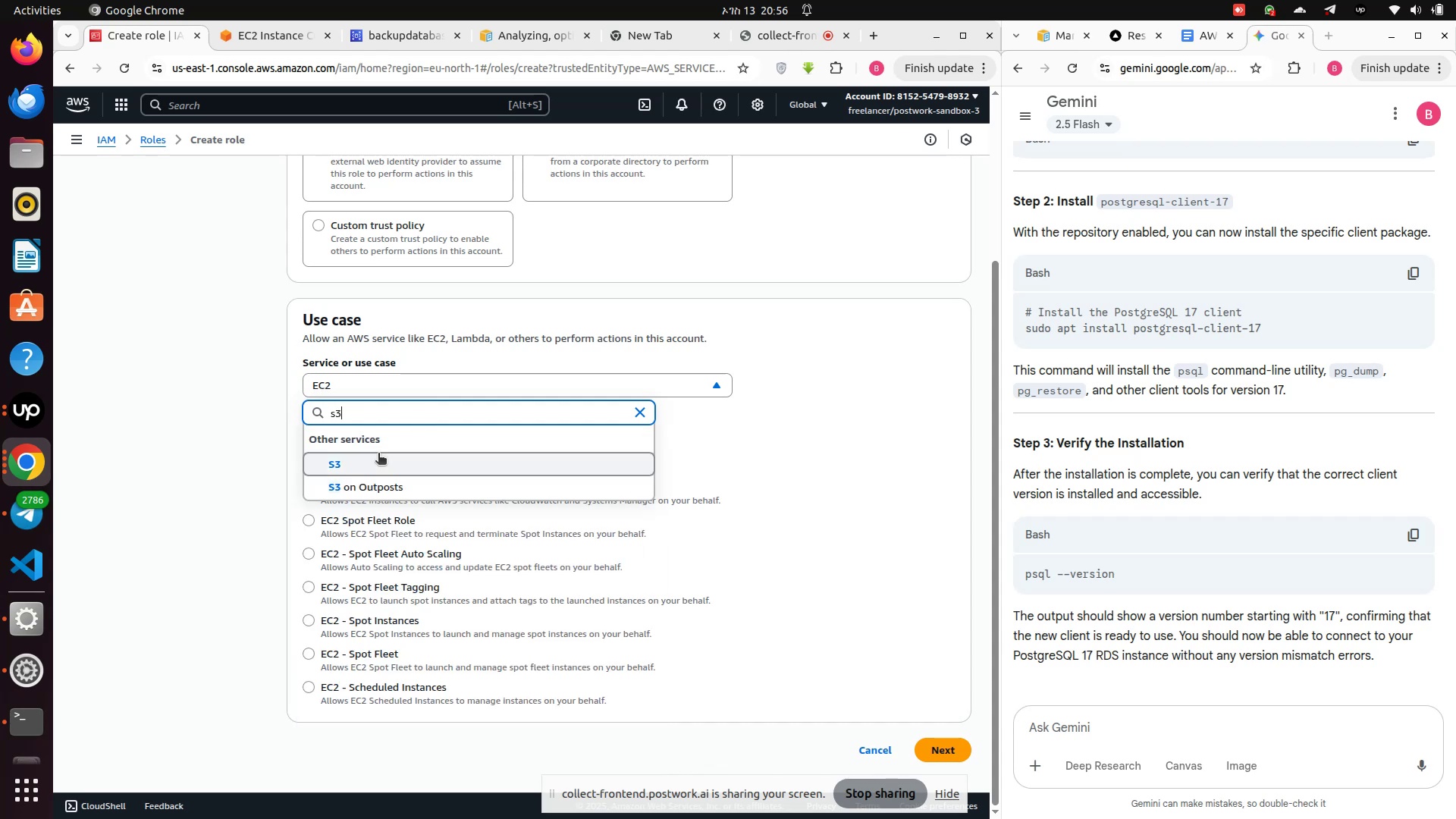 
left_click([359, 454])
 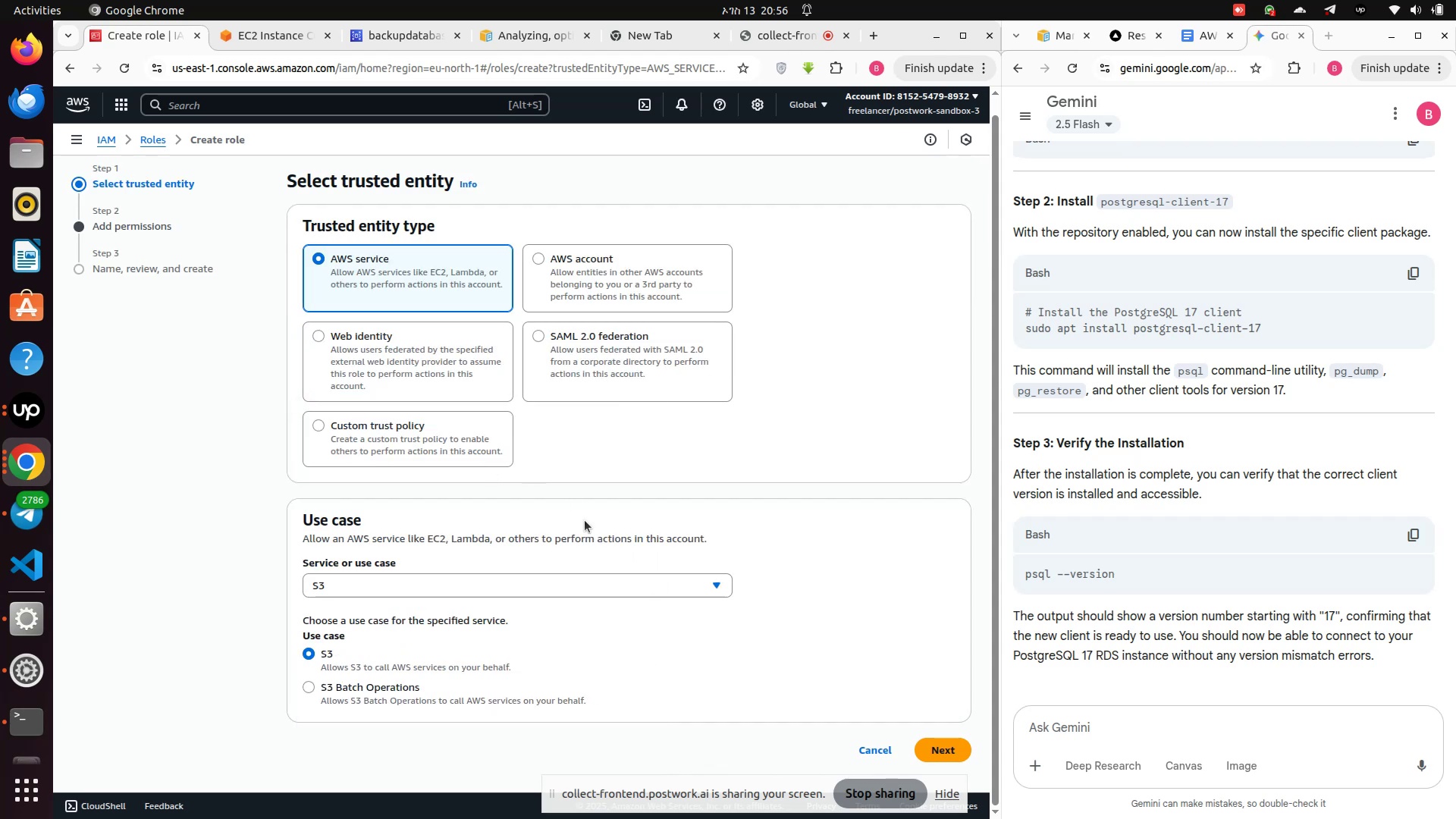 
scroll: coordinate [544, 611], scroll_direction: down, amount: 2.0
 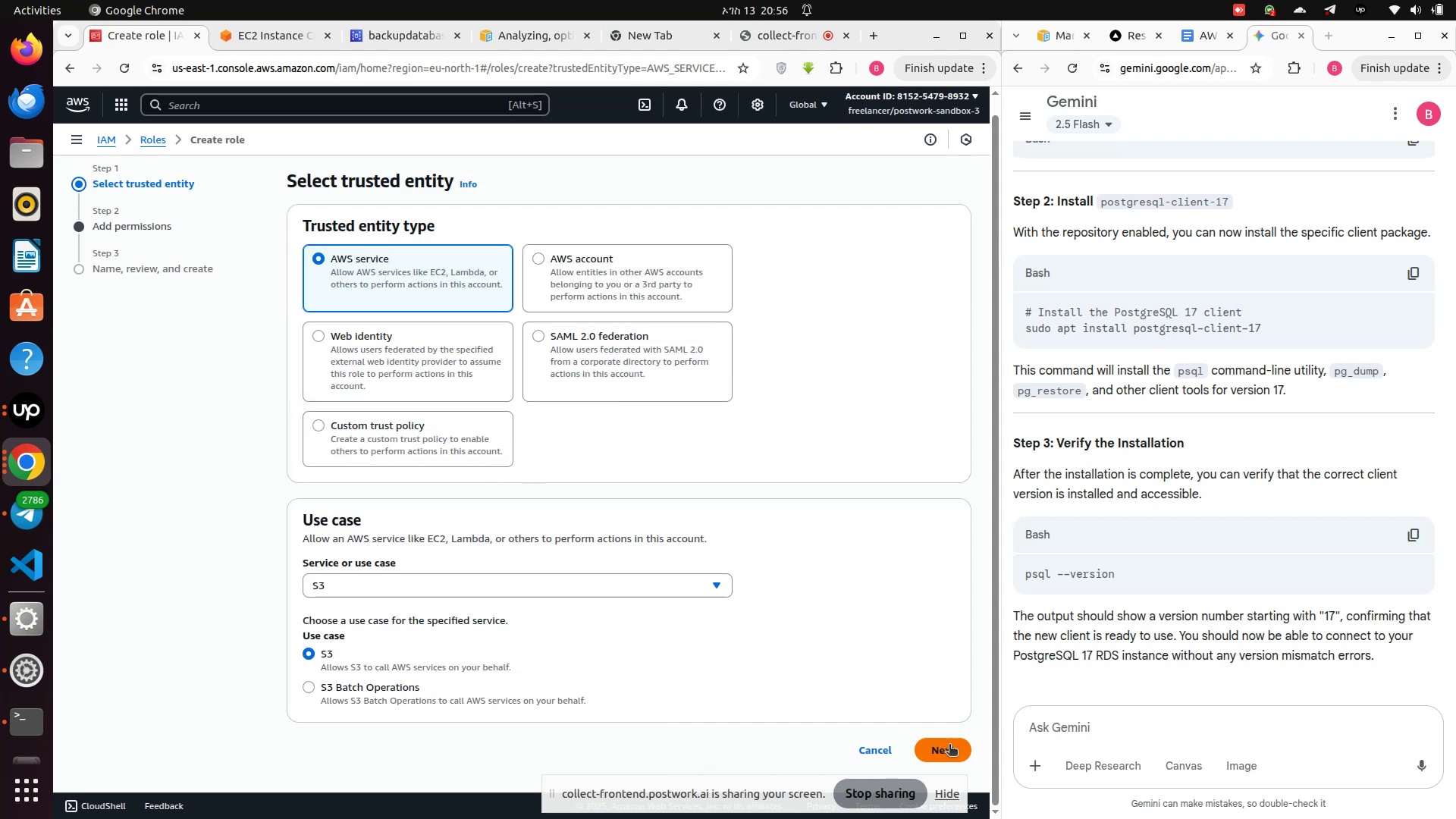 
left_click([949, 747])
 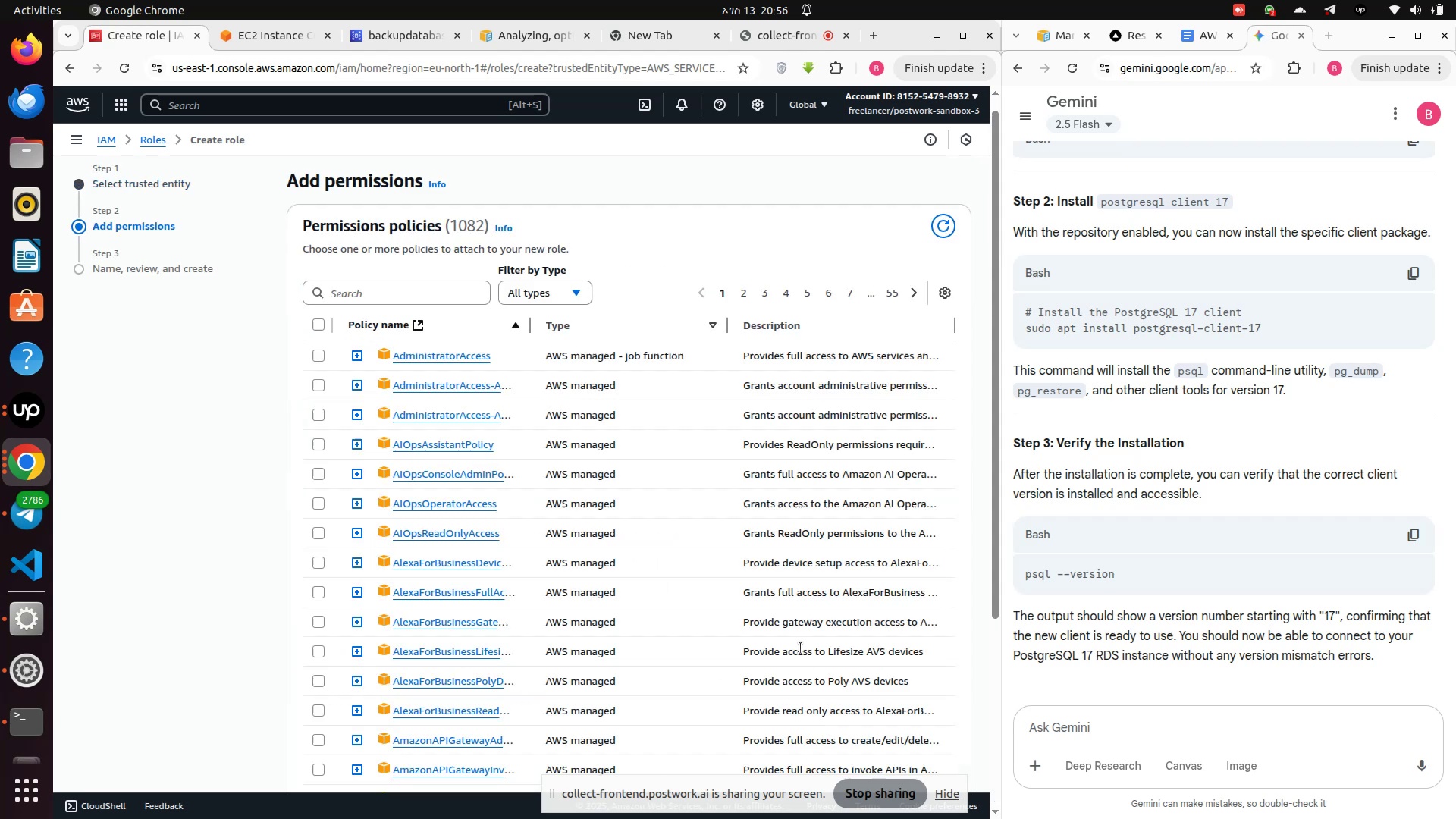 
scroll: coordinate [765, 674], scroll_direction: down, amount: 13.0
 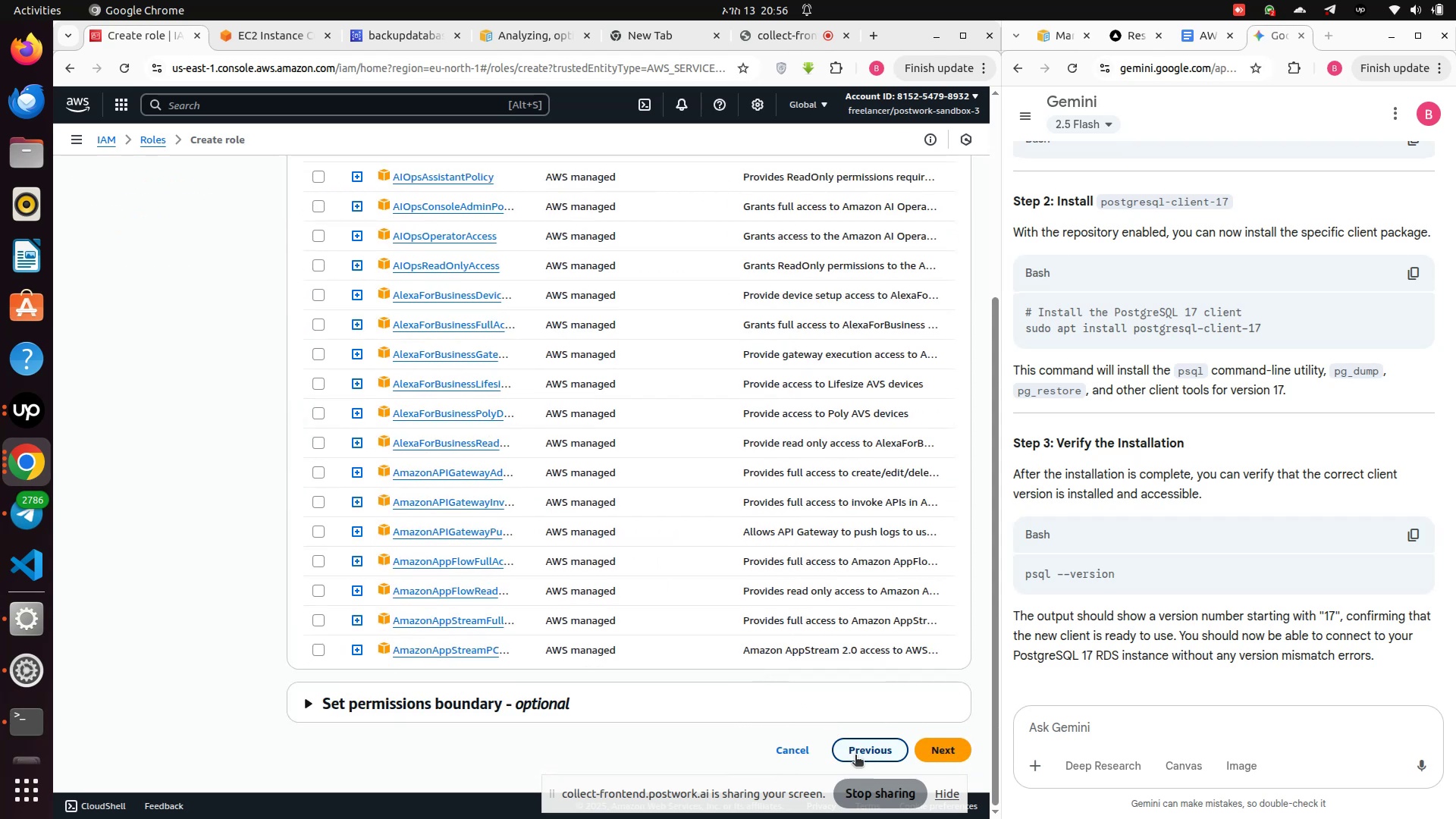 
left_click([855, 756])
 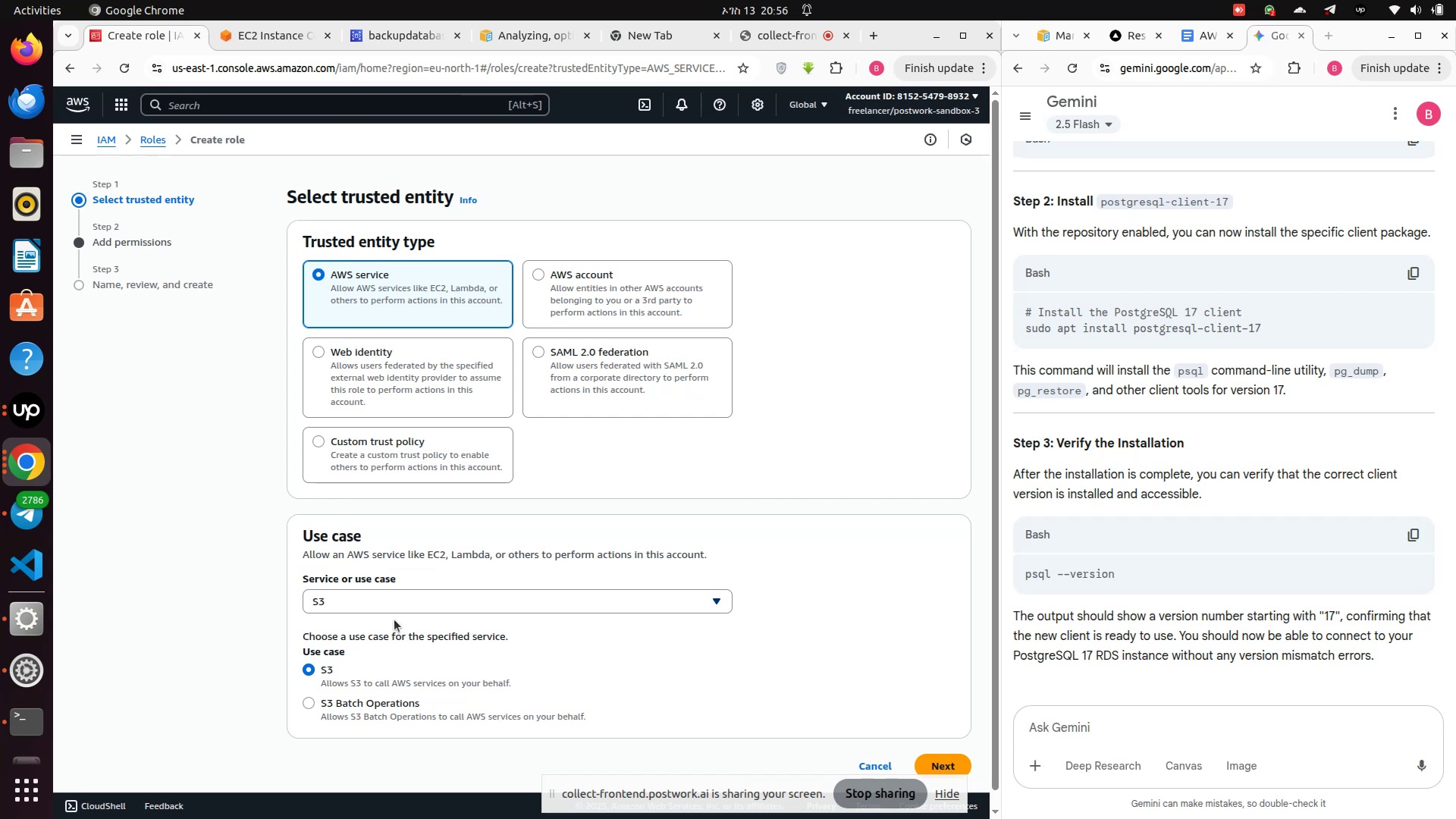 
left_click([395, 607])
 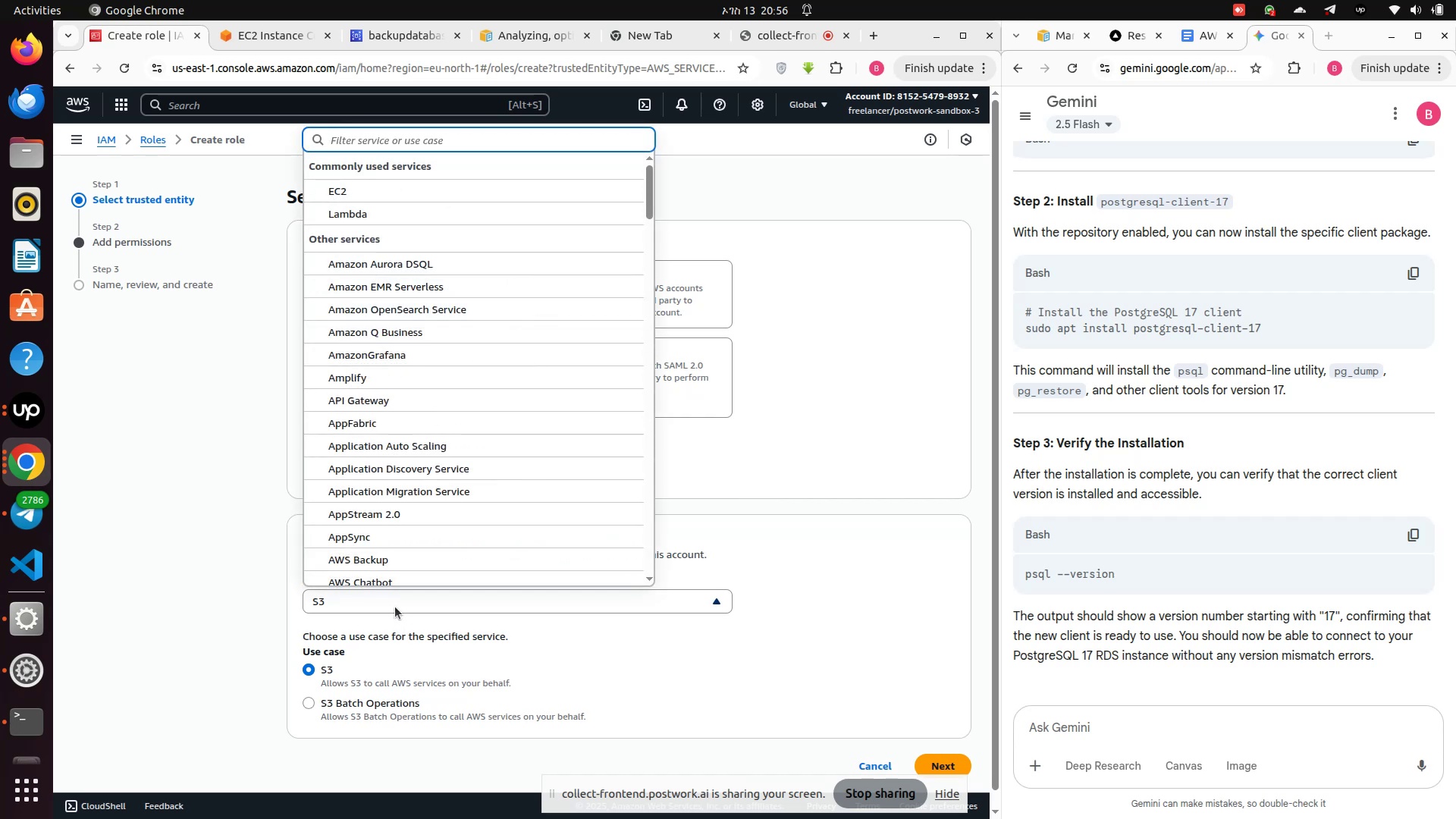 
type(RD)
 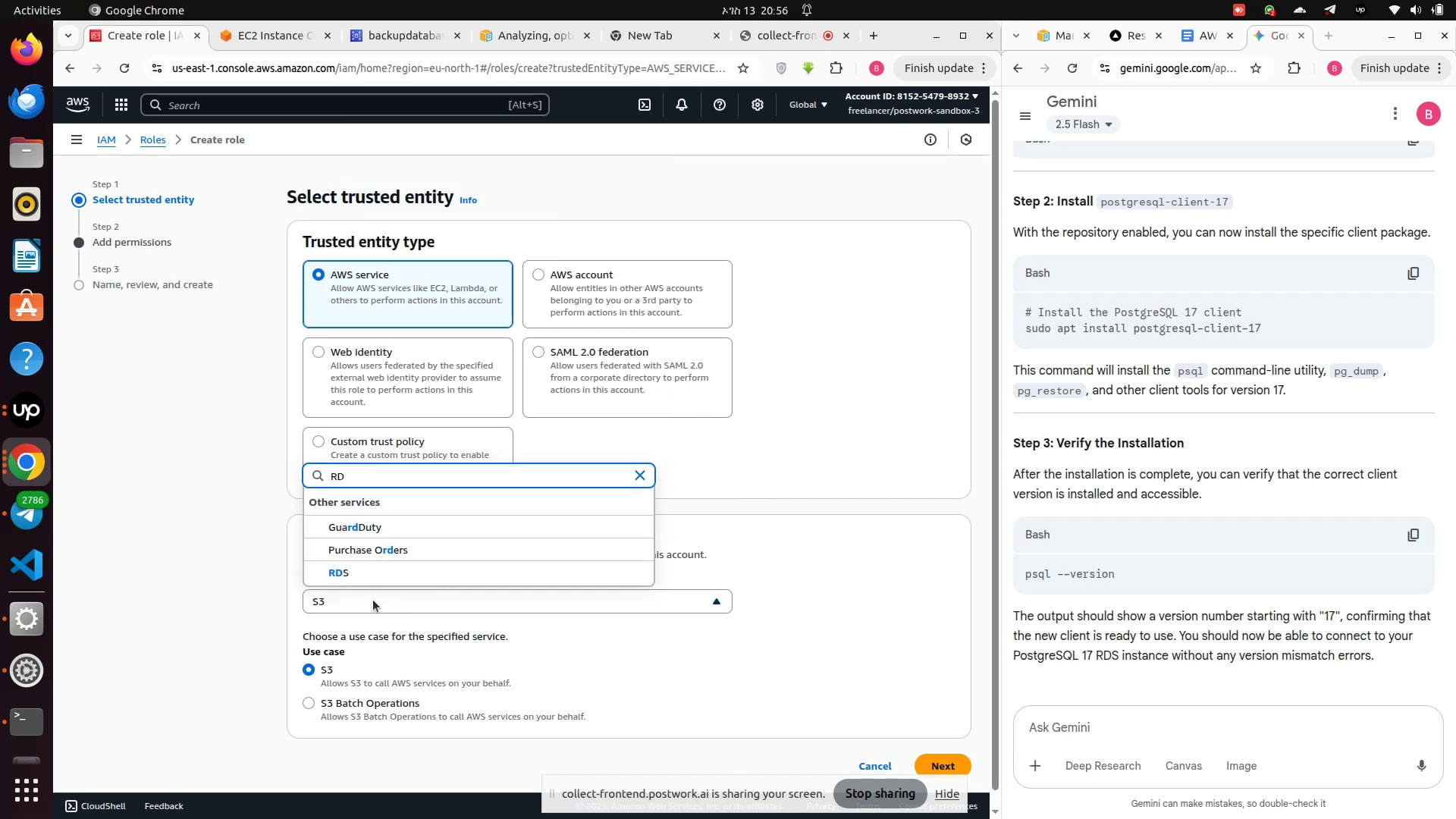 
left_click([350, 578])
 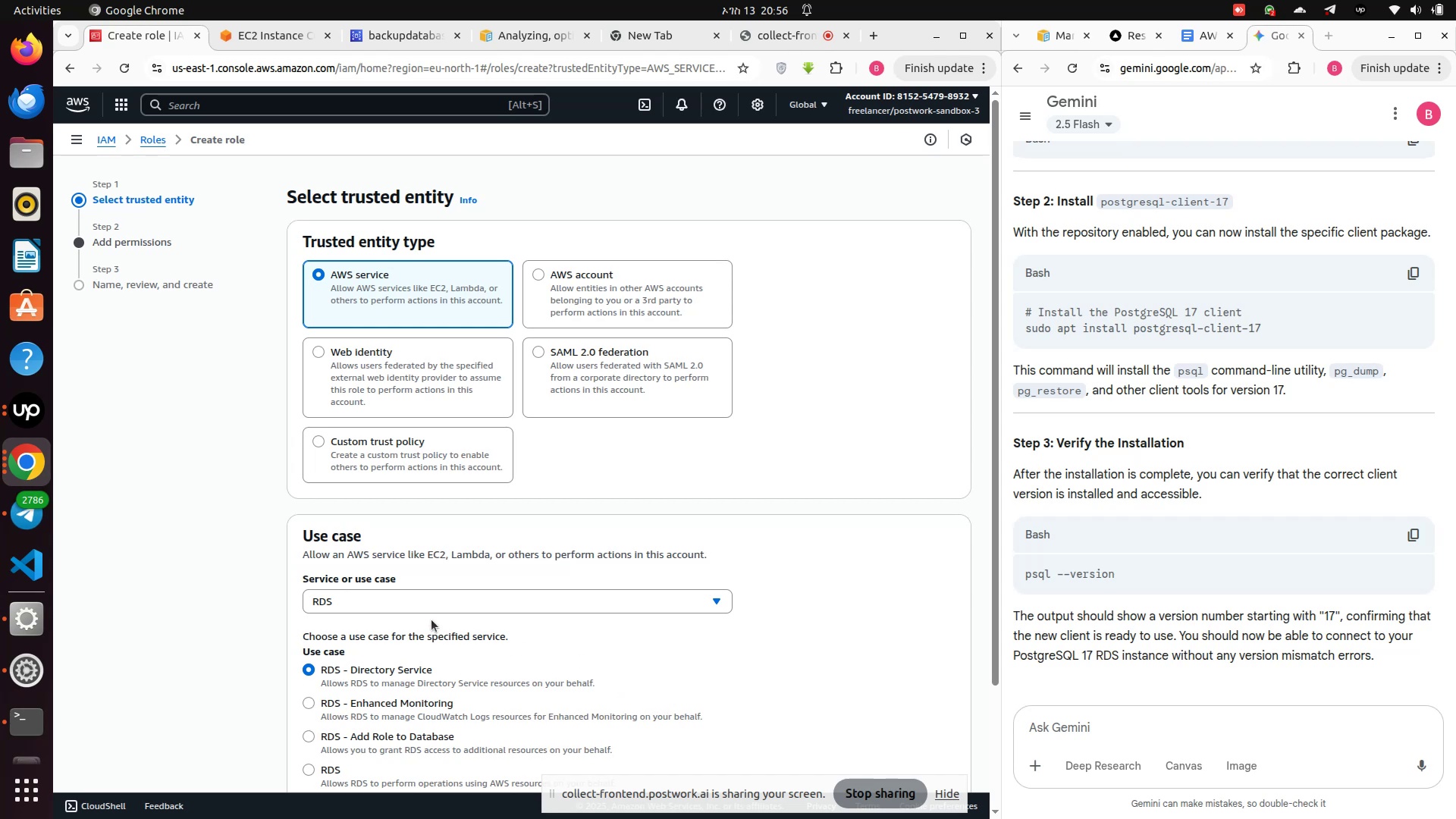 
wait(5.94)
 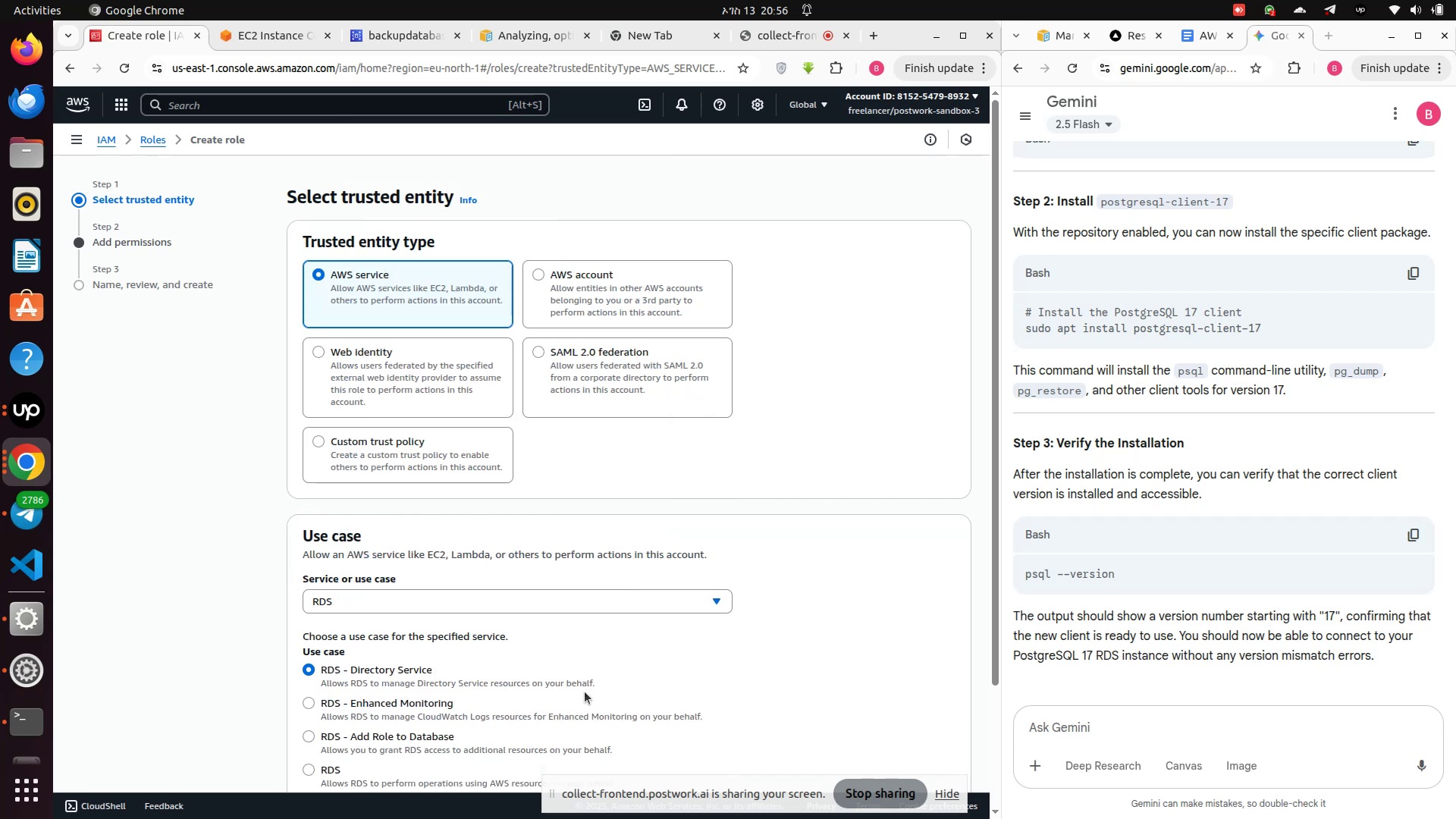 
left_click([355, 596])
 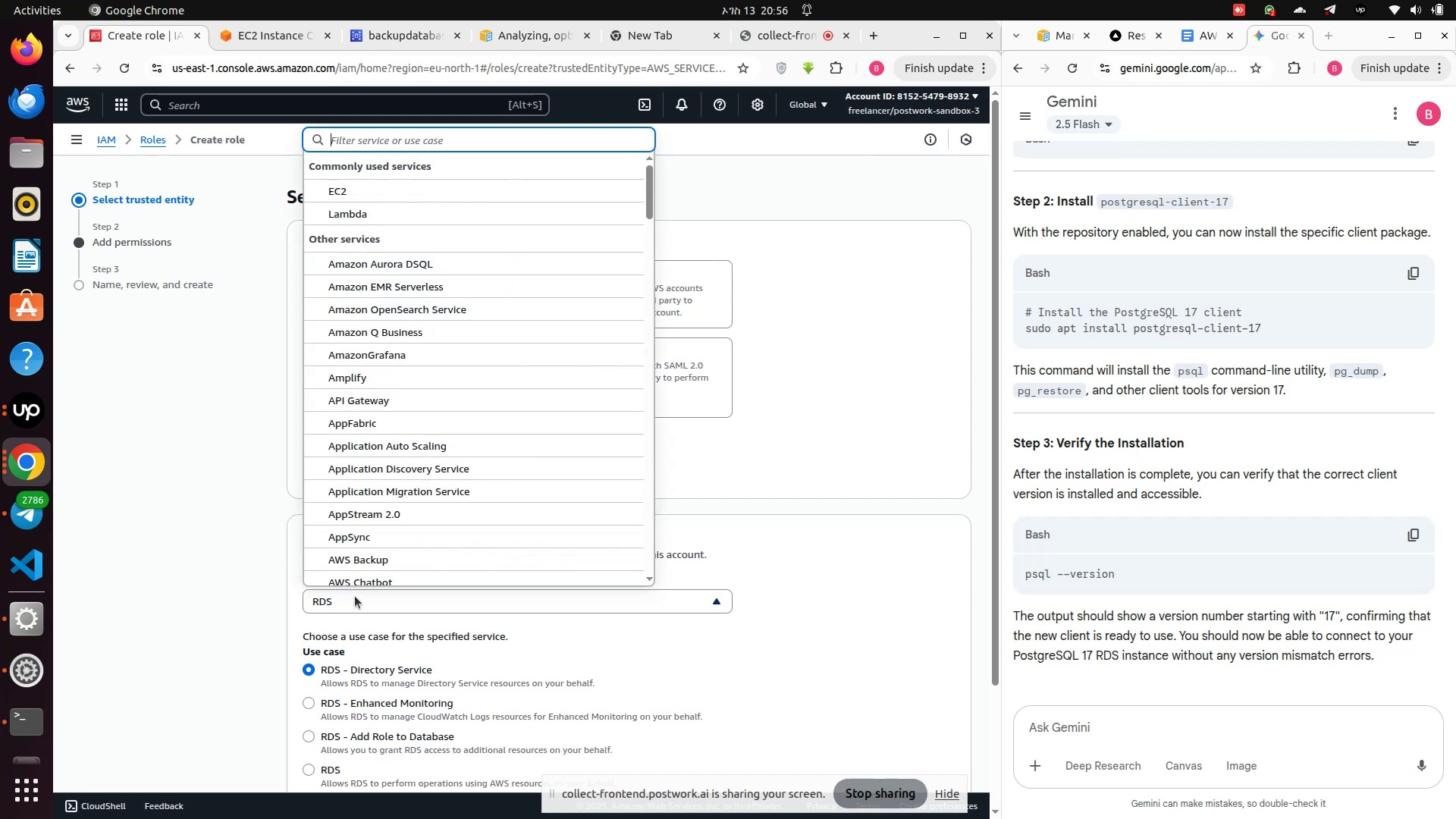 
type(RDB)
 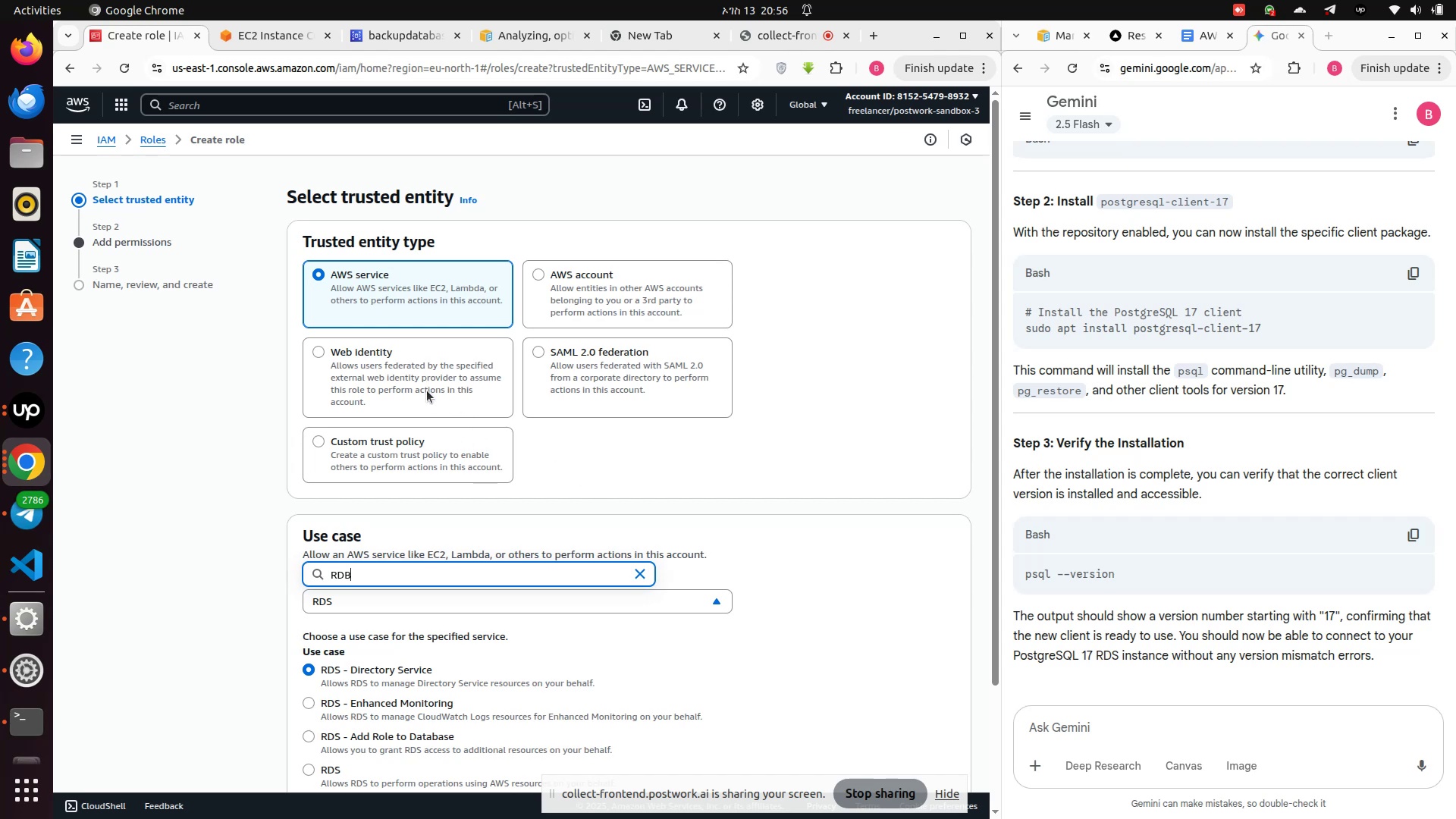 
wait(5.06)
 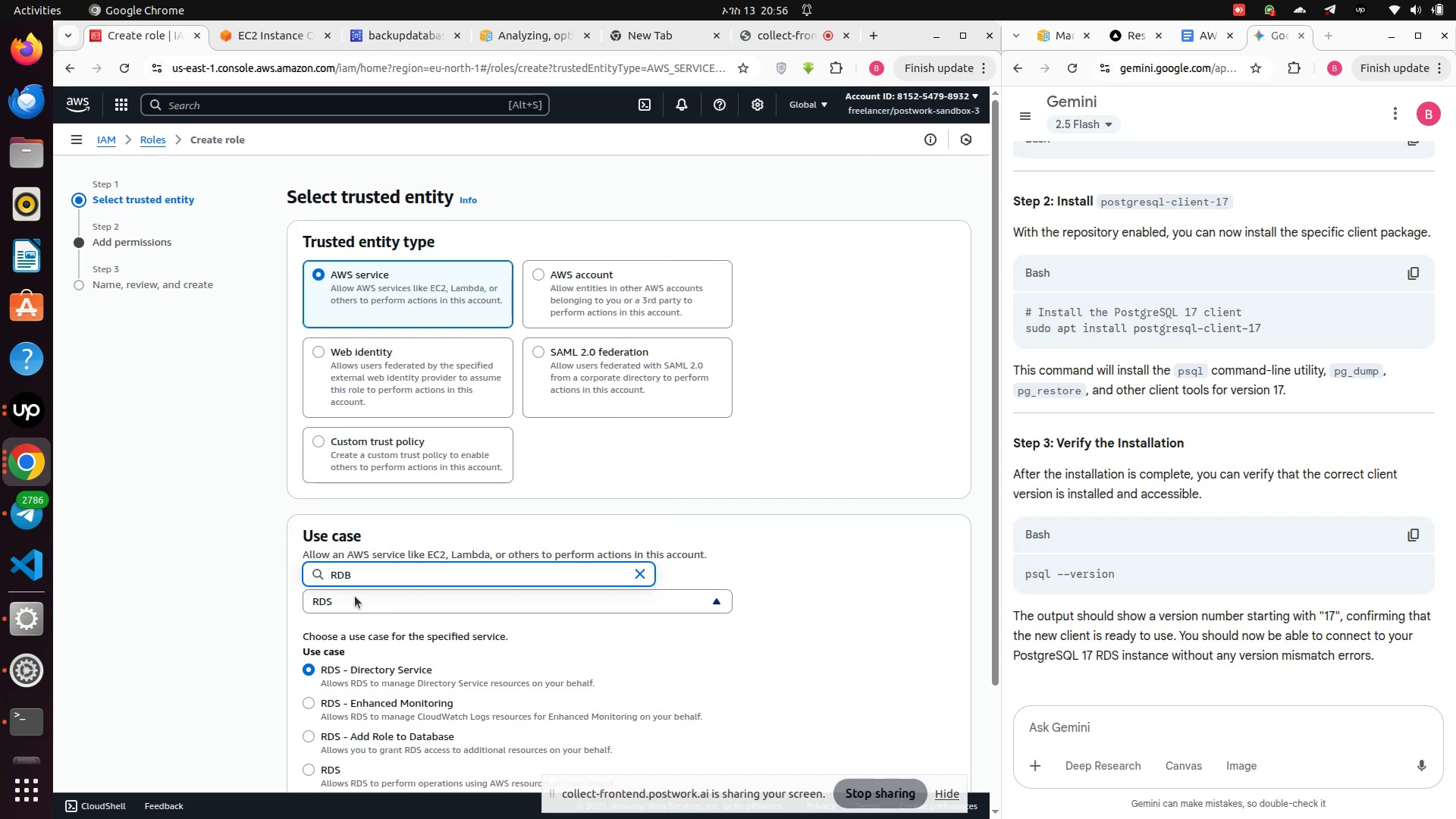 
left_click([390, 44])
 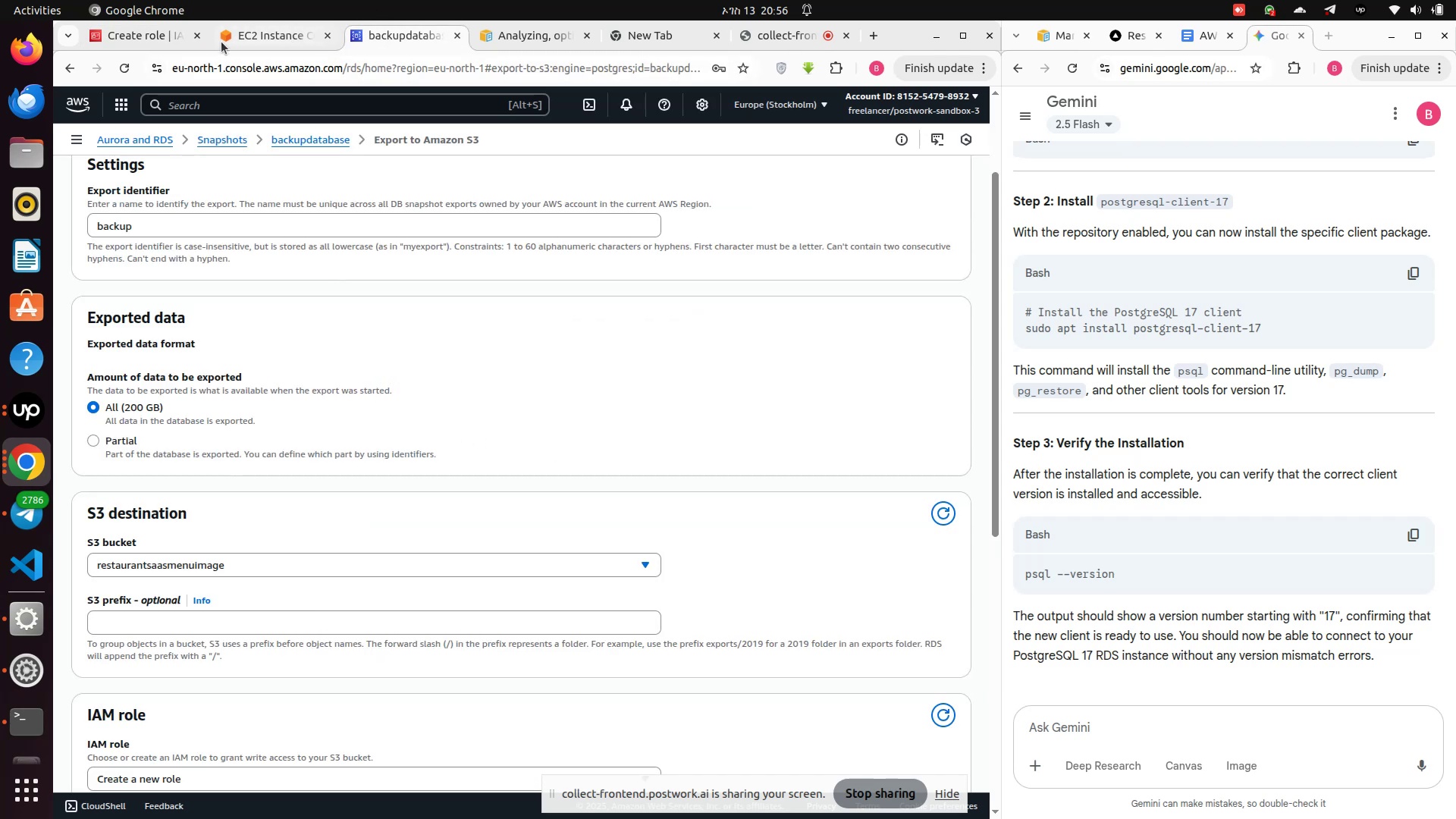 
left_click([243, 15])
 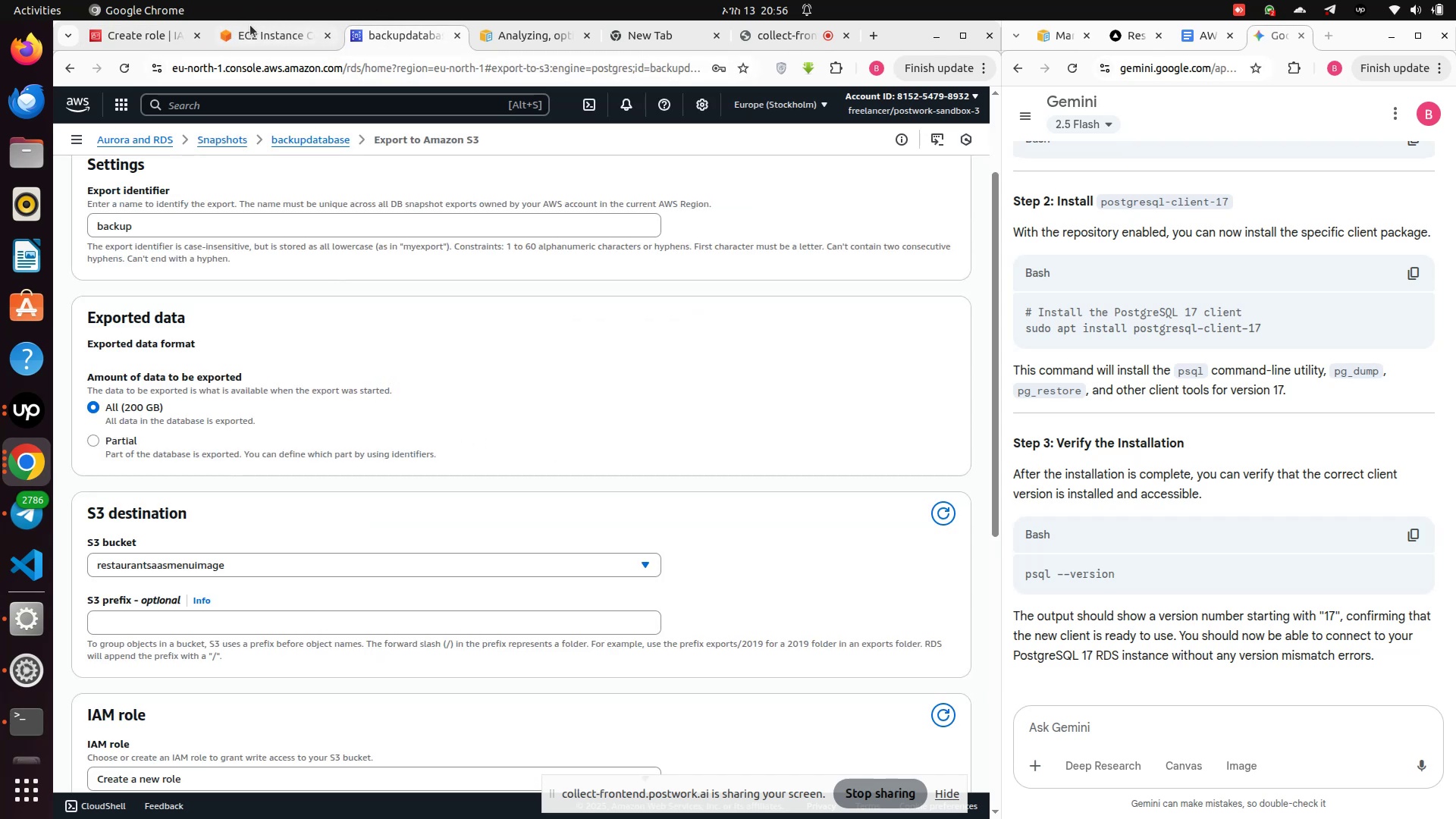 
left_click([257, 46])
 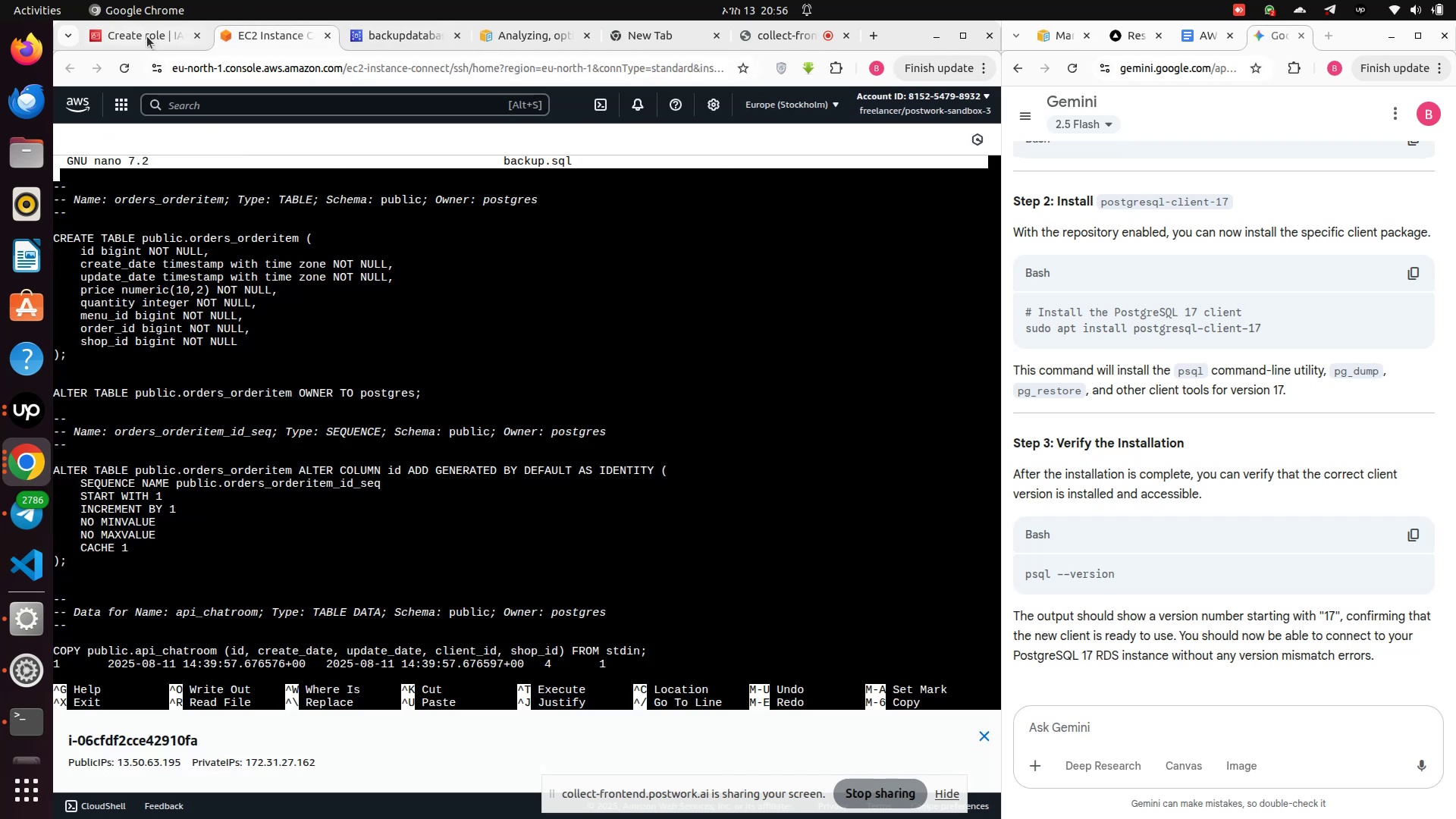 
left_click([140, 30])
 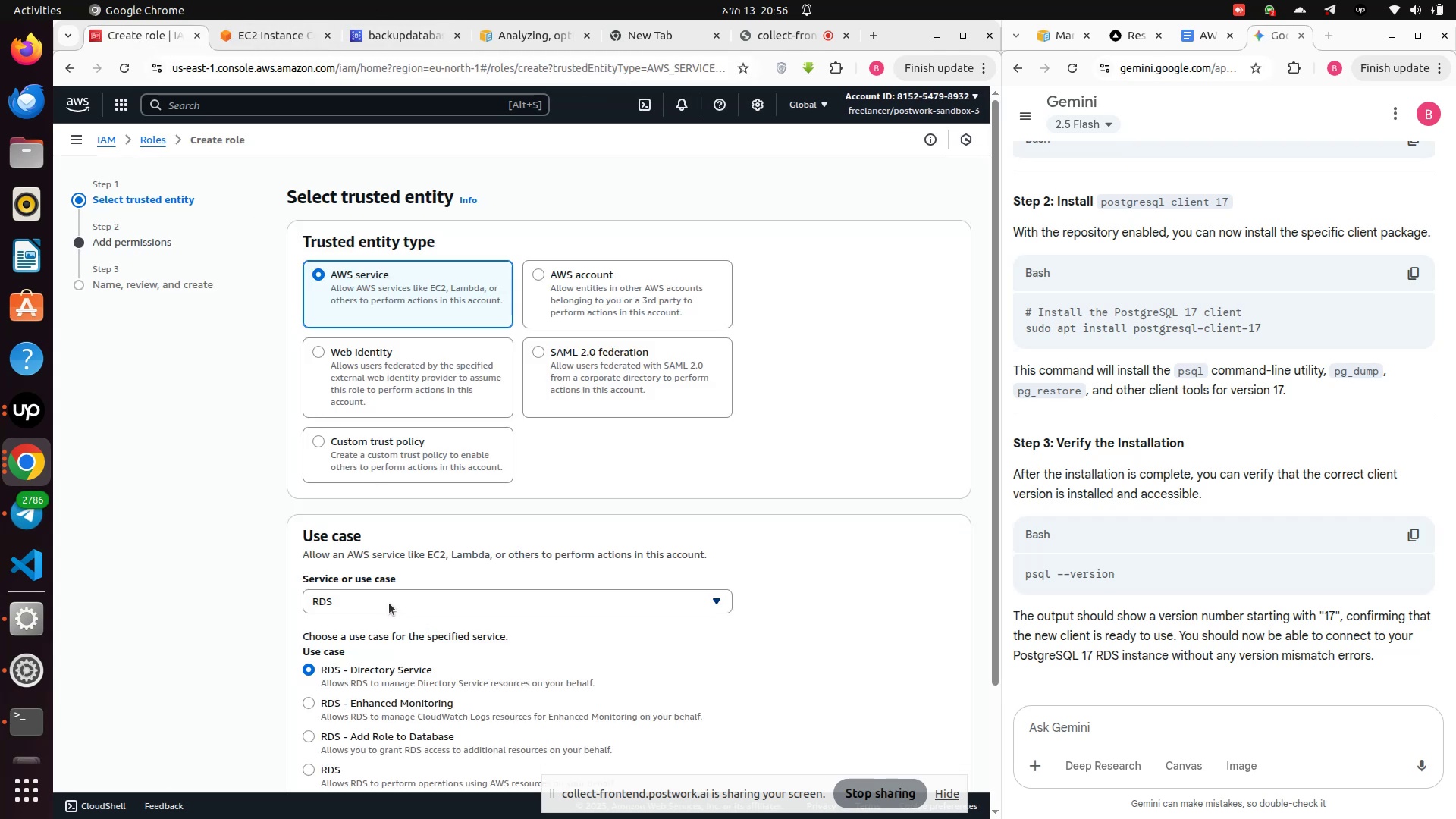 
left_click([387, 604])
 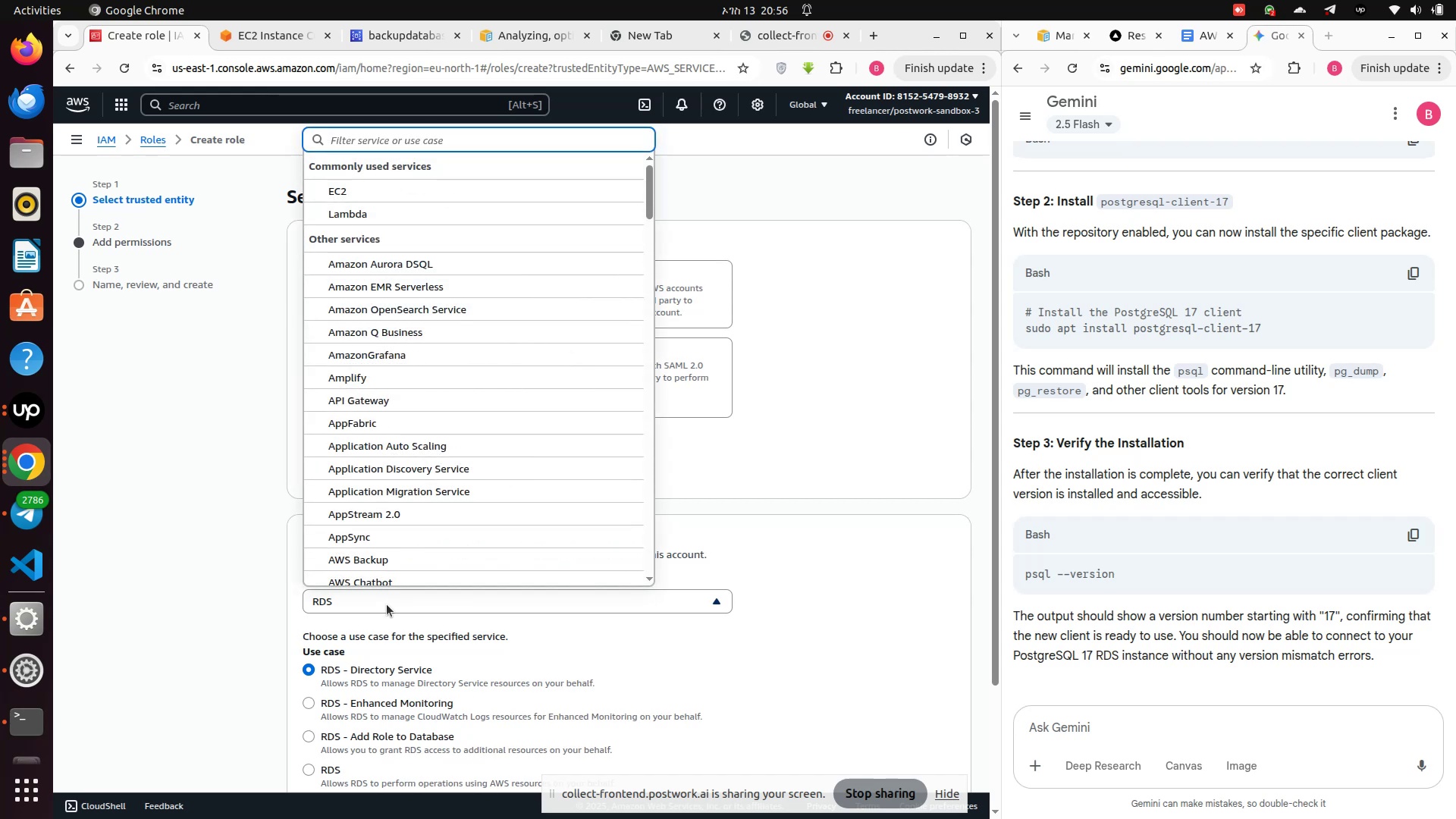 
left_click([387, 604])
 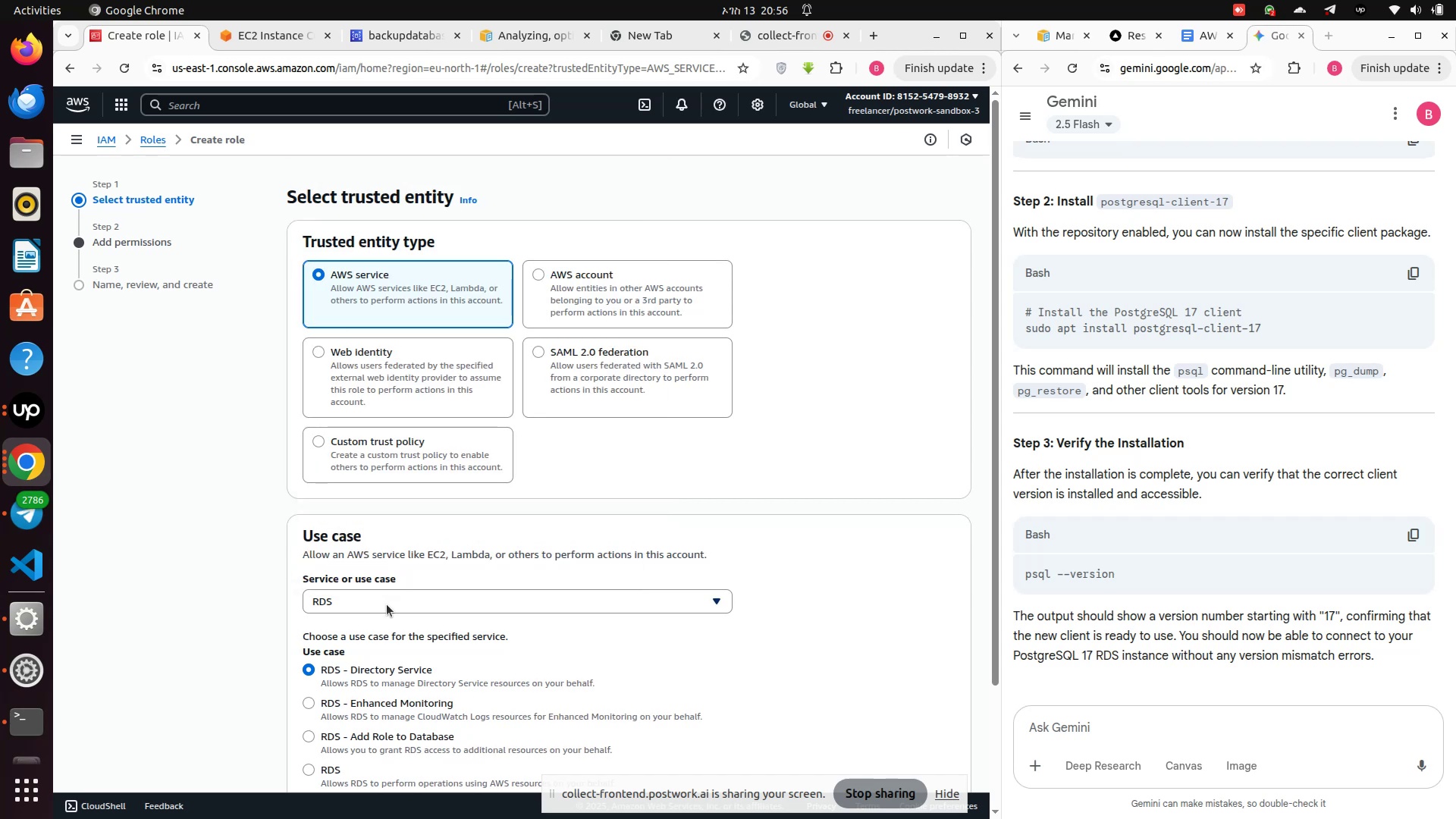 
scroll: coordinate [387, 604], scroll_direction: down, amount: 2.0
 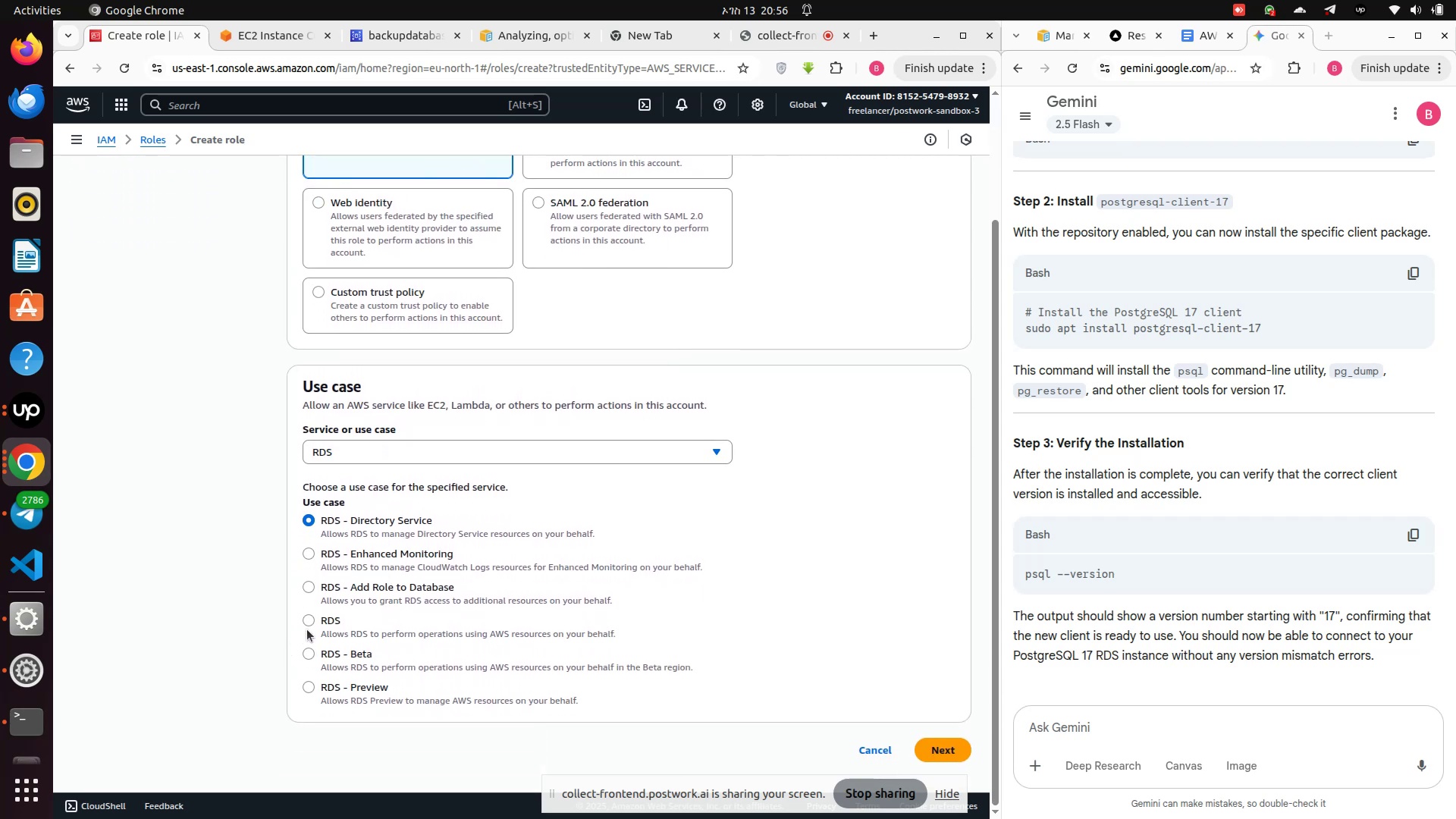 
left_click([306, 623])
 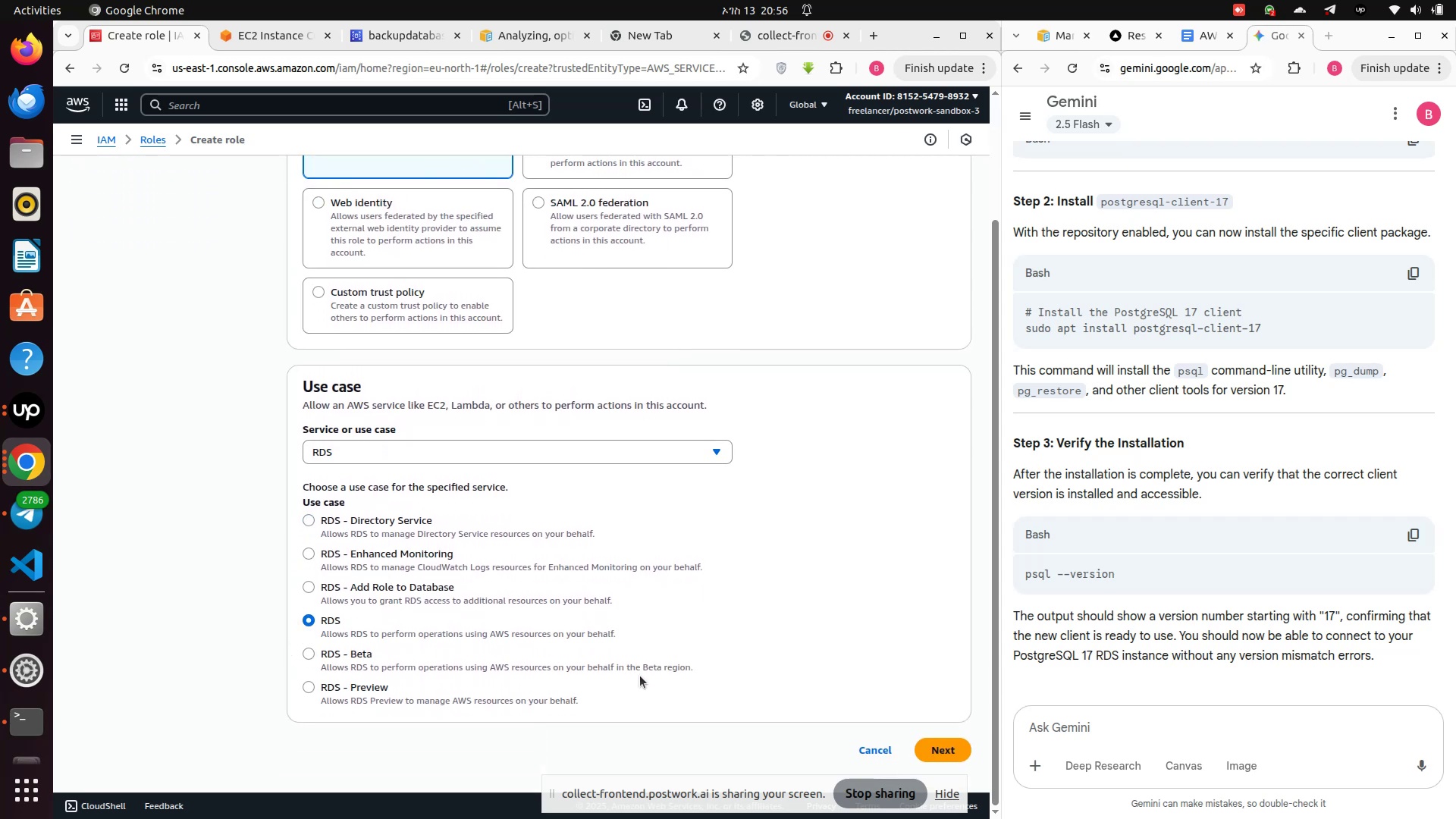 
scroll: coordinate [666, 648], scroll_direction: down, amount: 4.0
 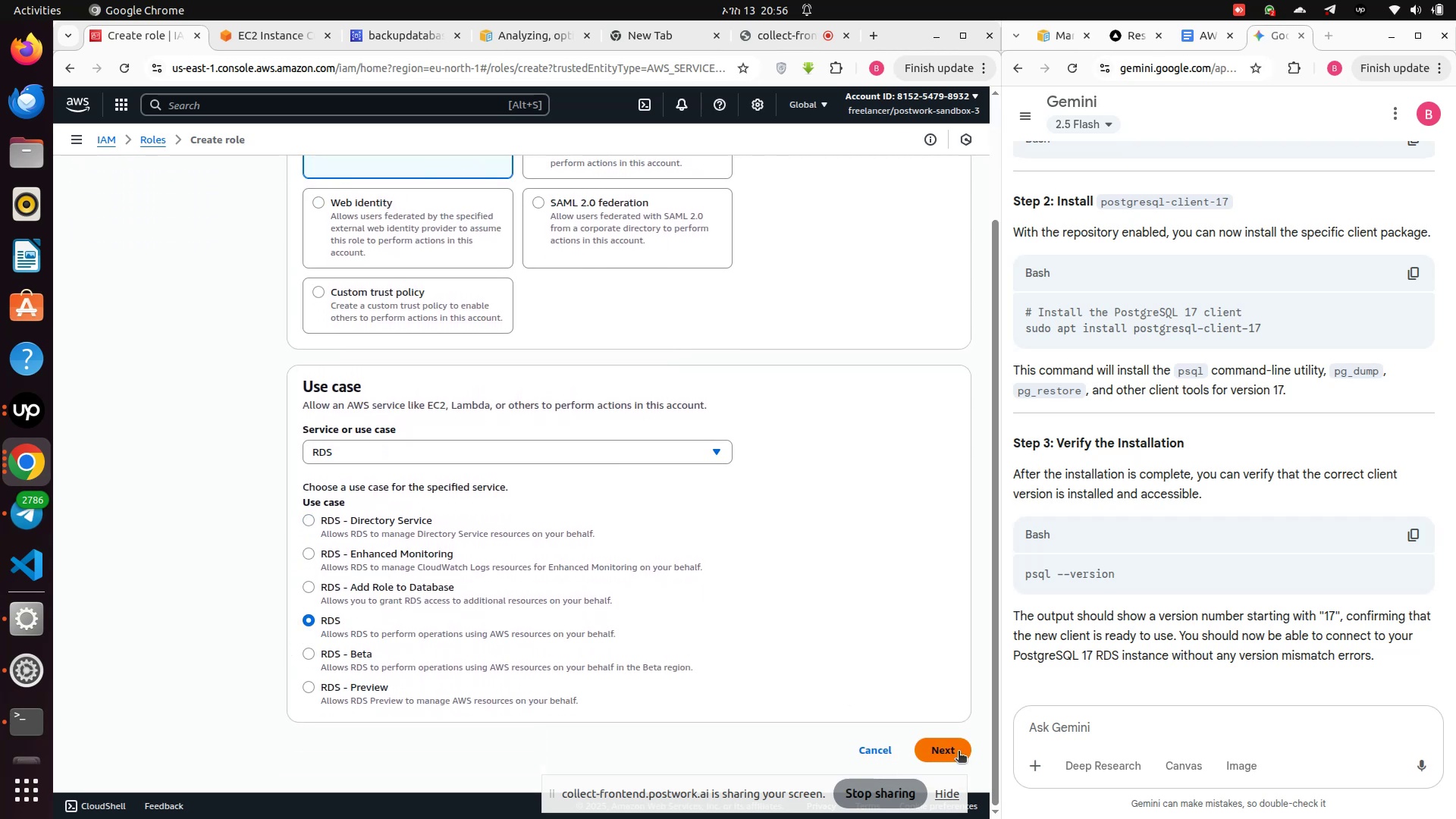 
left_click([959, 752])
 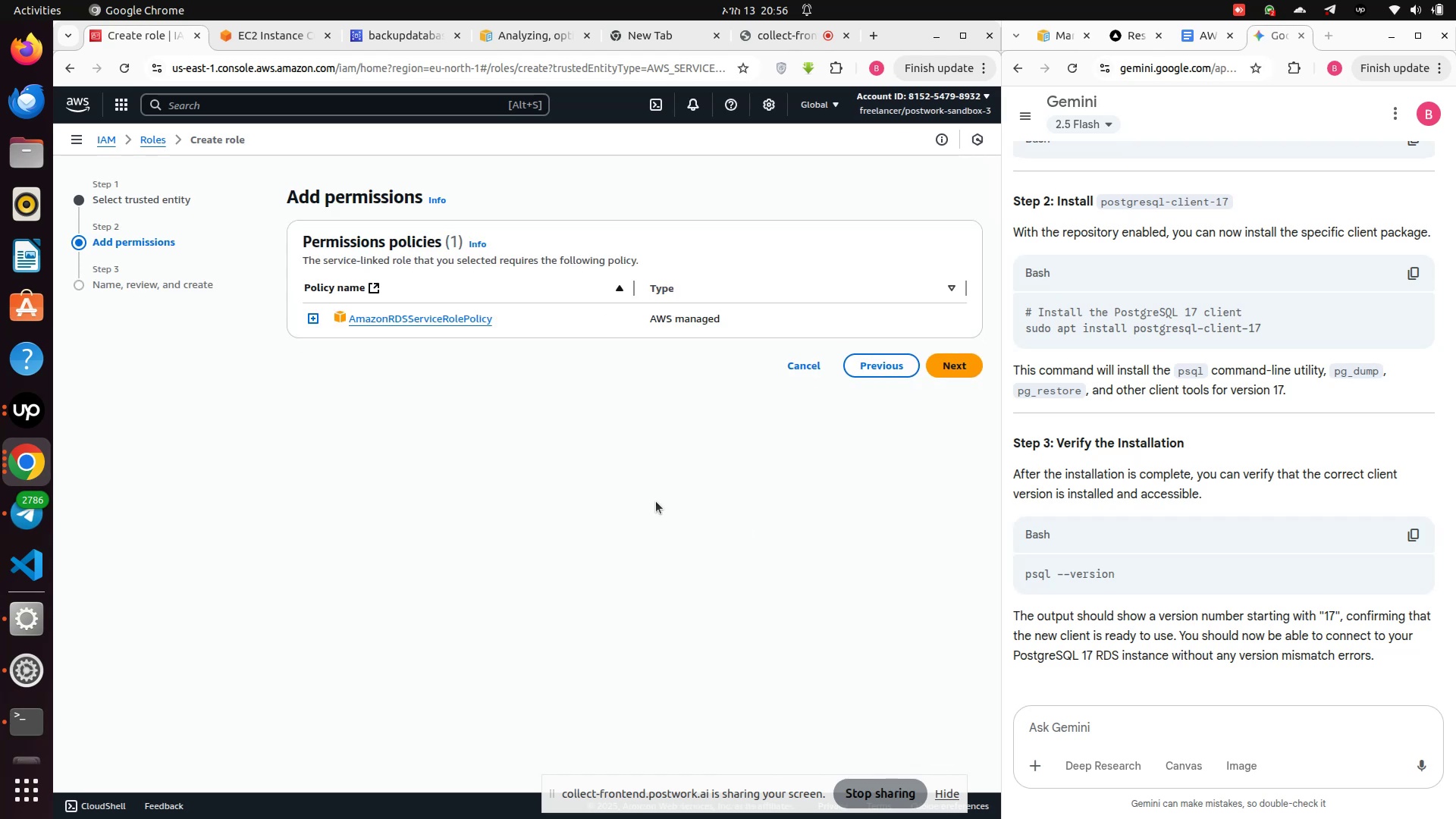 
wait(8.28)
 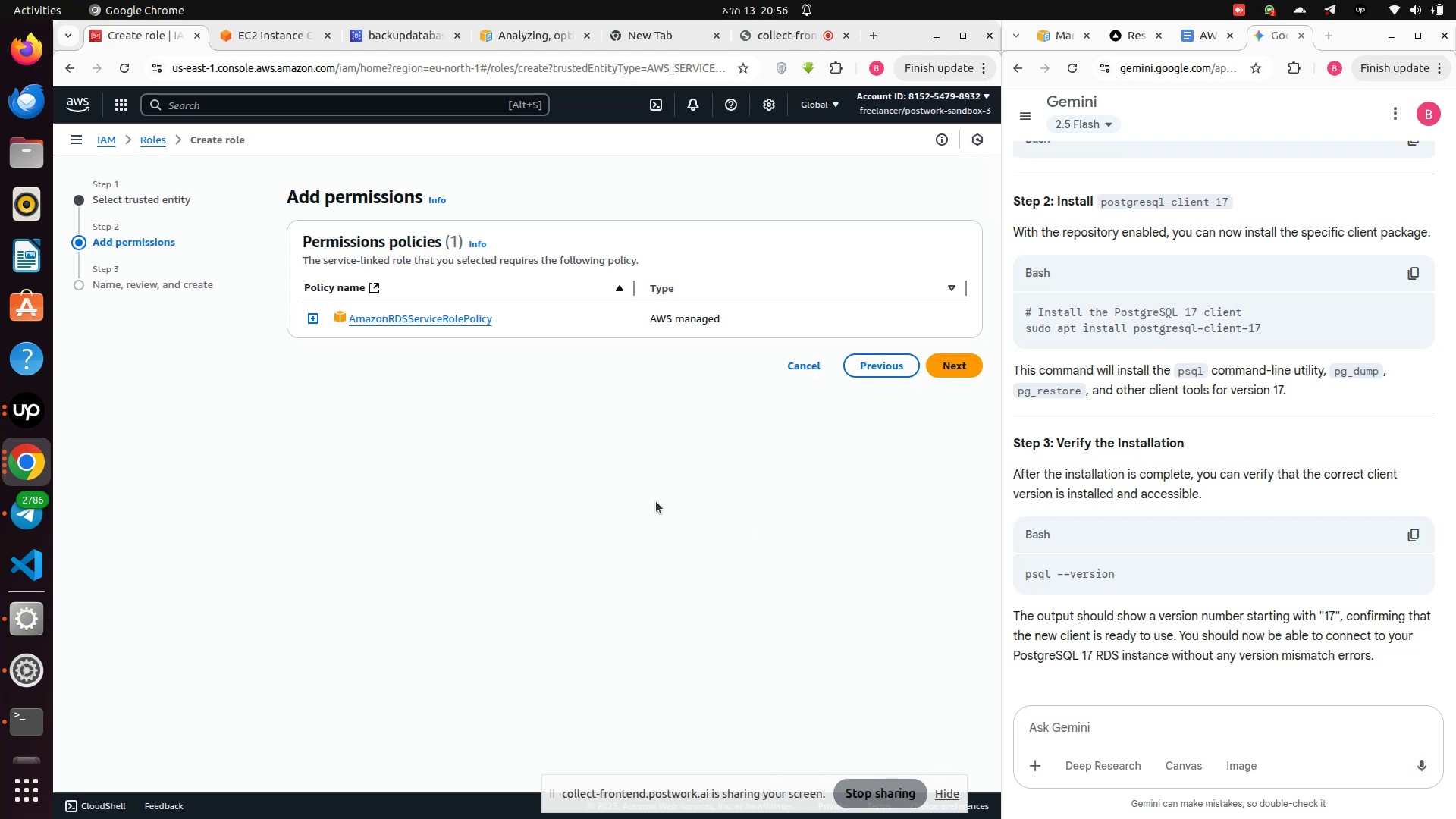 
left_click([967, 369])
 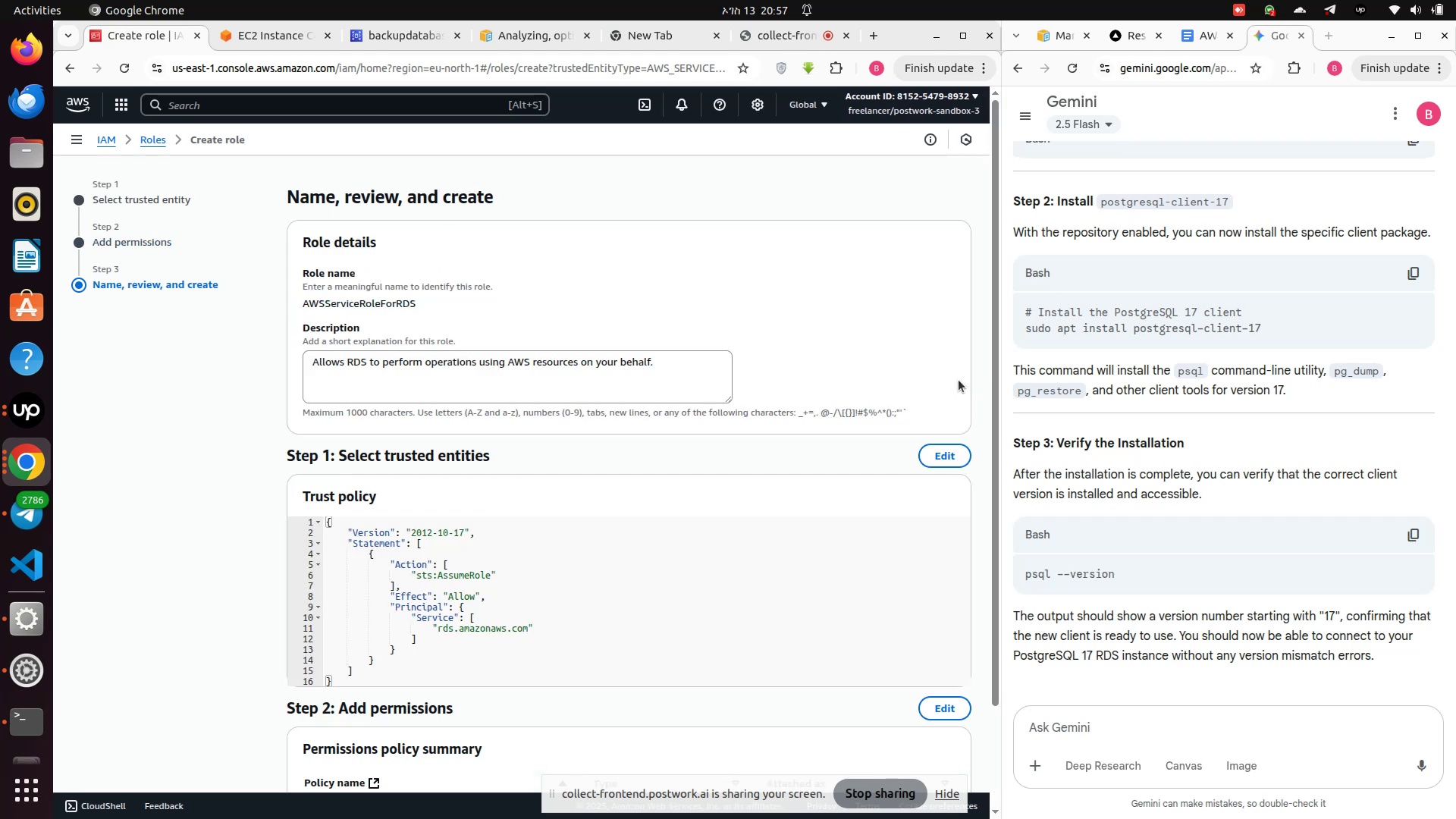 
scroll: coordinate [811, 555], scroll_direction: down, amount: 6.0
 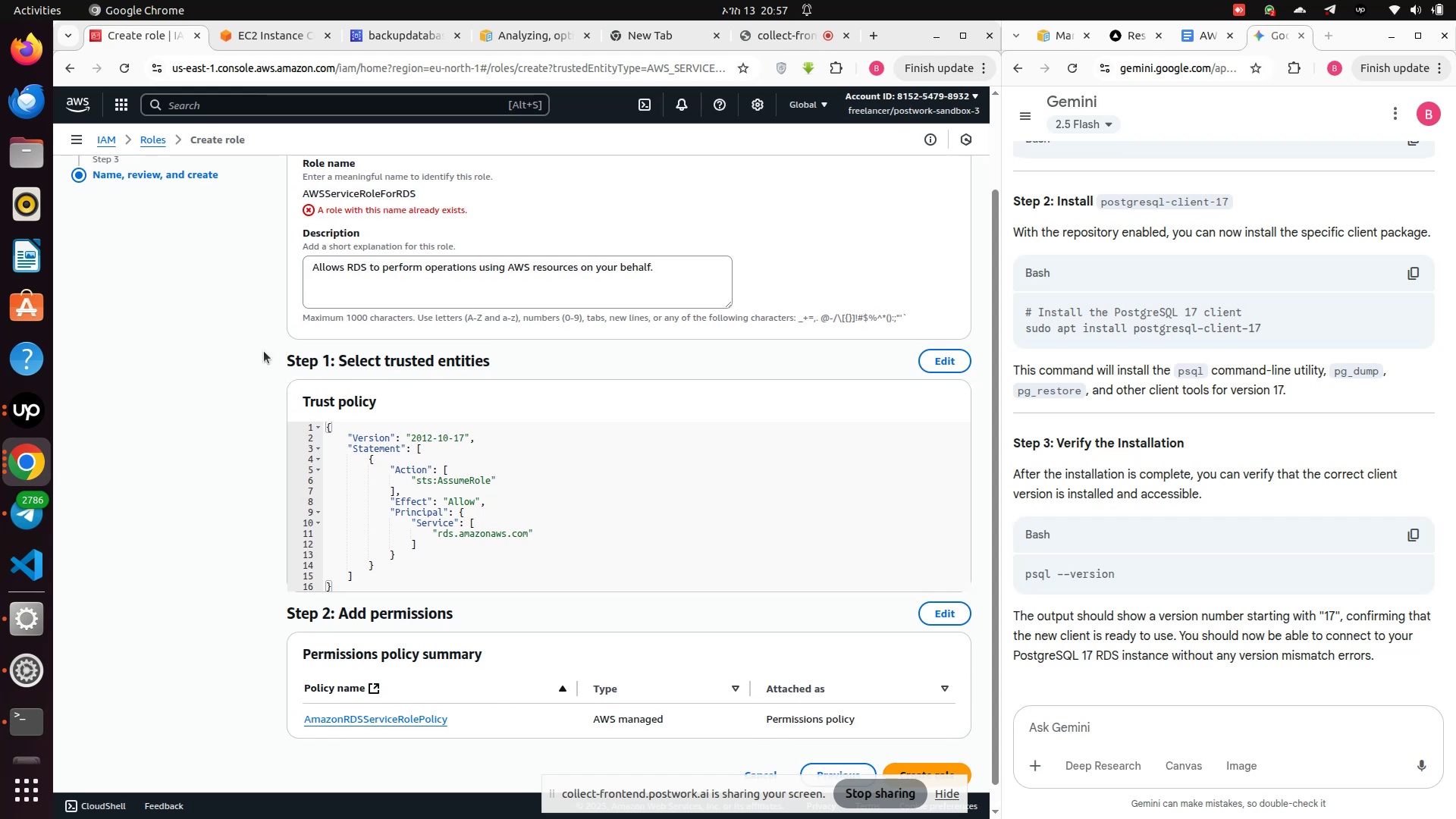 
scroll: coordinate [383, 249], scroll_direction: up, amount: 4.0
 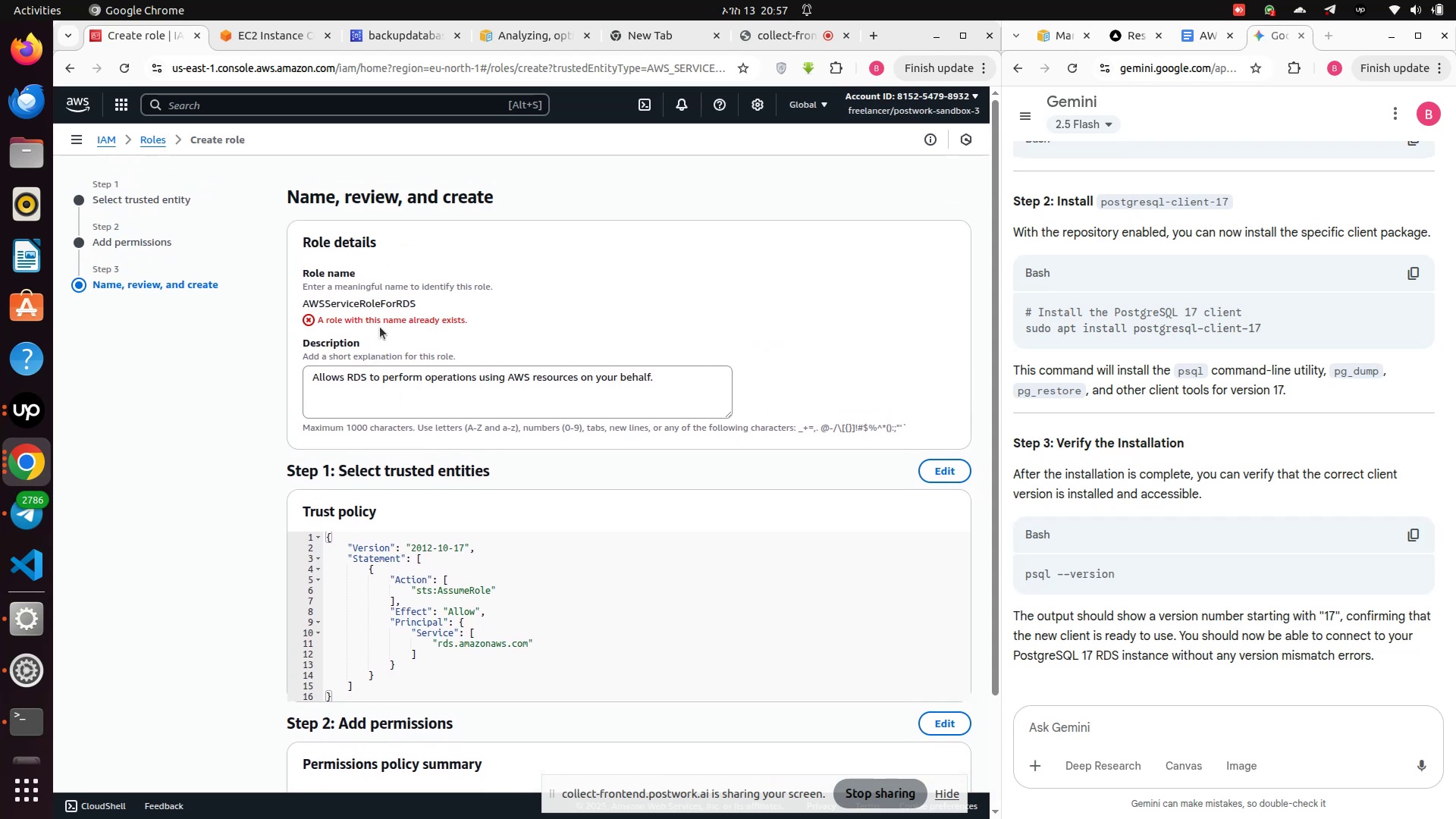 
wait(5.59)
 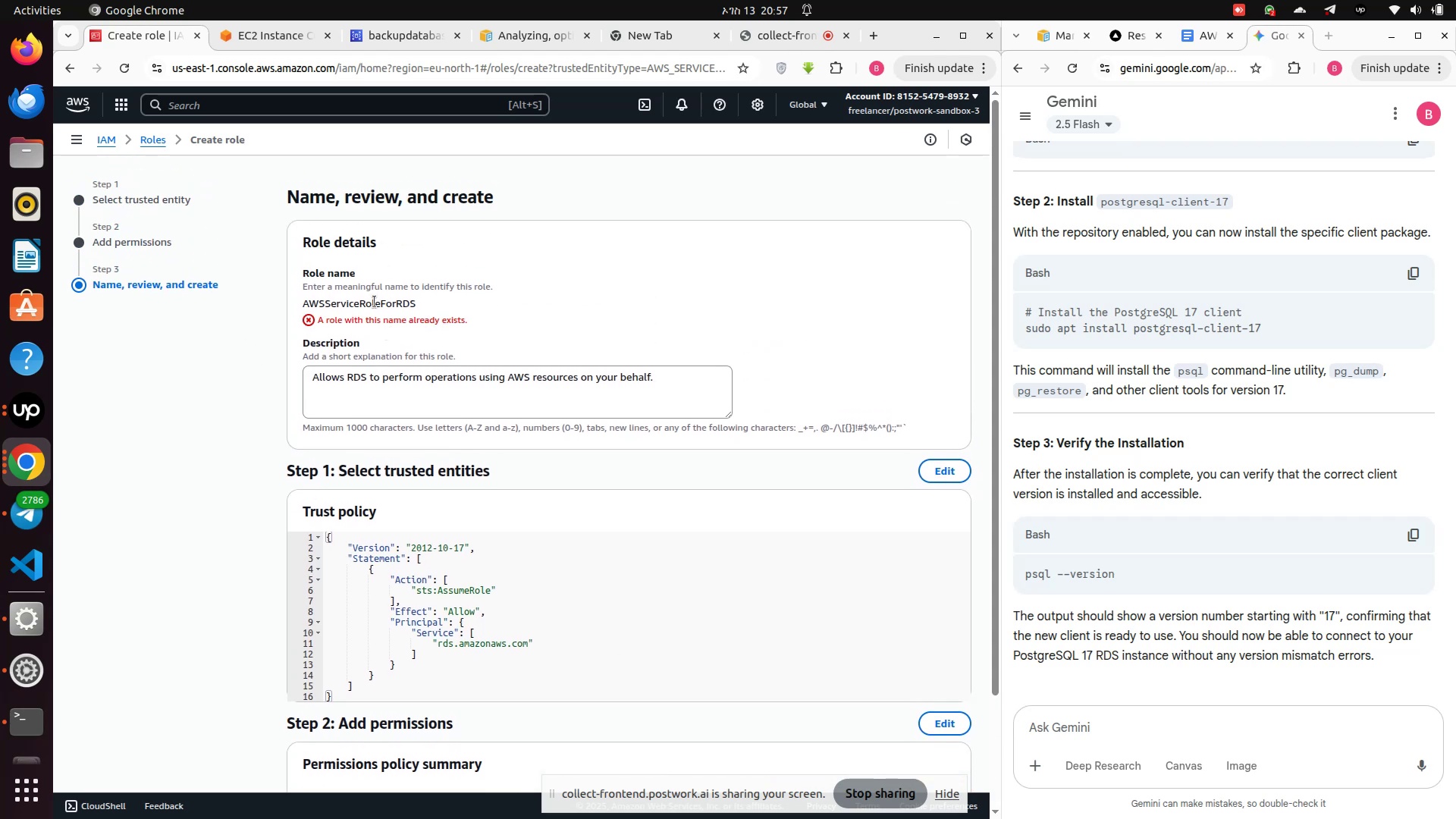 
left_click([368, 295])
 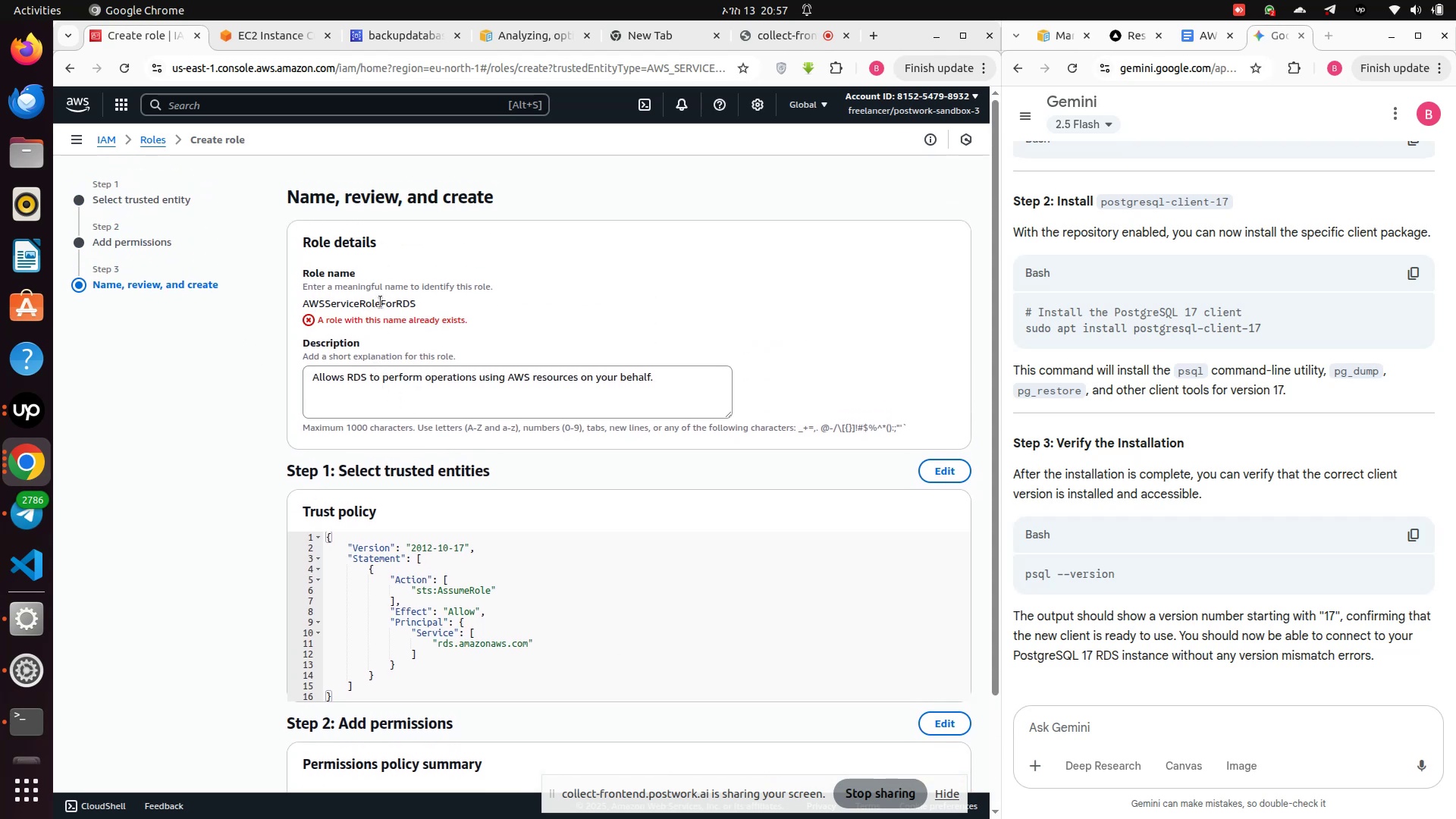 
left_click([381, 302])
 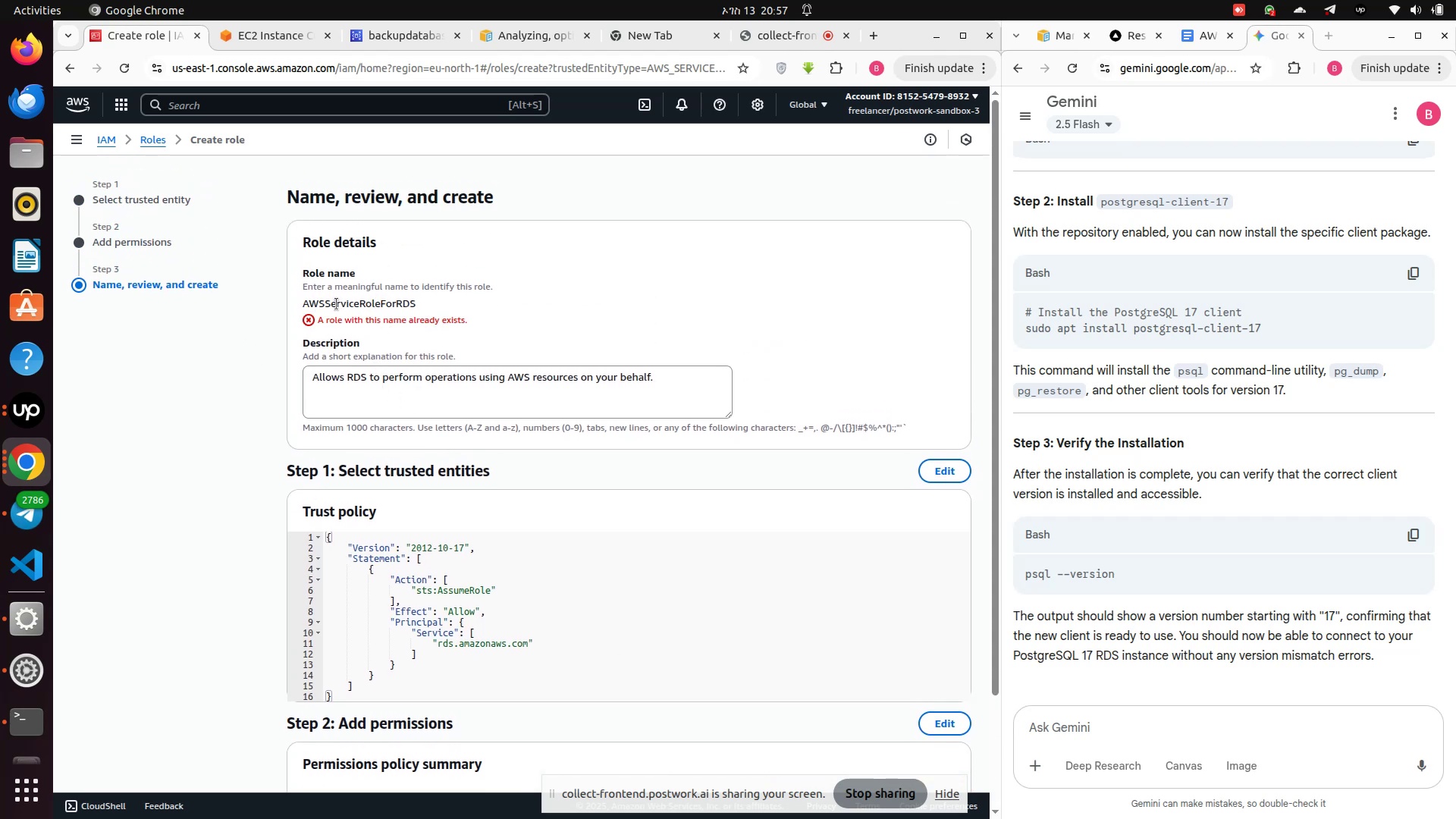 
double_click([337, 304])
 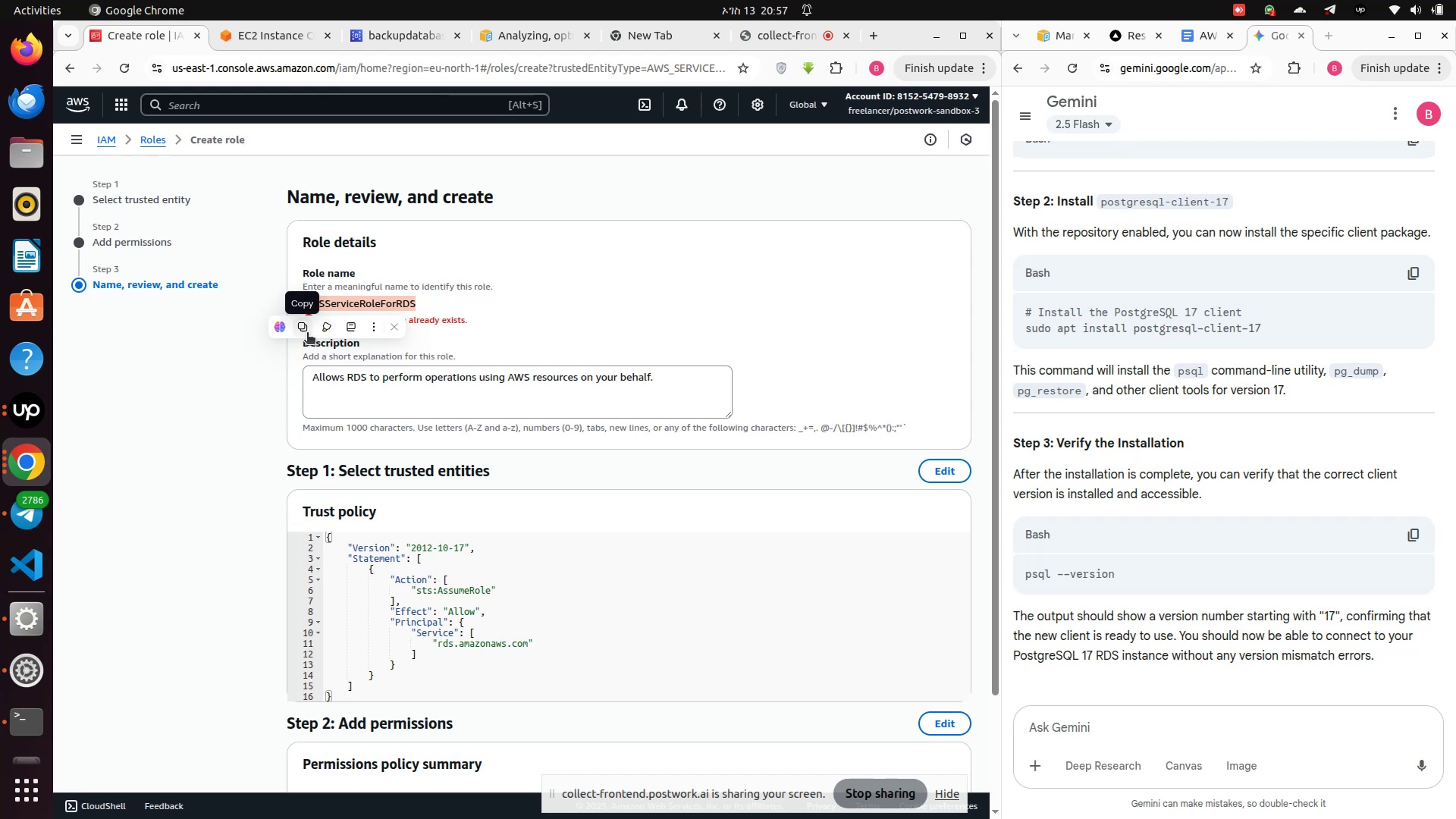 
left_click([306, 332])
 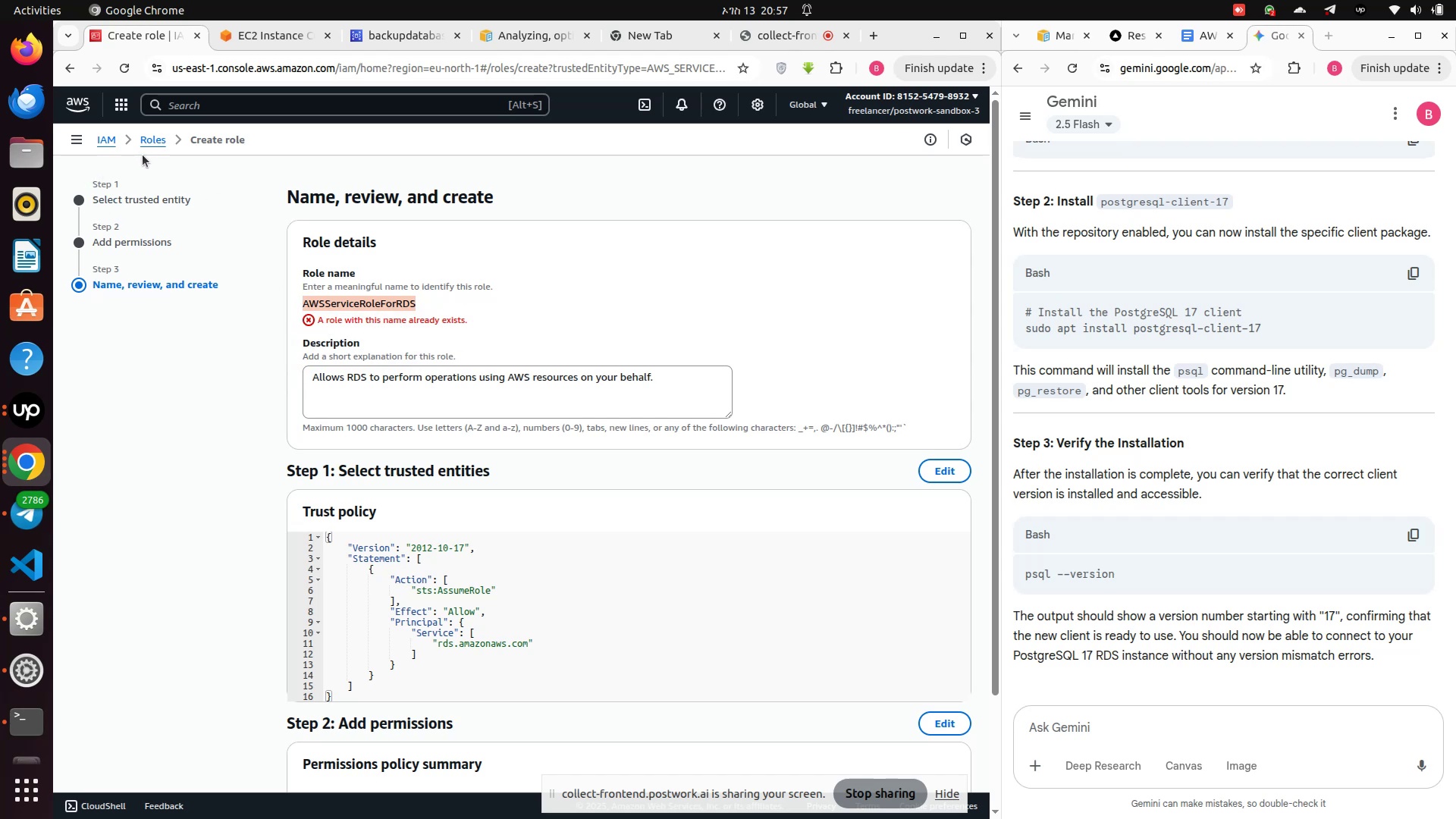 
left_click([157, 138])
 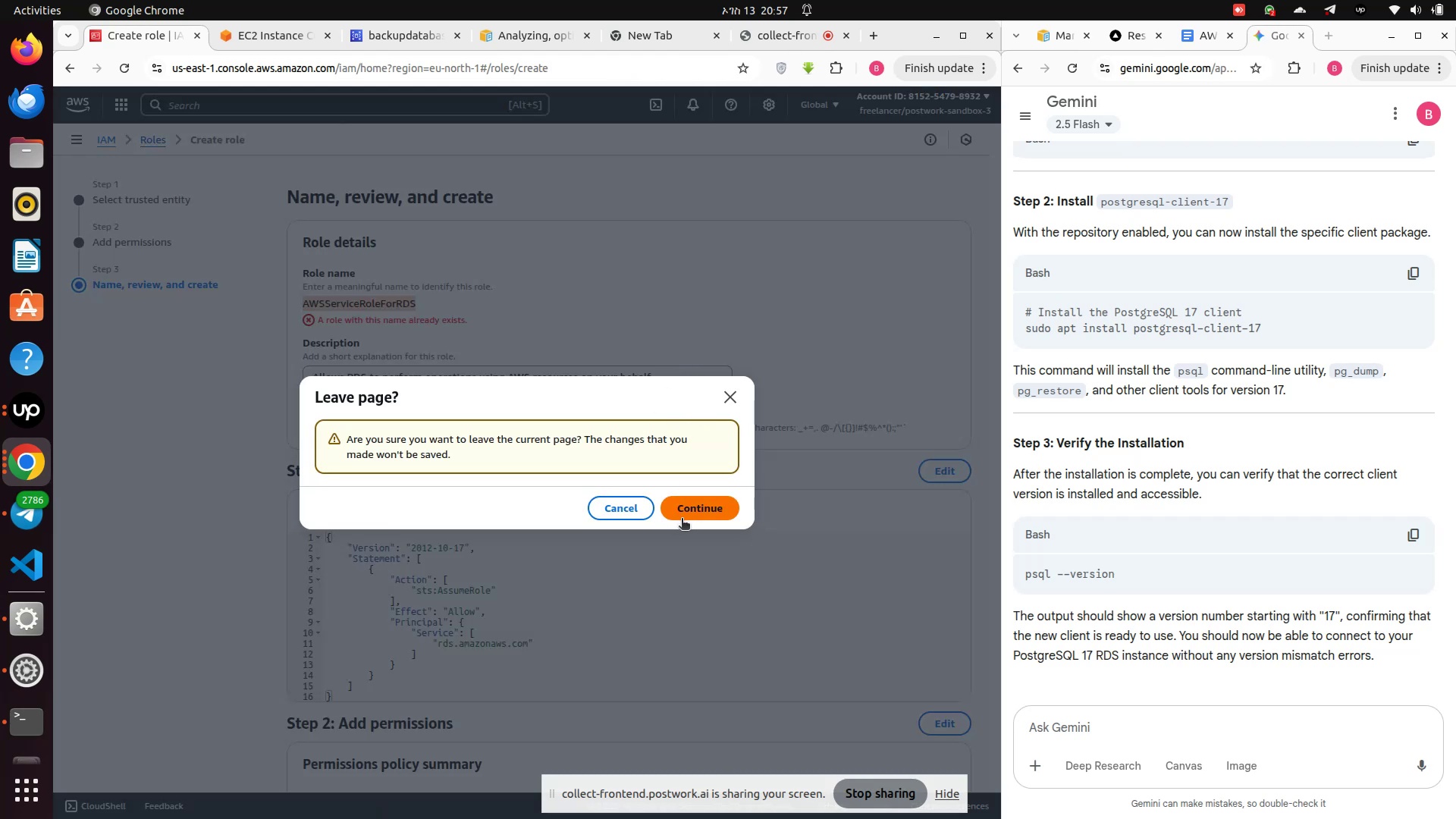 
left_click([684, 517])
 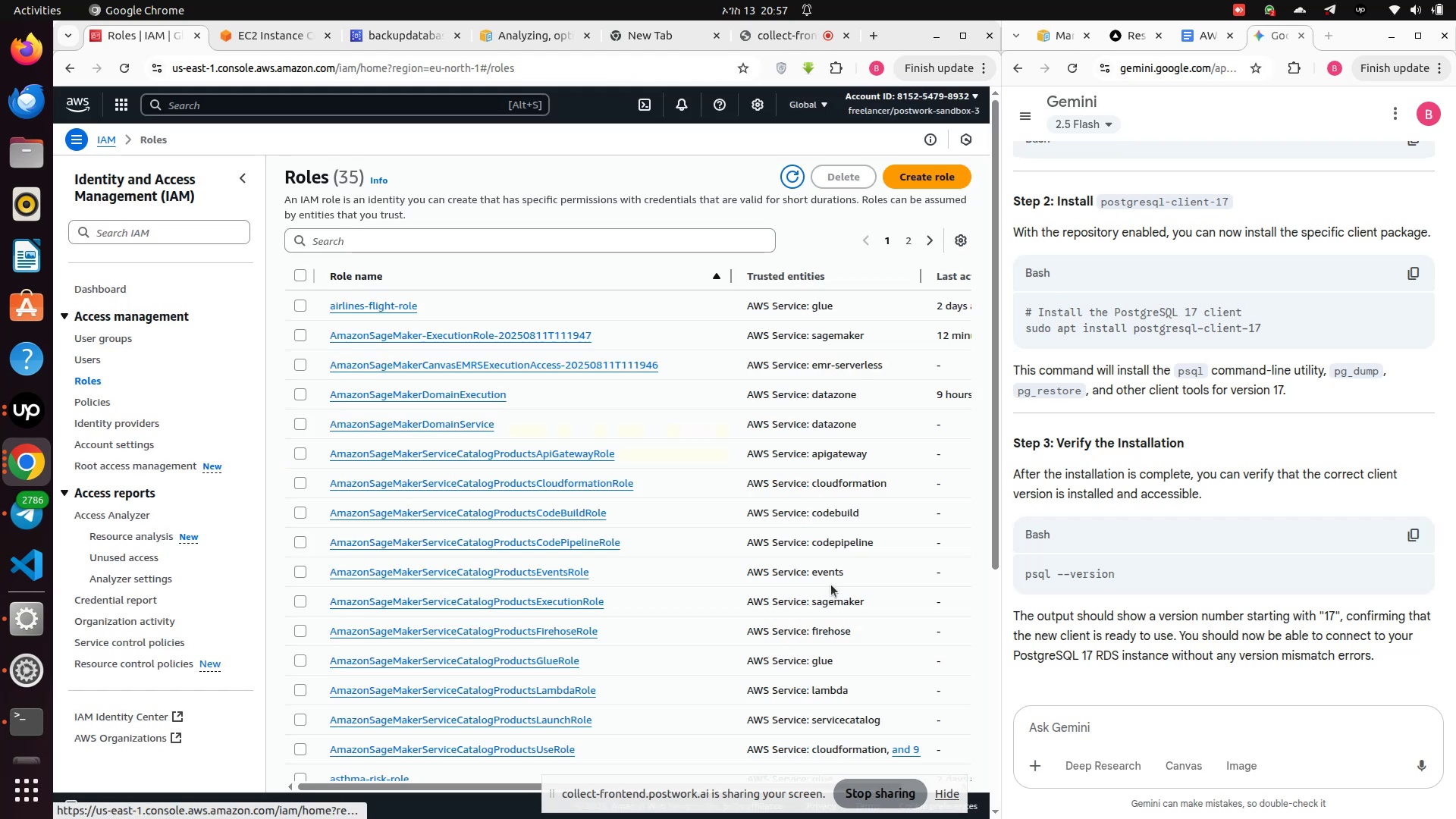 
left_click_drag(start_coordinate=[736, 545], to_coordinate=[413, 419])
 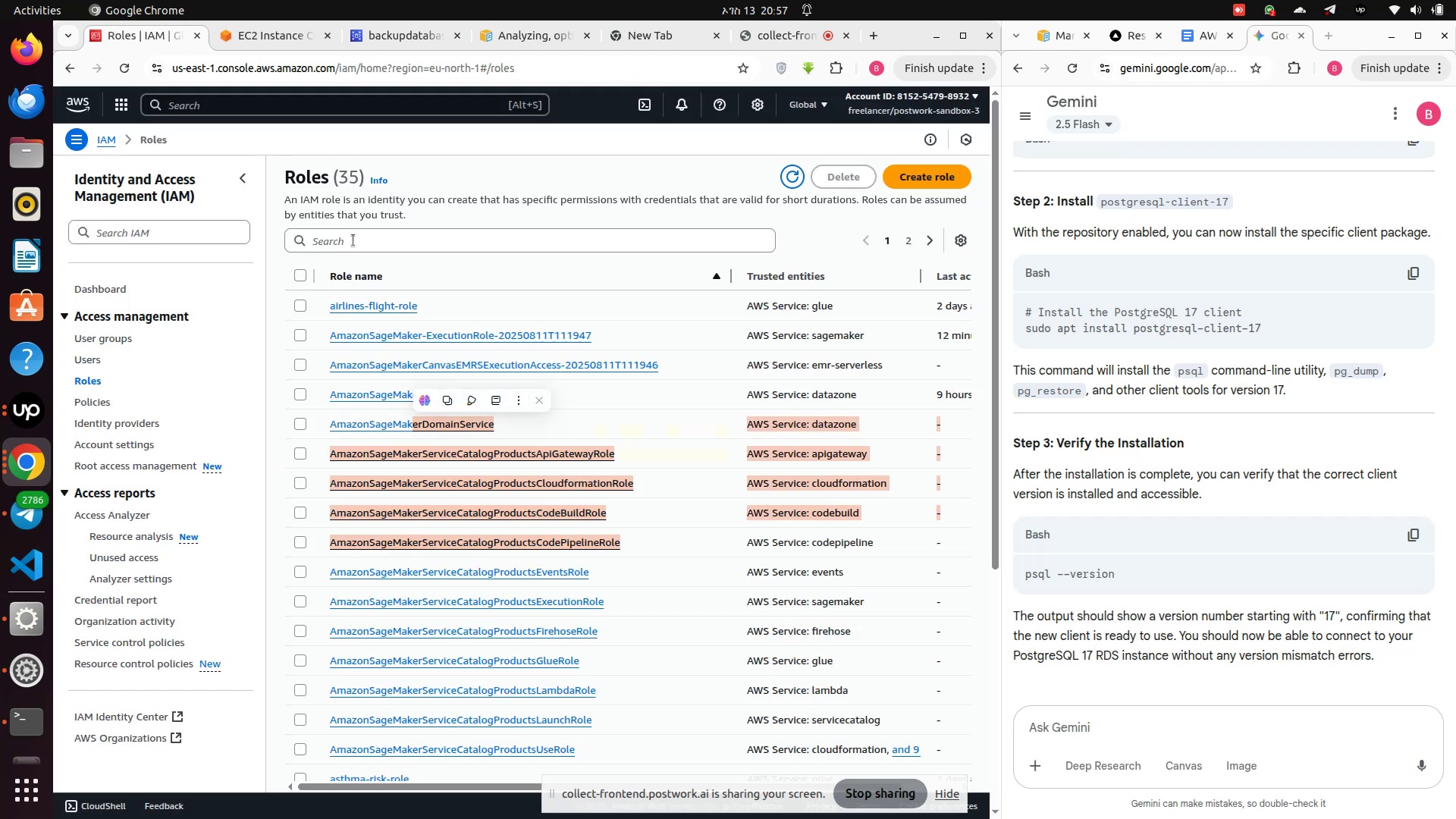 
left_click([351, 238])
 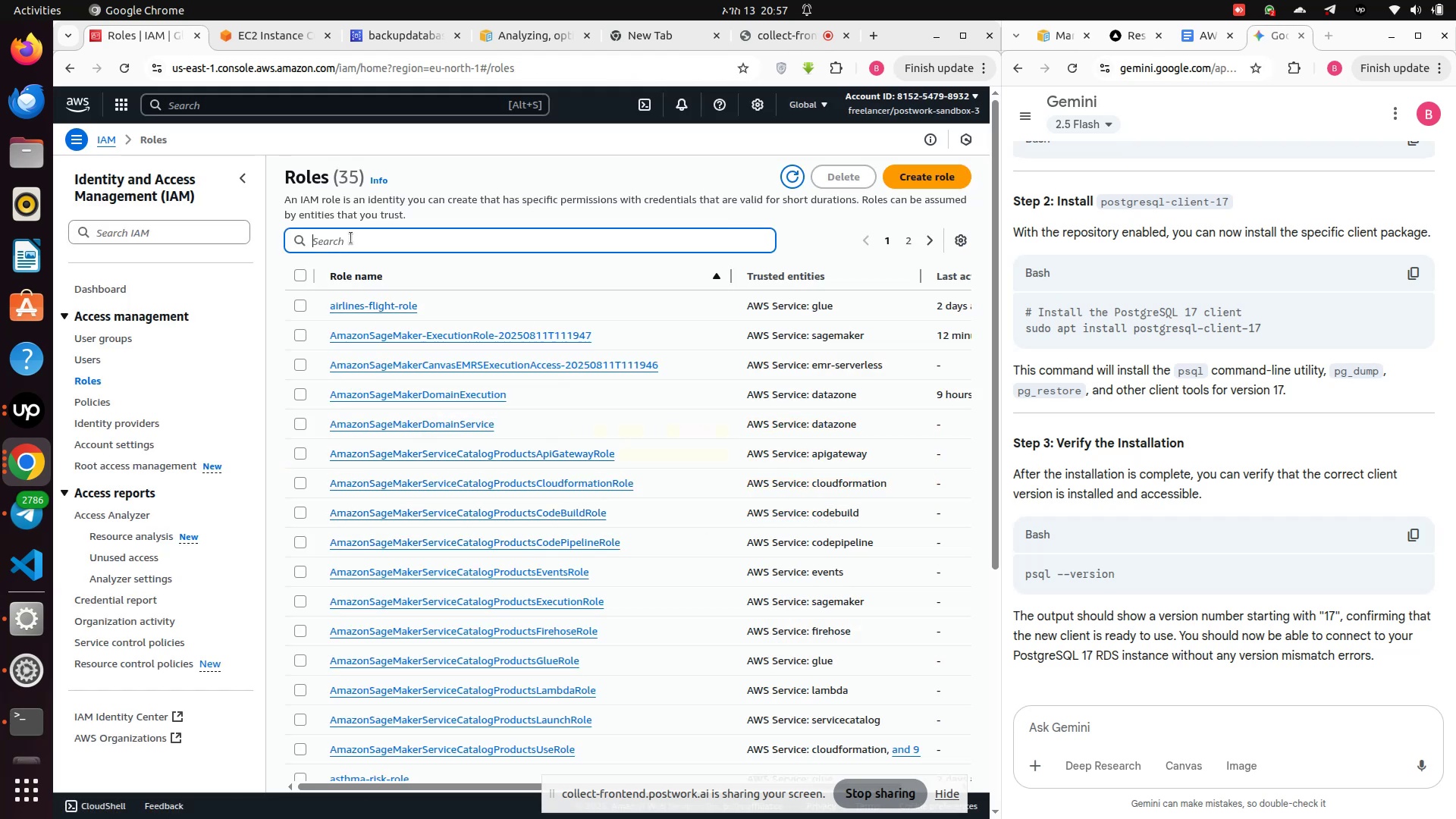 
key(Control+V)
 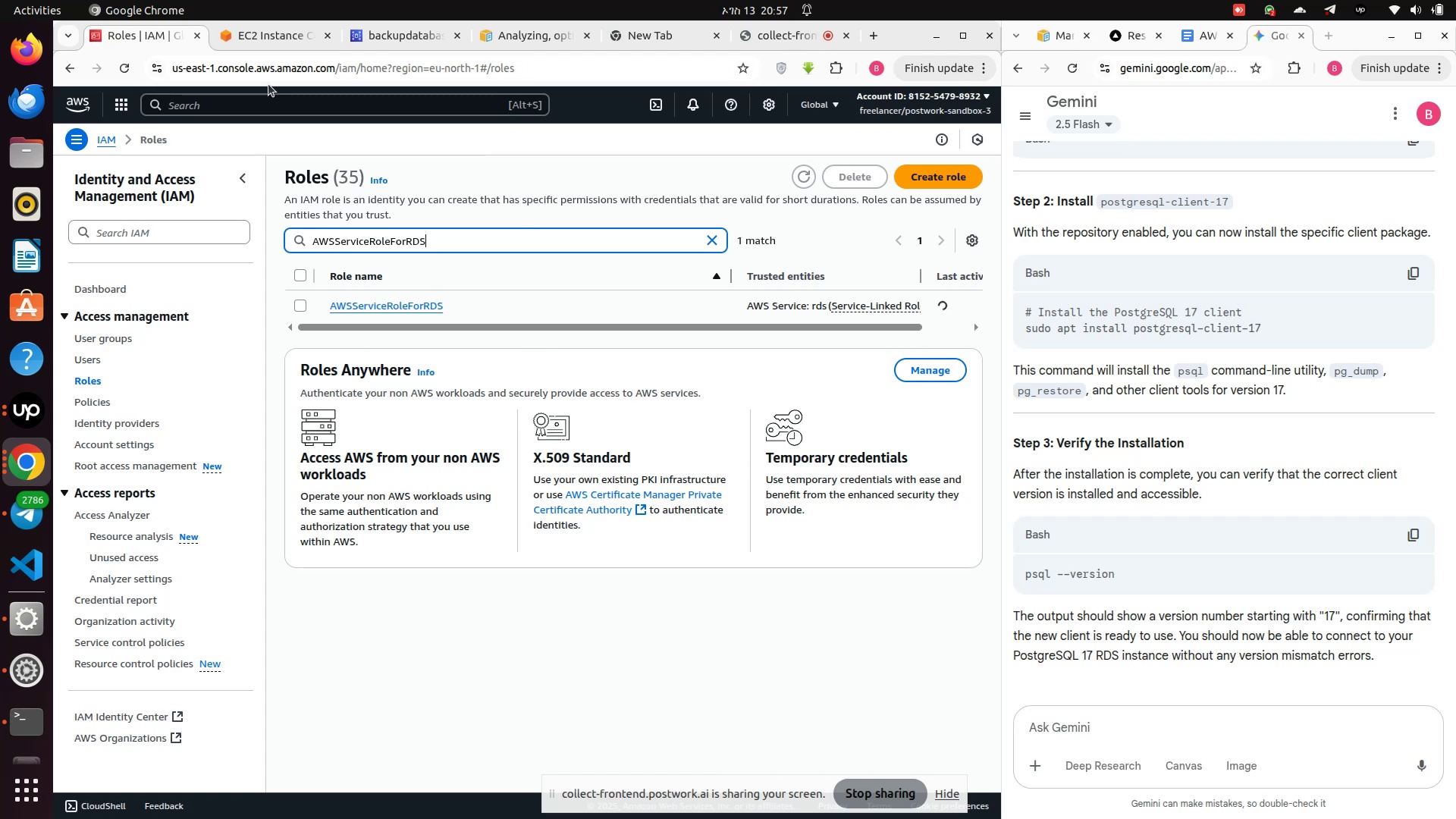 
left_click([362, 30])
 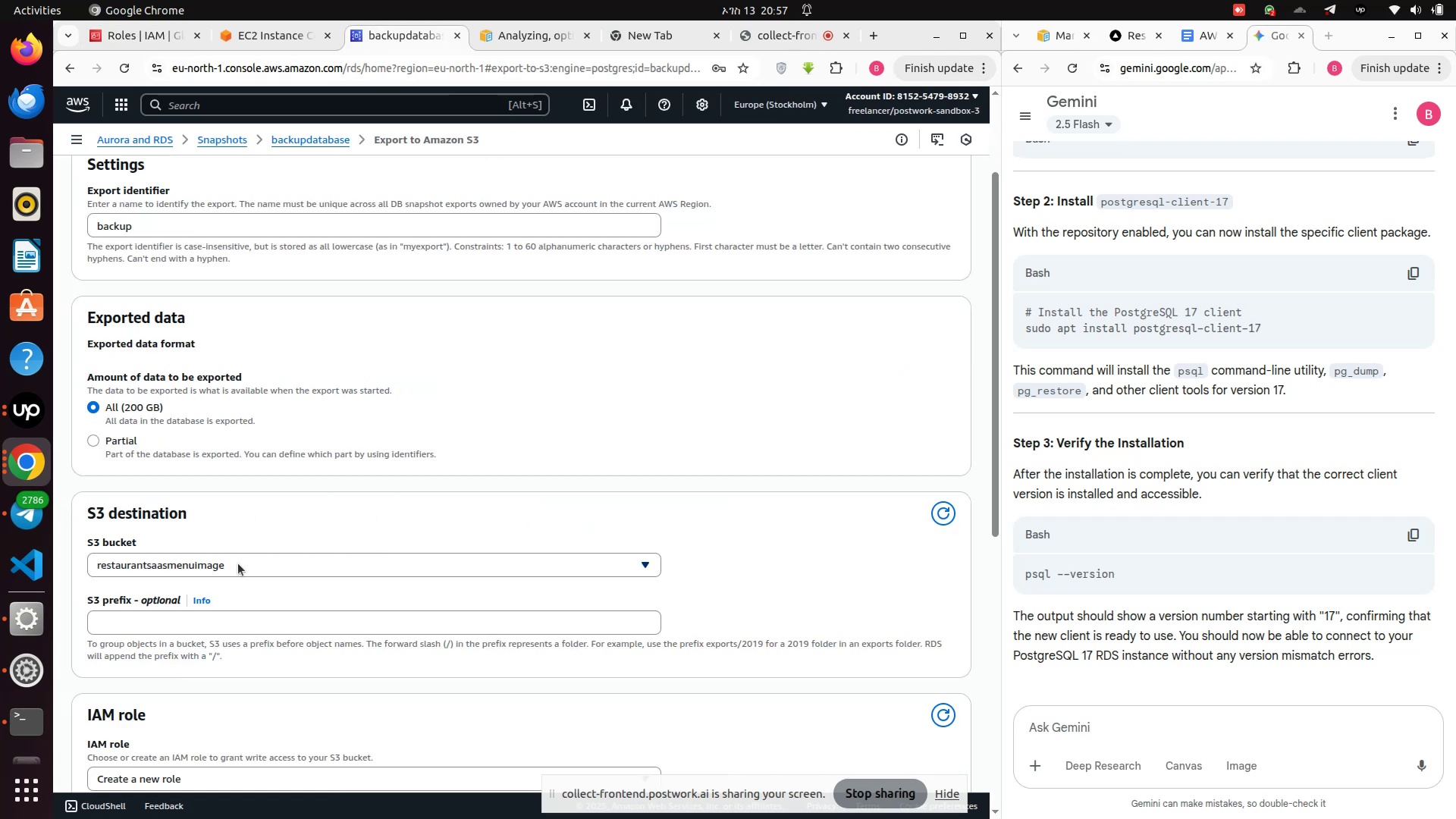 
scroll: coordinate [236, 572], scroll_direction: down, amount: 5.0
 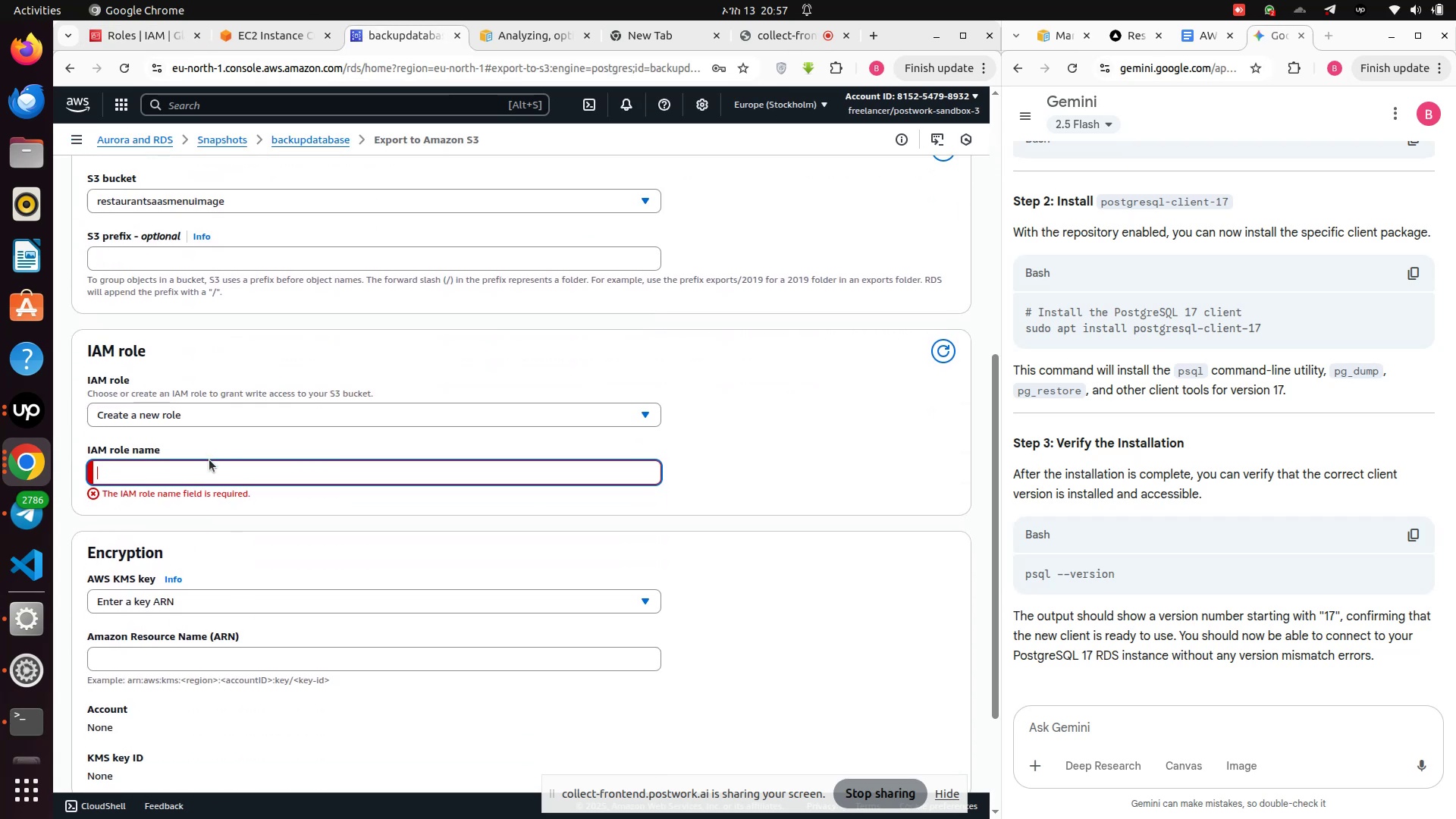 
left_click([209, 460])
 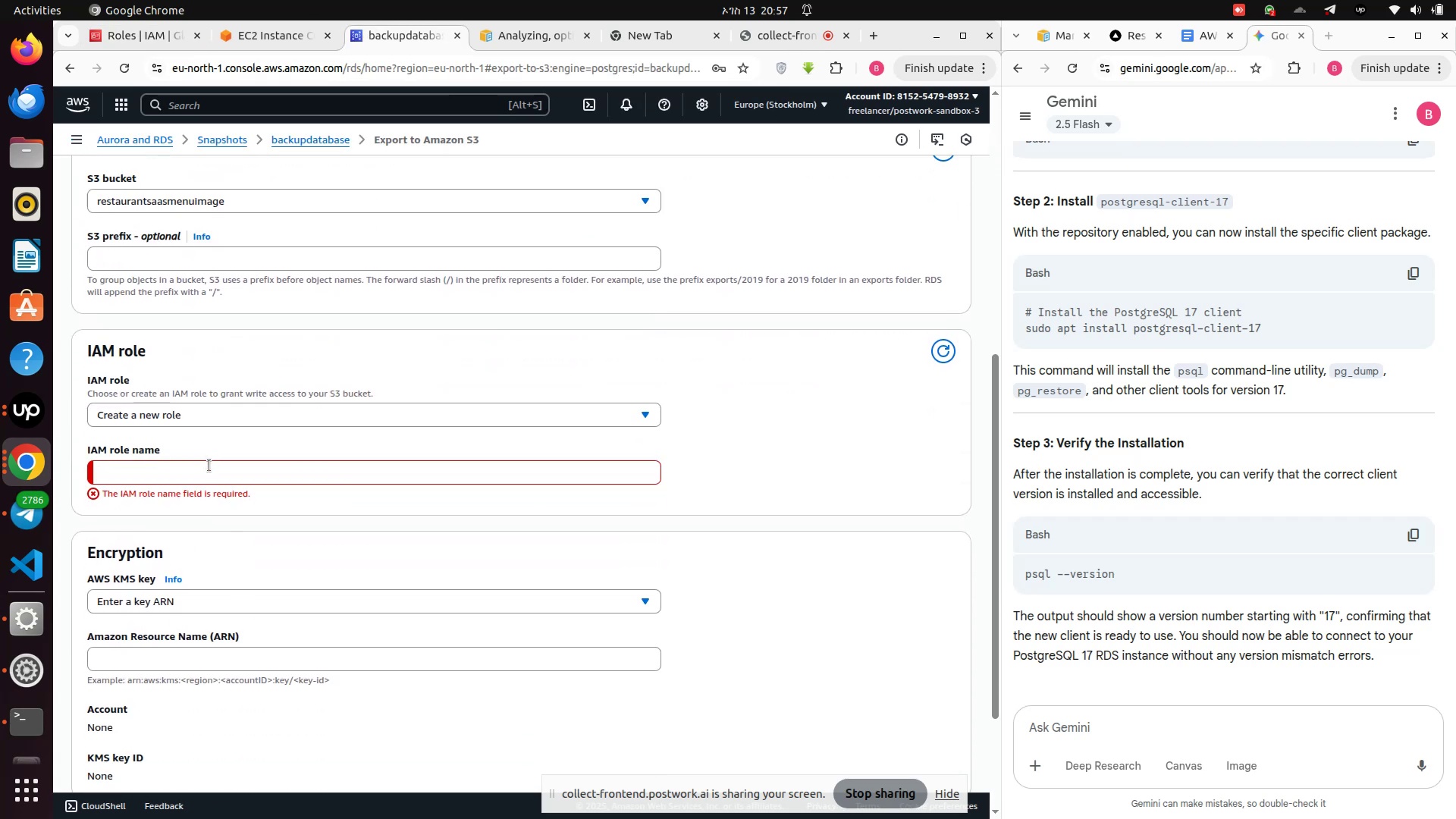 
left_click([209, 466])
 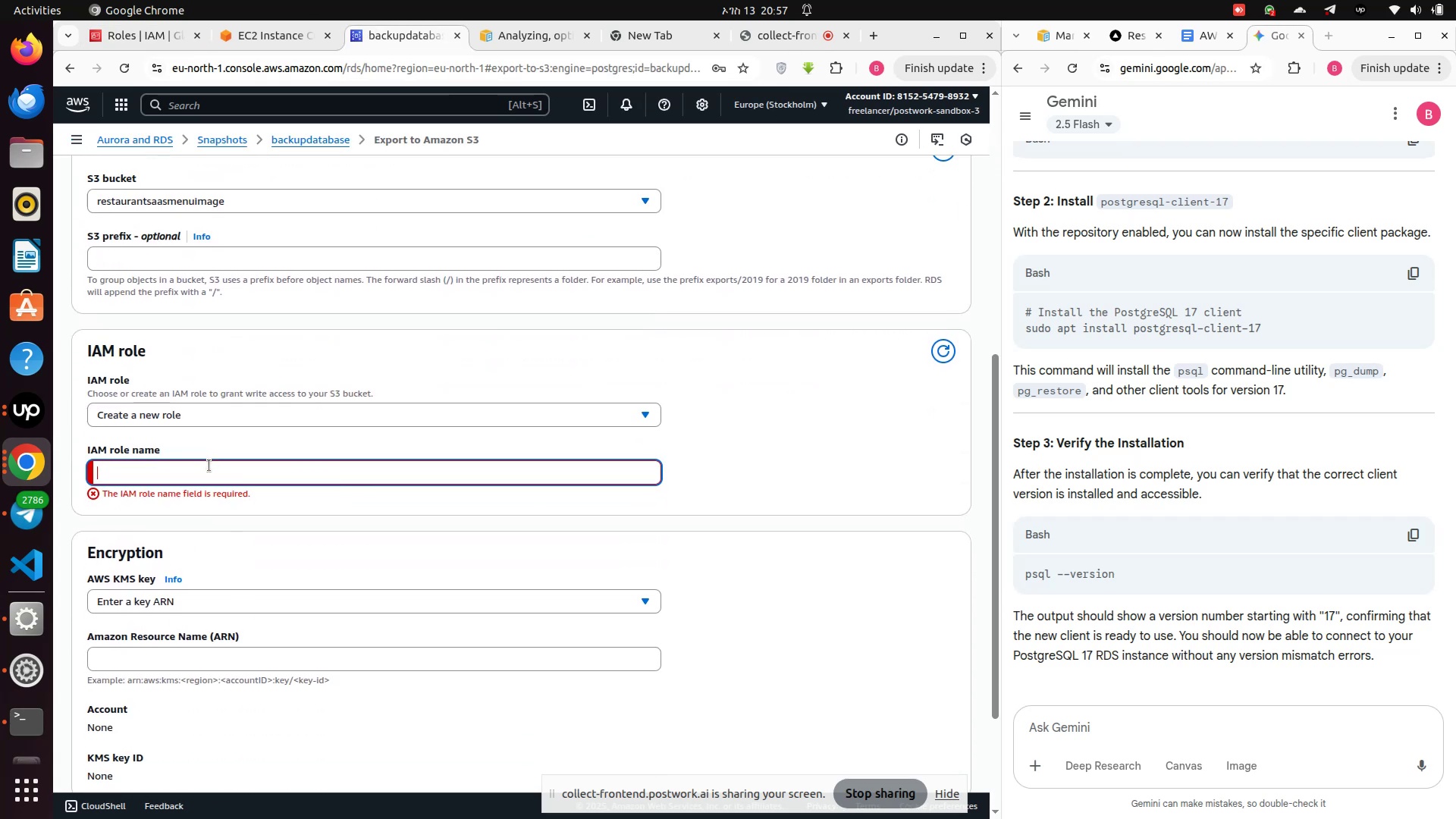 
key(Control+V)
 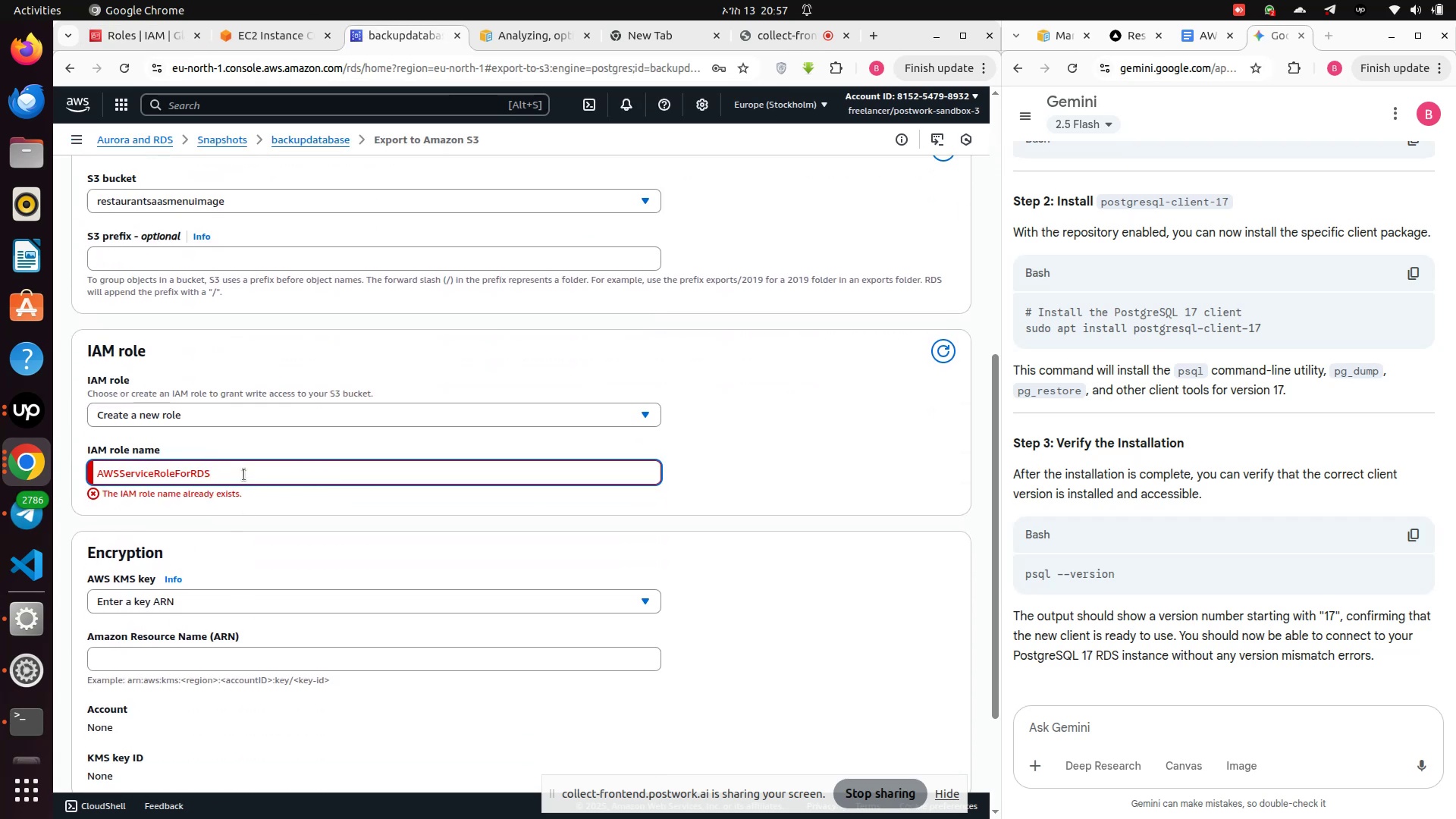 
left_click([244, 475])
 